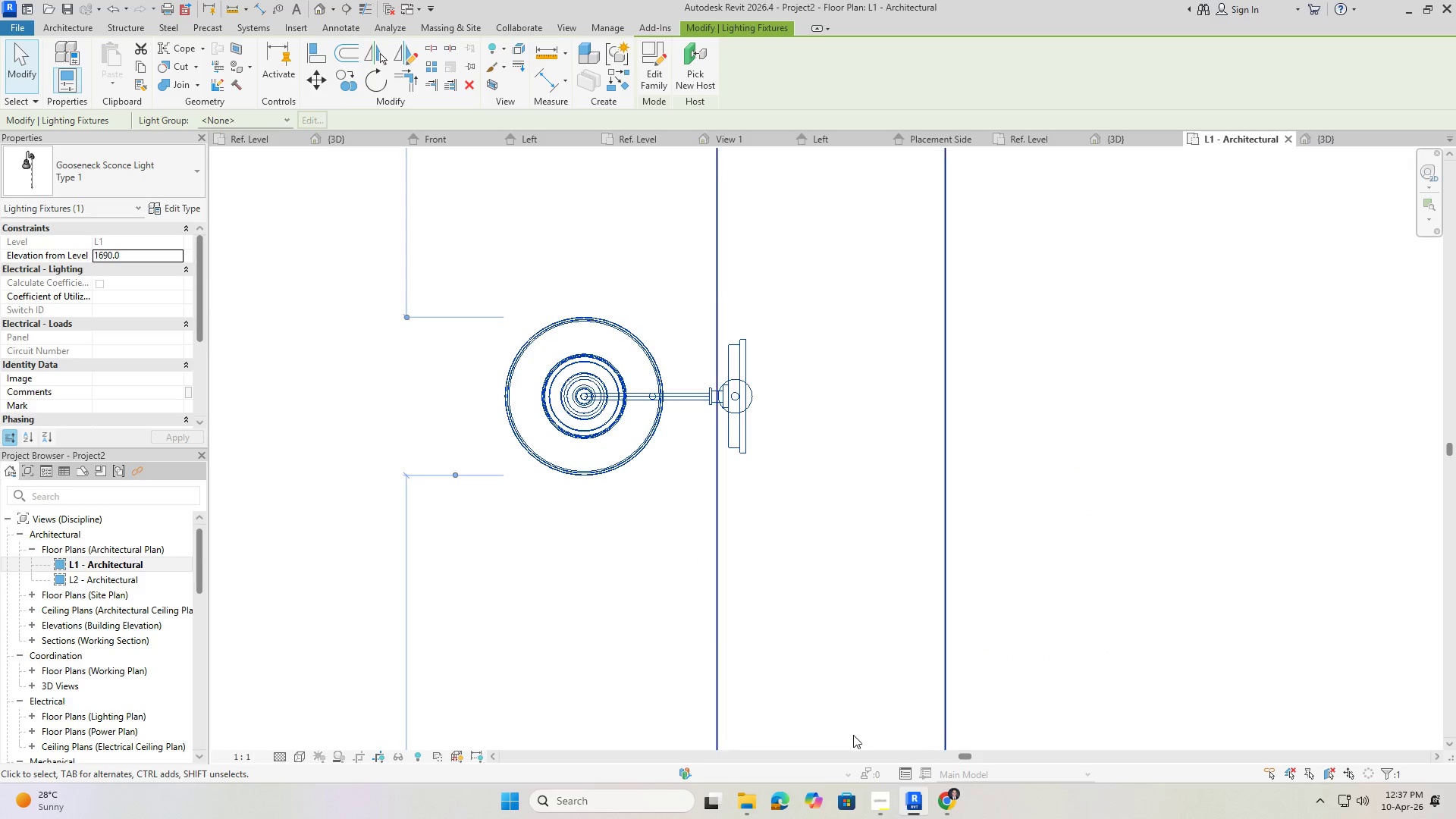 
mouse_move([920, 800])
 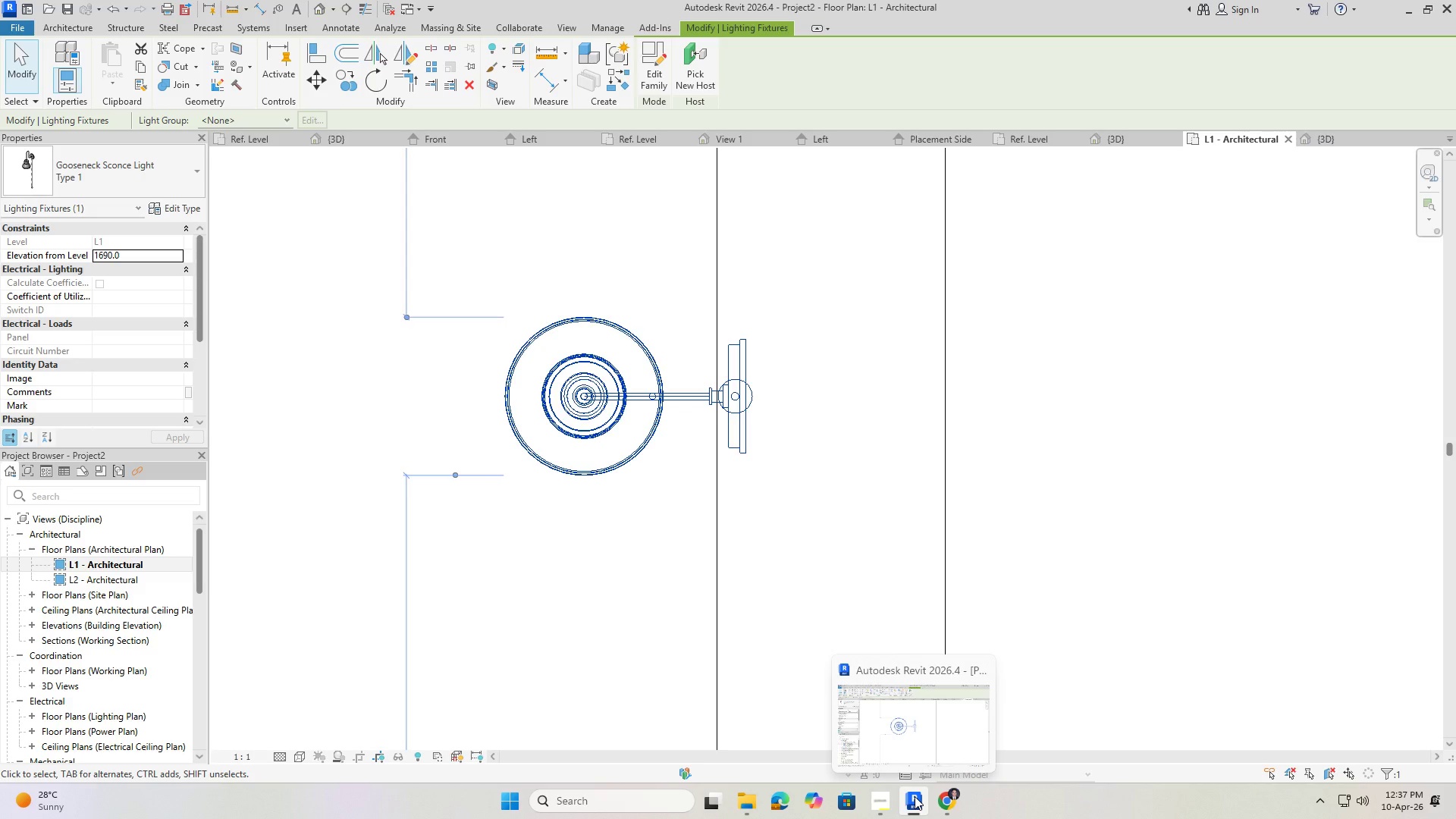 
left_click([915, 796])
 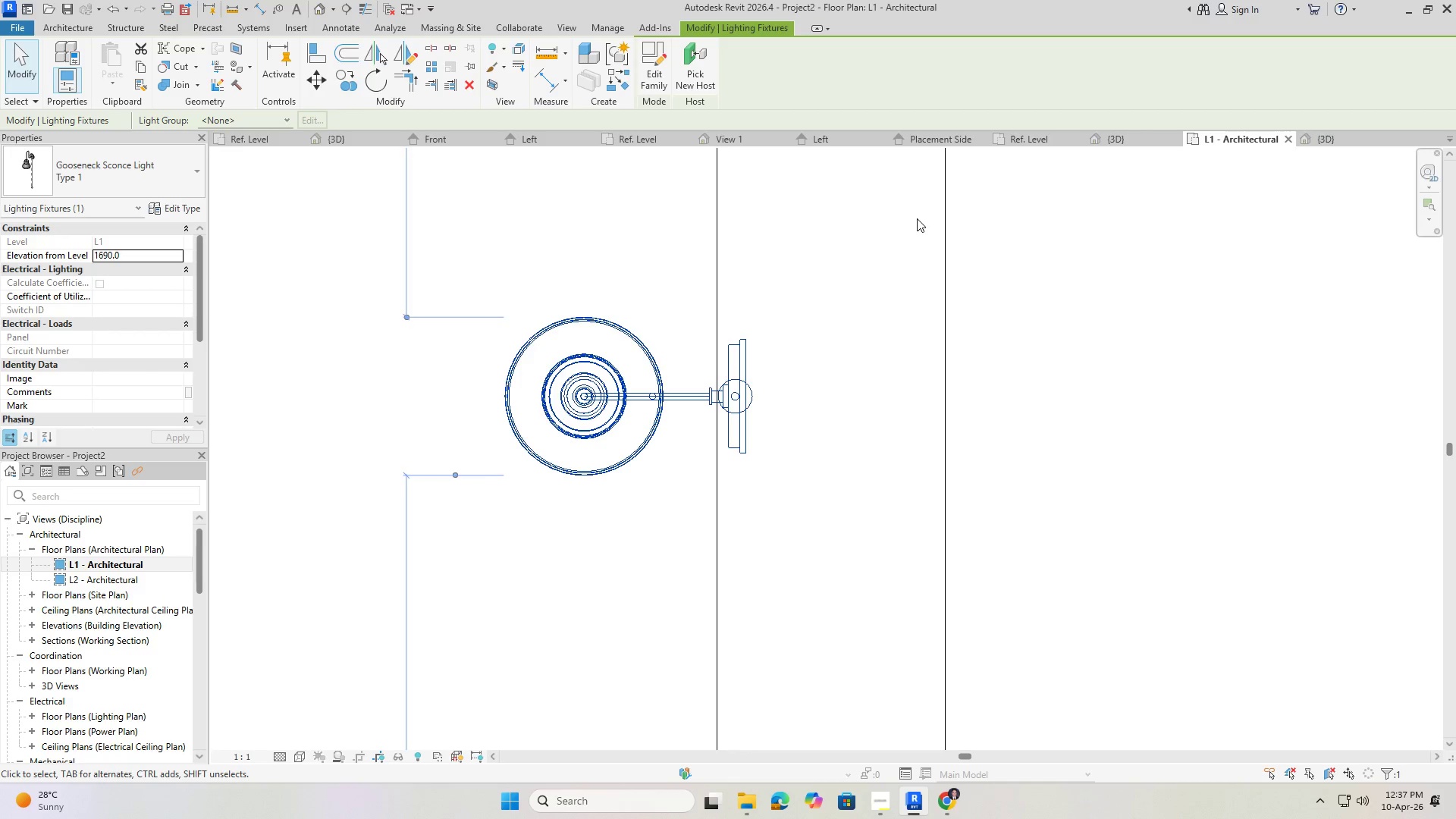 
left_click([837, 136])
 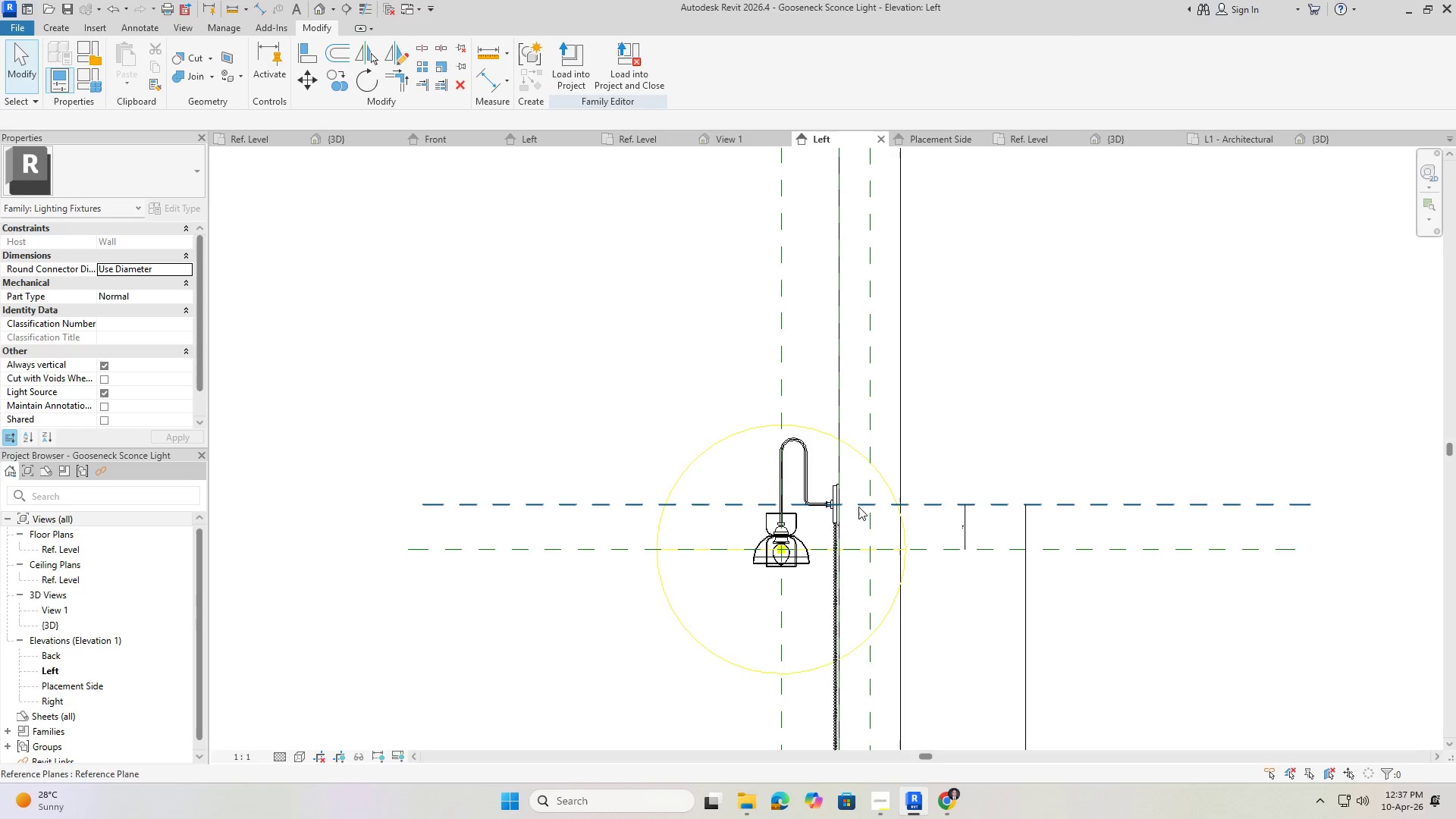 
scroll: coordinate [822, 309], scroll_direction: down, amount: 5.0
 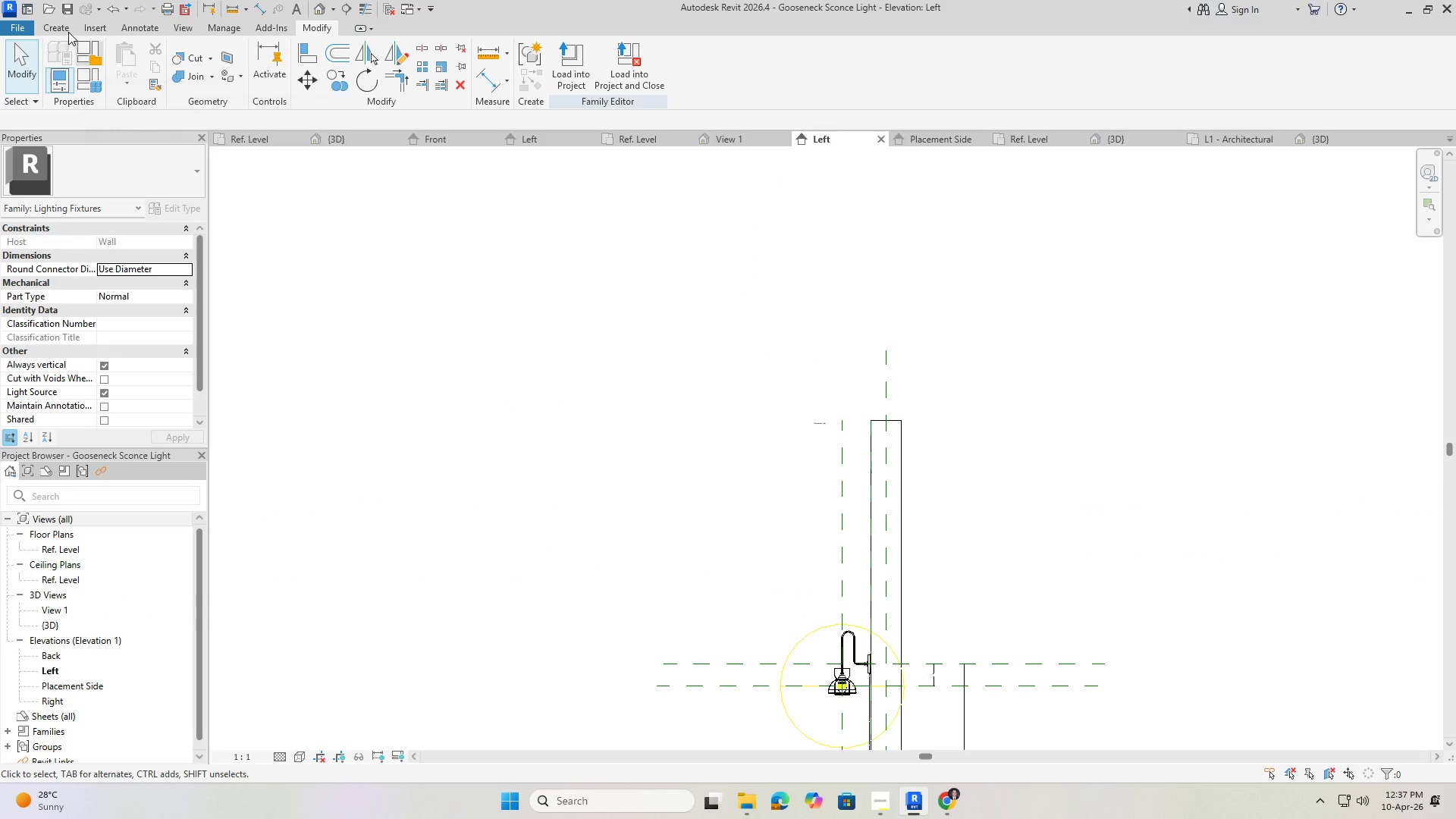 
left_click([63, 29])
 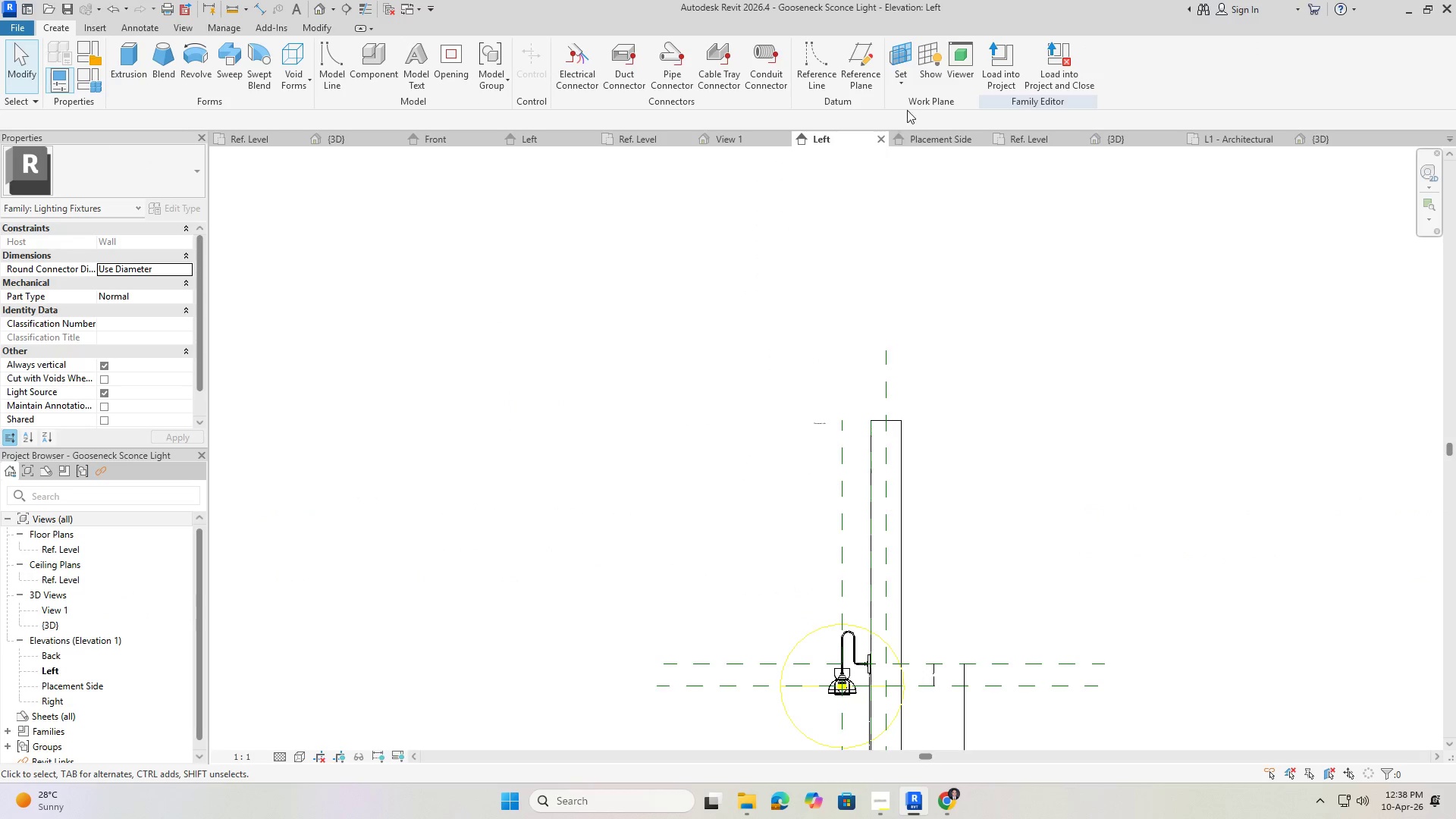 
left_click([861, 76])
 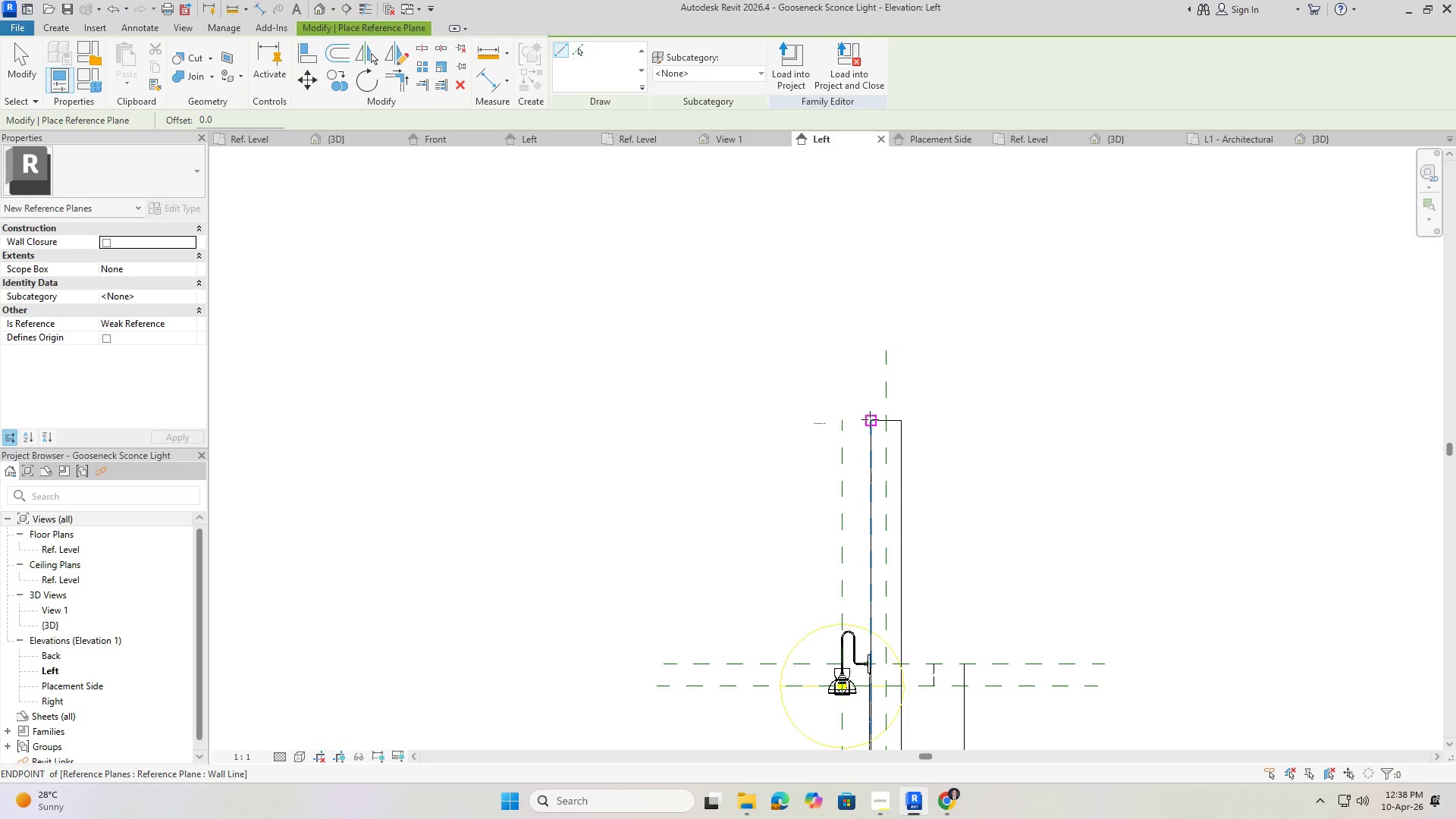 
left_click([870, 419])
 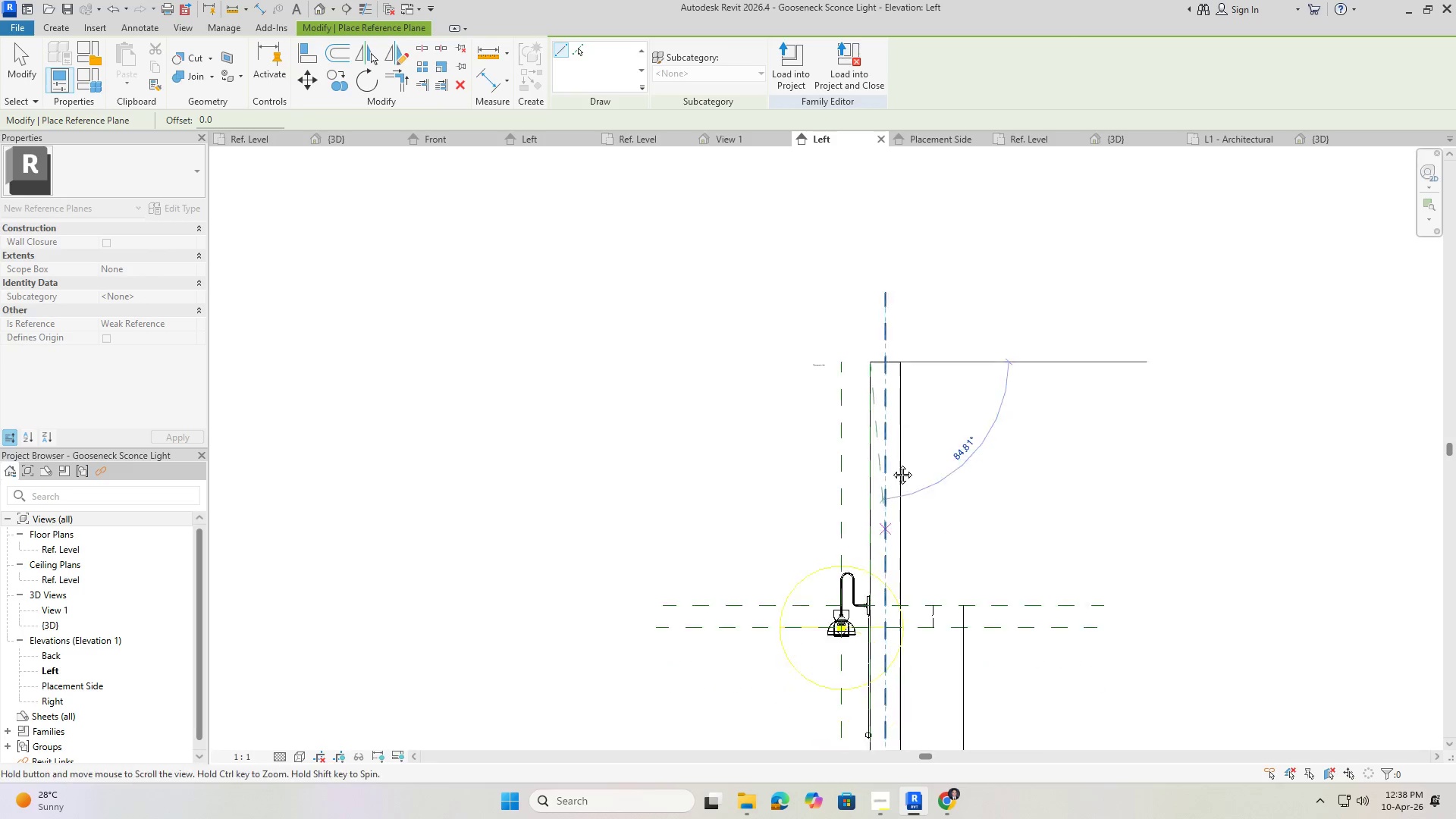 
scroll: coordinate [890, 388], scroll_direction: down, amount: 1.0
 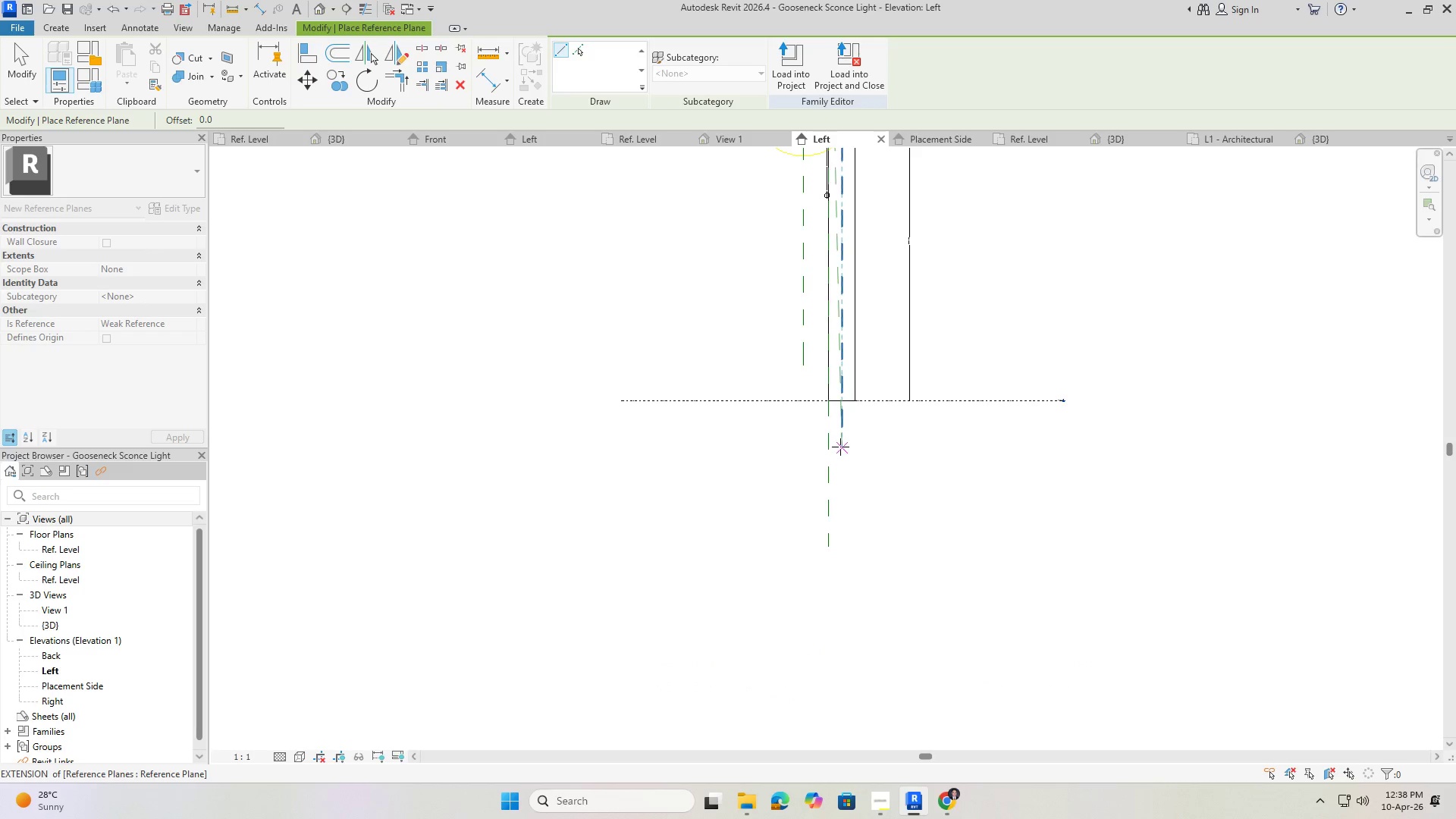 
key(Escape)
 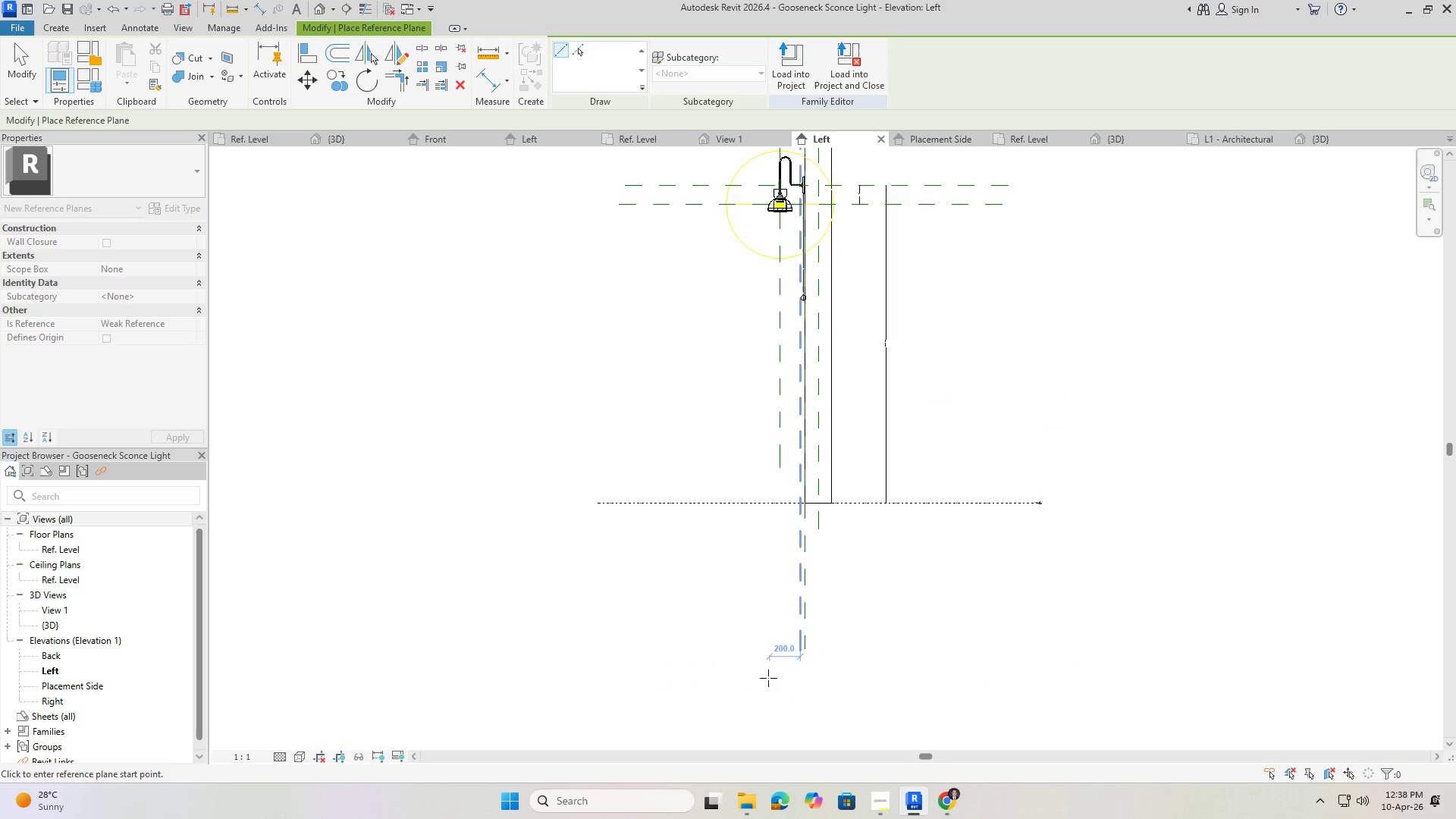 
key(Escape)
 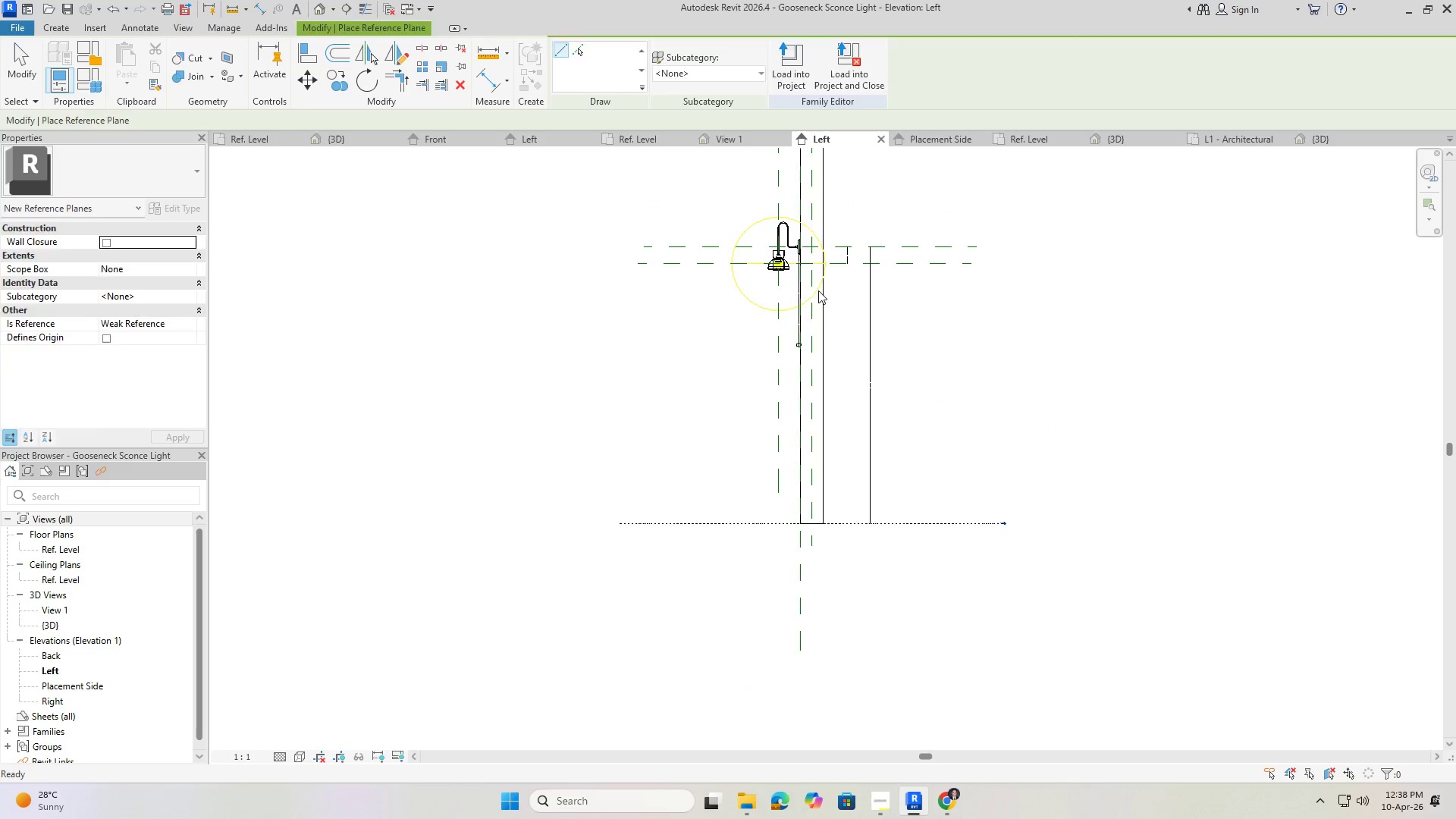 
key(Escape)
 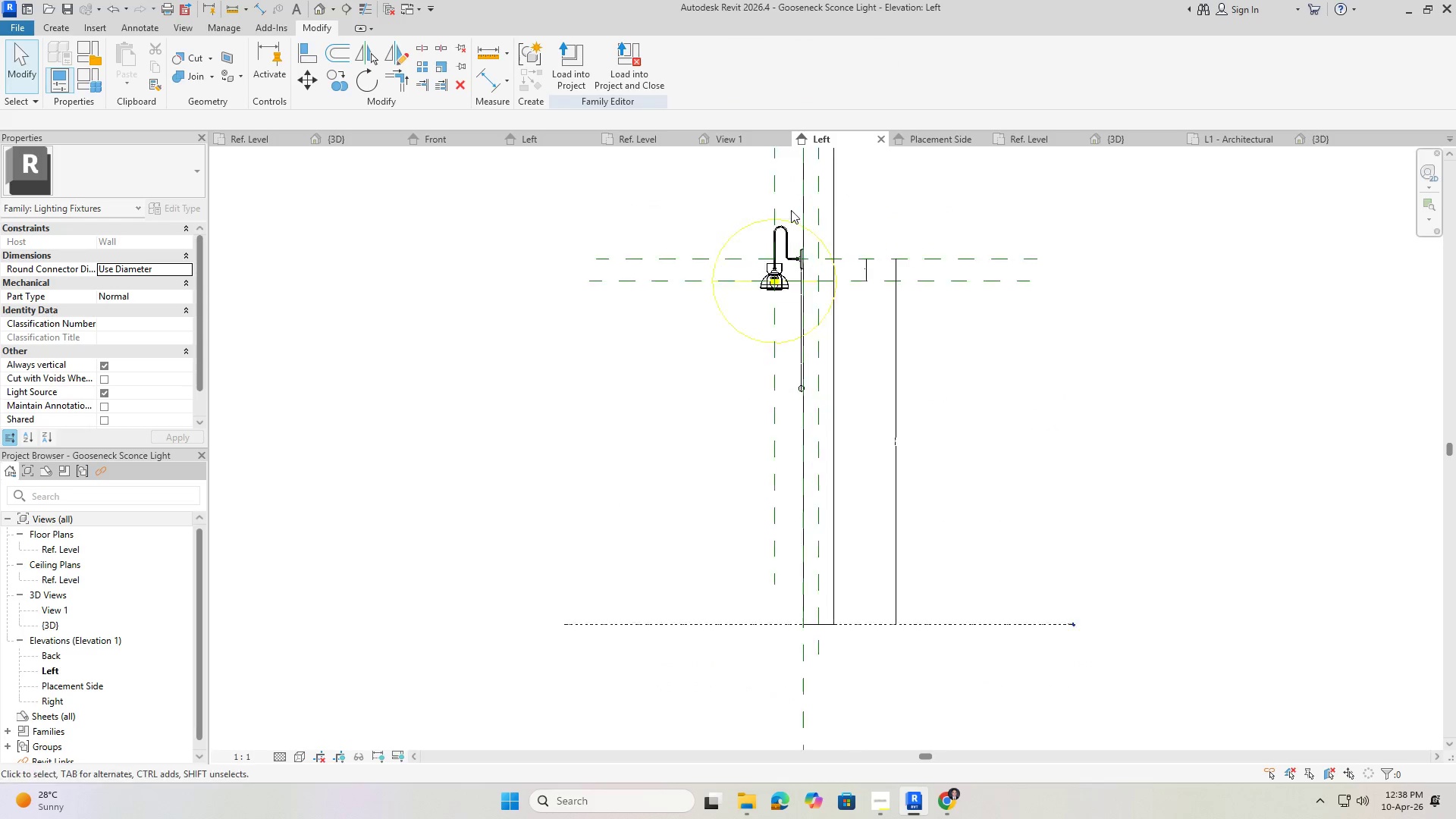 
key(Escape)
 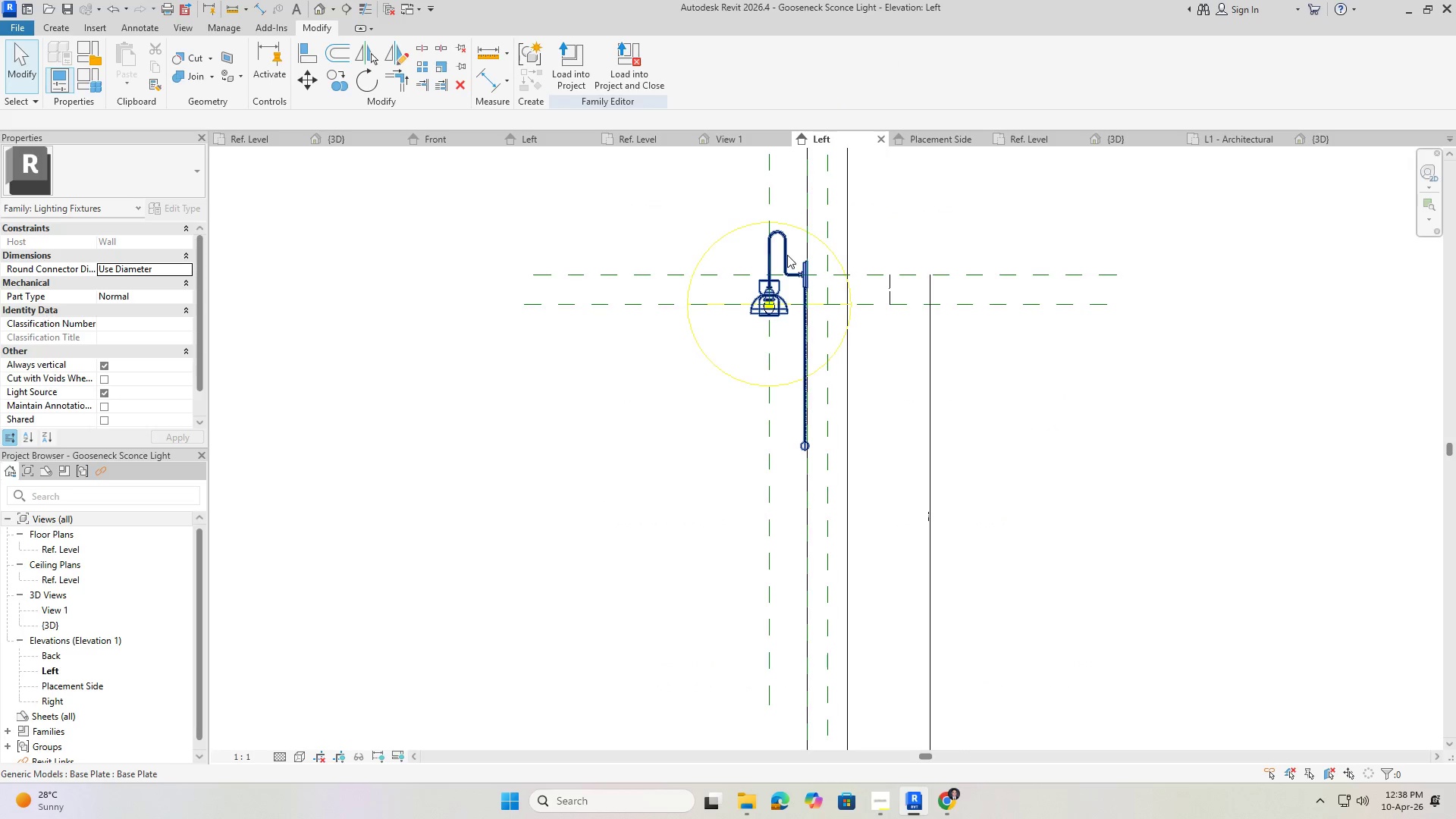 
scroll: coordinate [791, 210], scroll_direction: up, amount: 3.0
 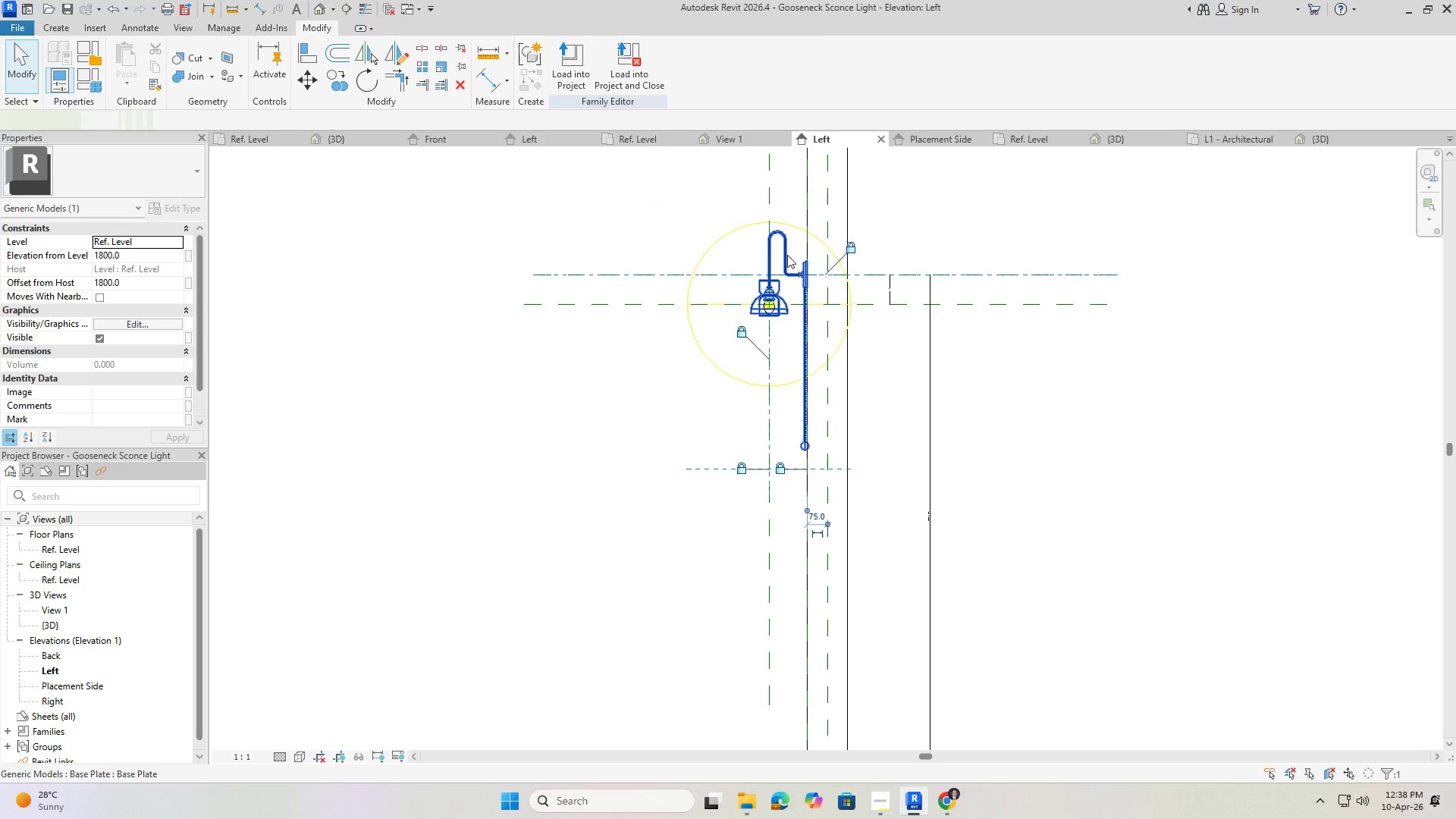 
left_click([787, 255])
 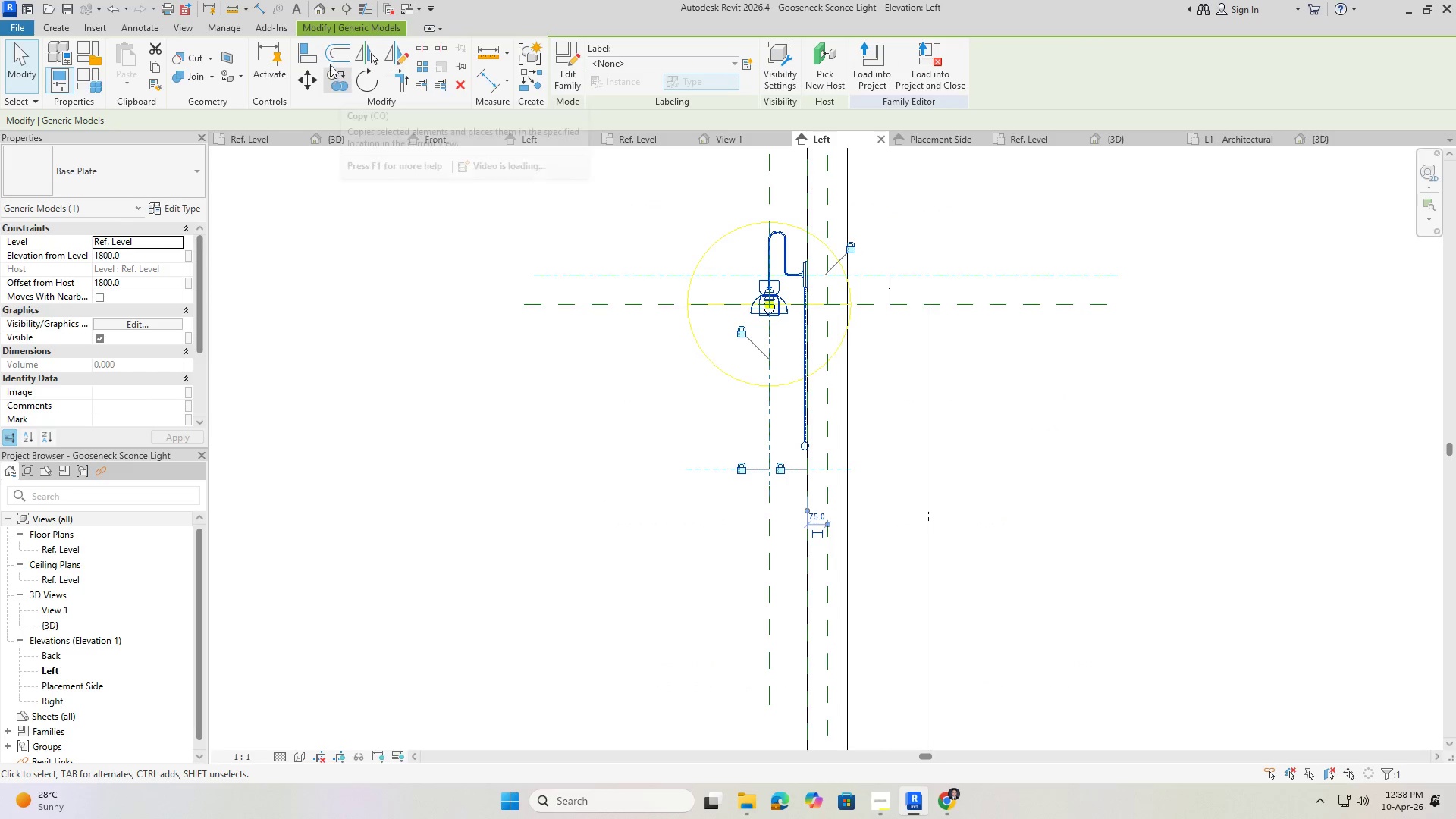 
left_click([313, 51])
 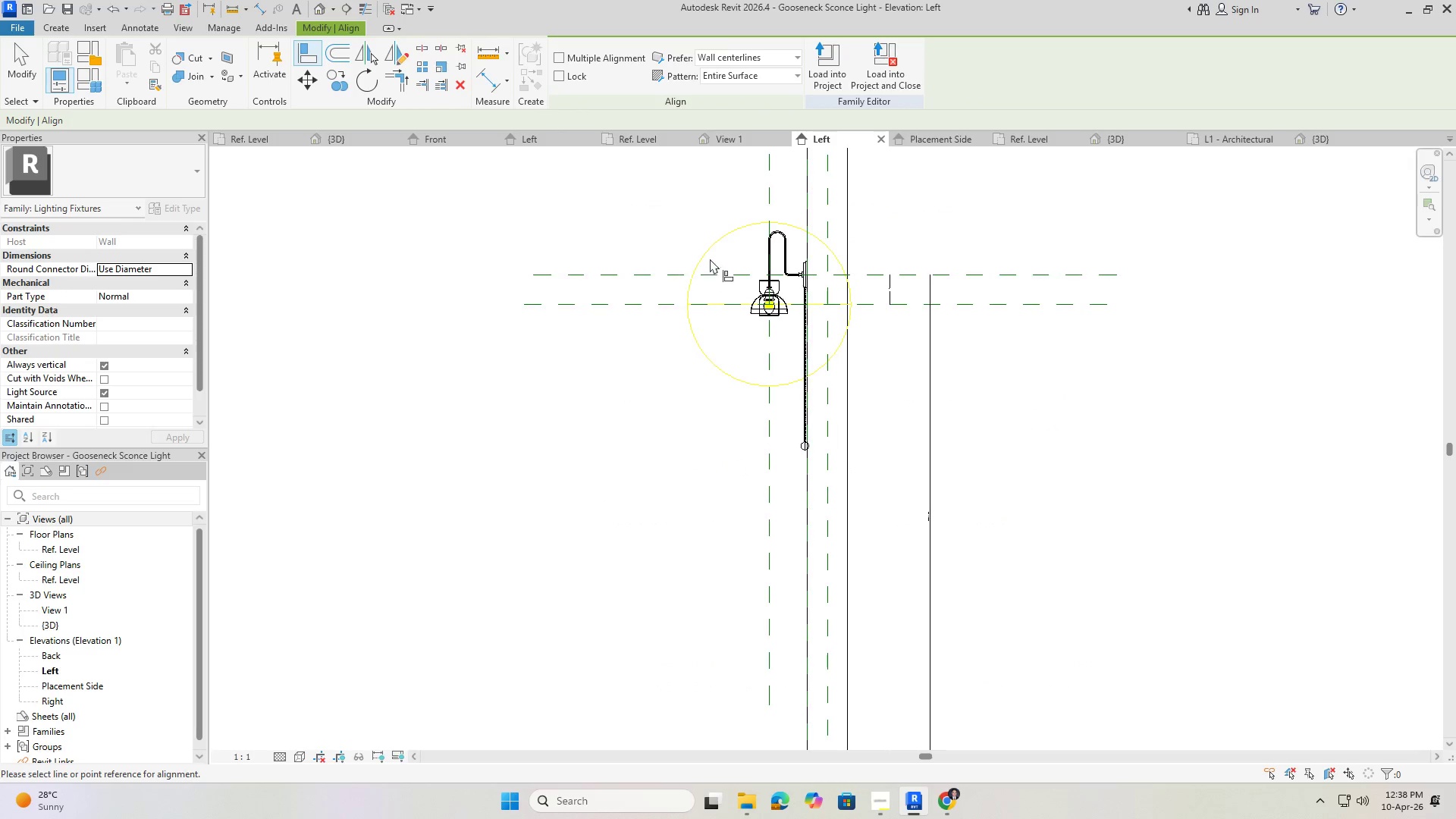 
scroll: coordinate [751, 479], scroll_direction: down, amount: 4.0
 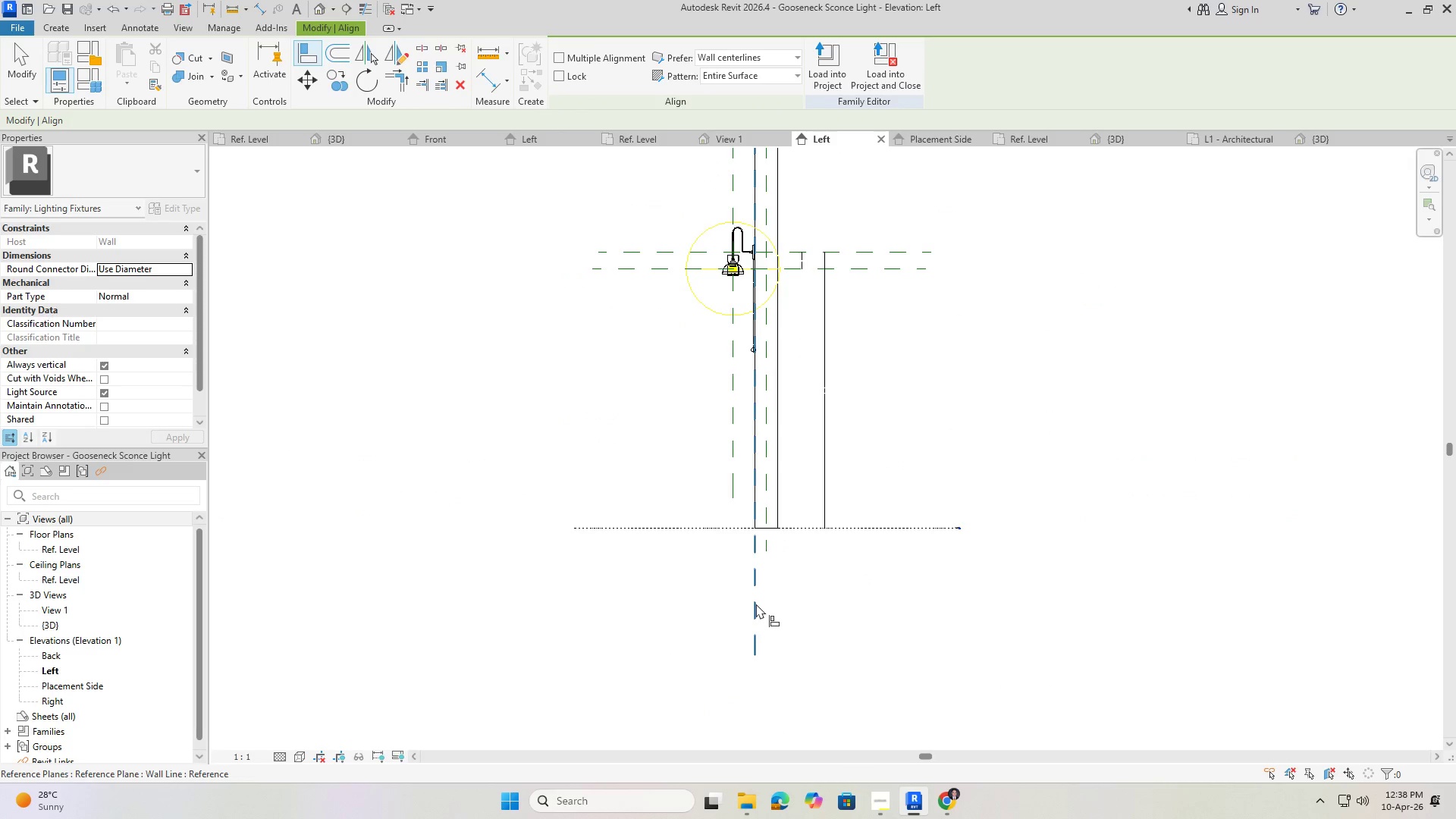 
left_click([756, 604])
 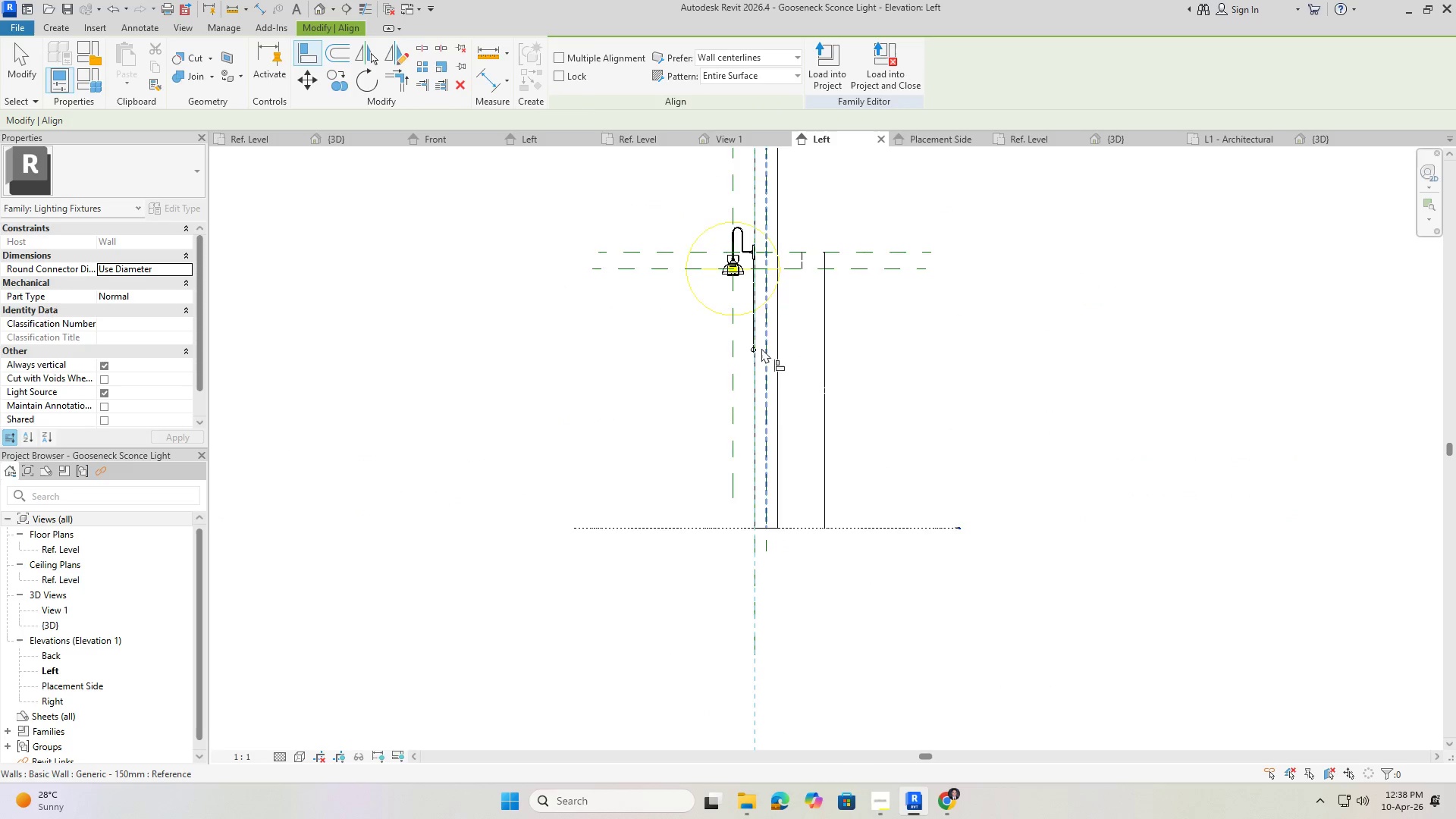 
scroll: coordinate [755, 199], scroll_direction: up, amount: 27.0
 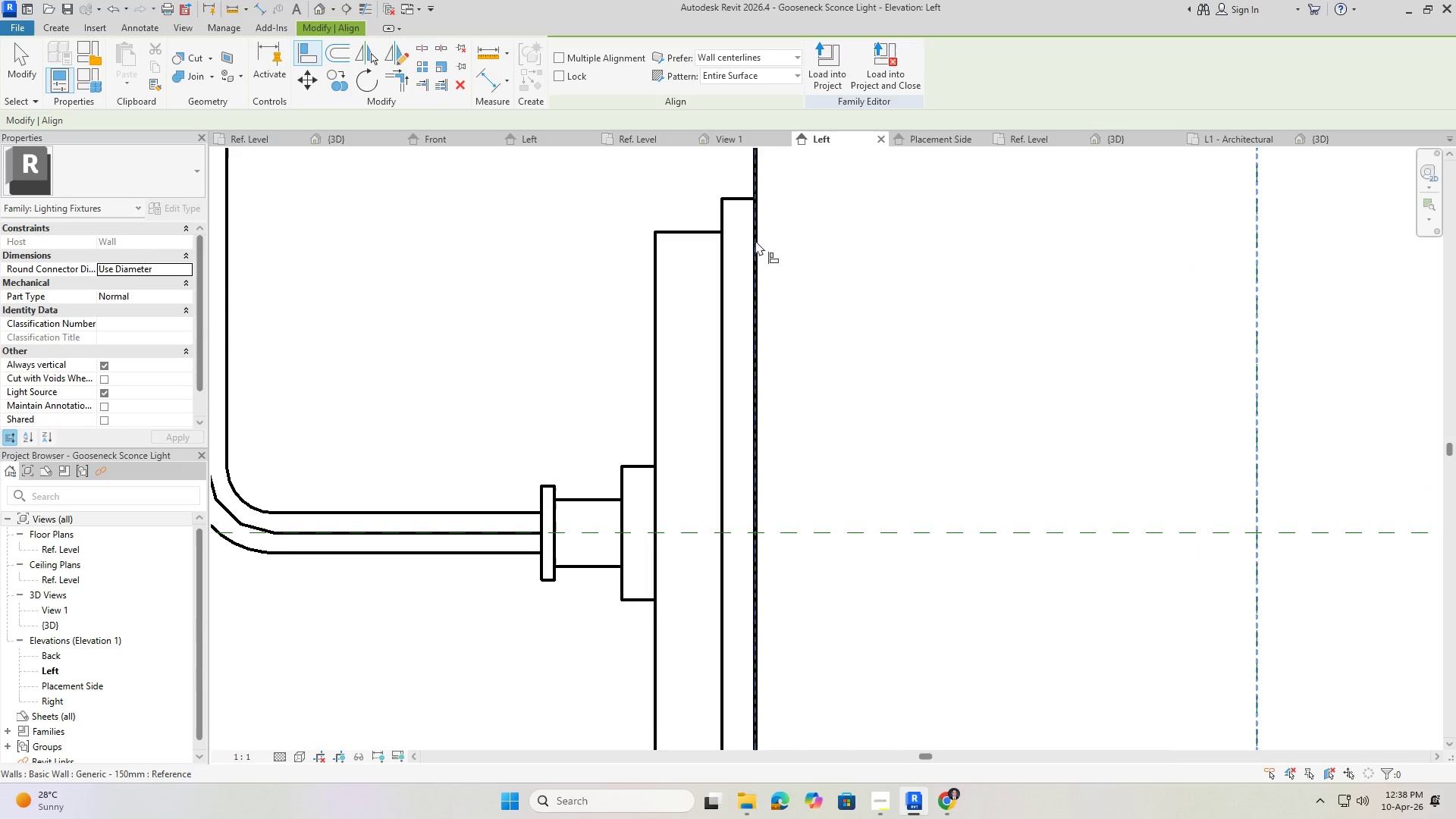 
key(Tab)
 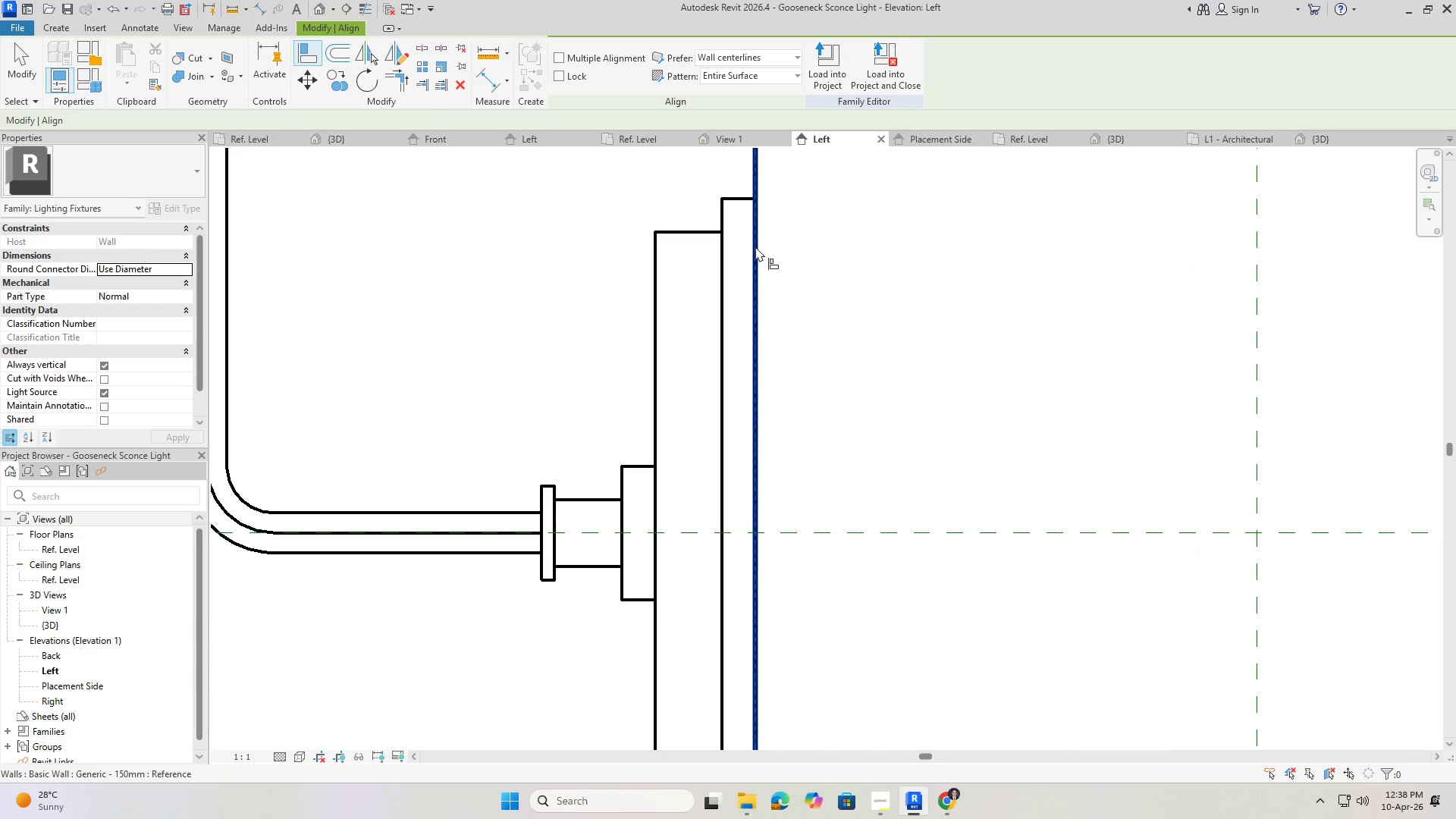 
key(Tab)
 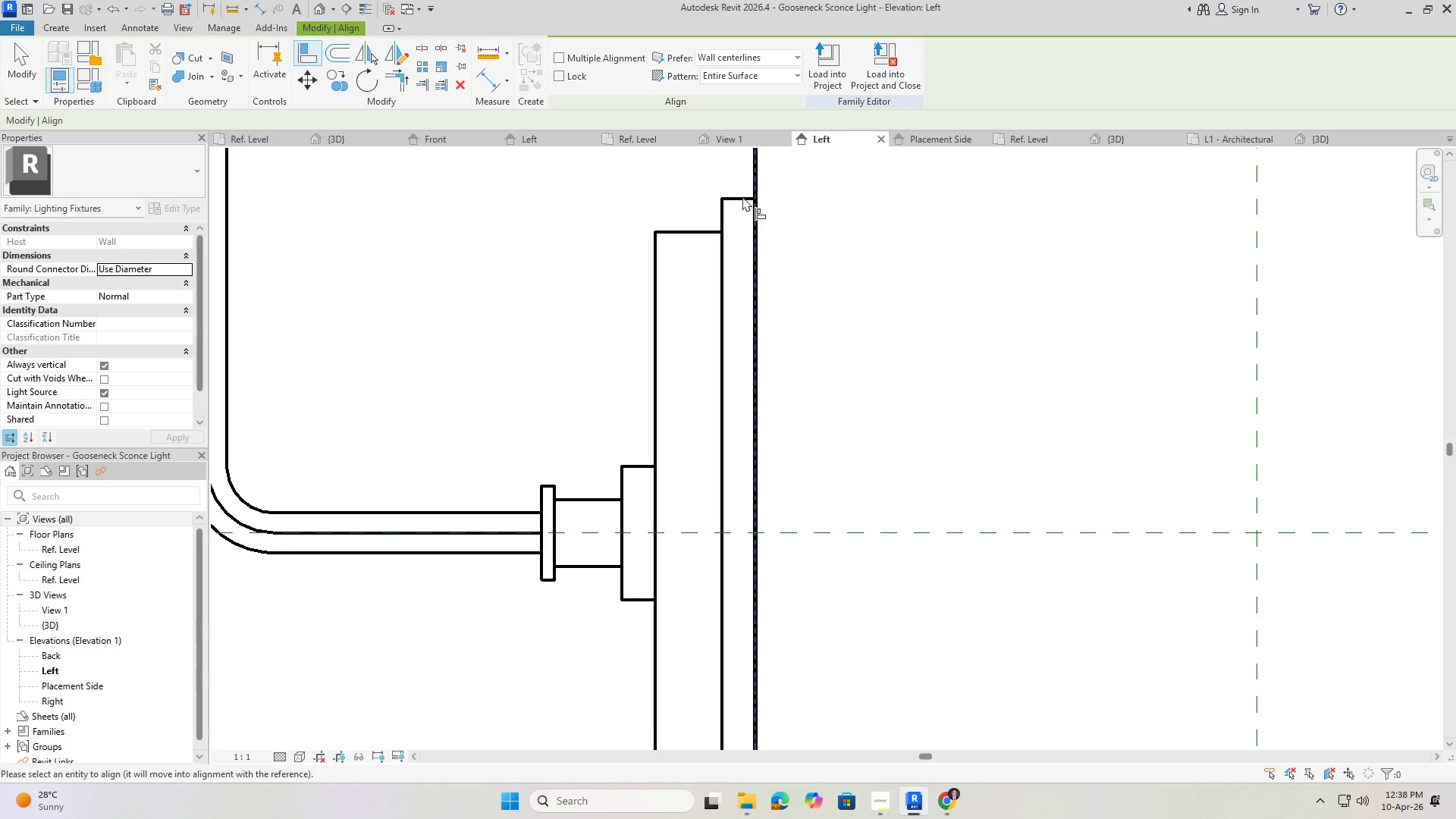 
scroll: coordinate [714, 287], scroll_direction: down, amount: 11.0
 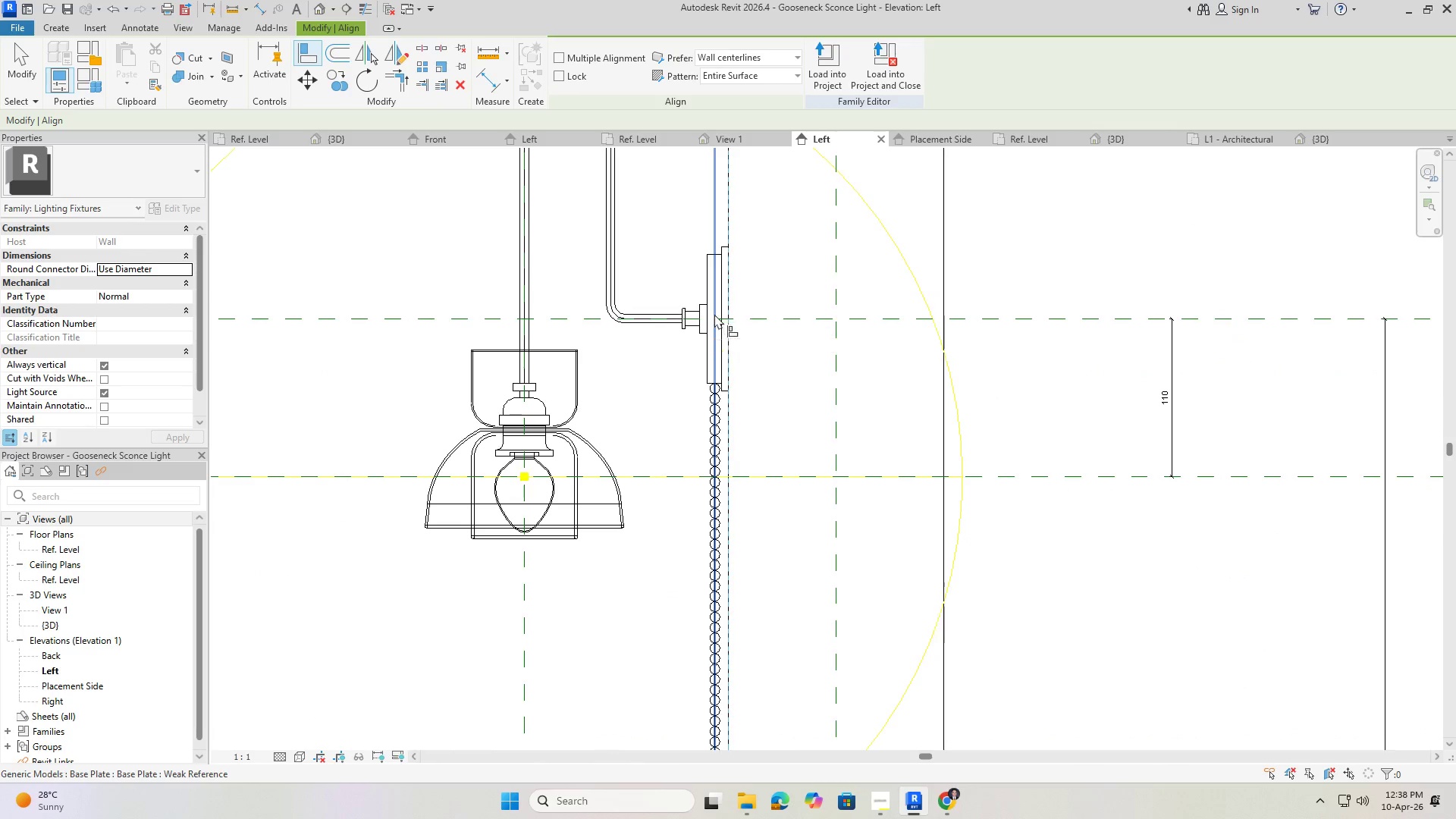 
scroll: coordinate [721, 390], scroll_direction: up, amount: 7.0
 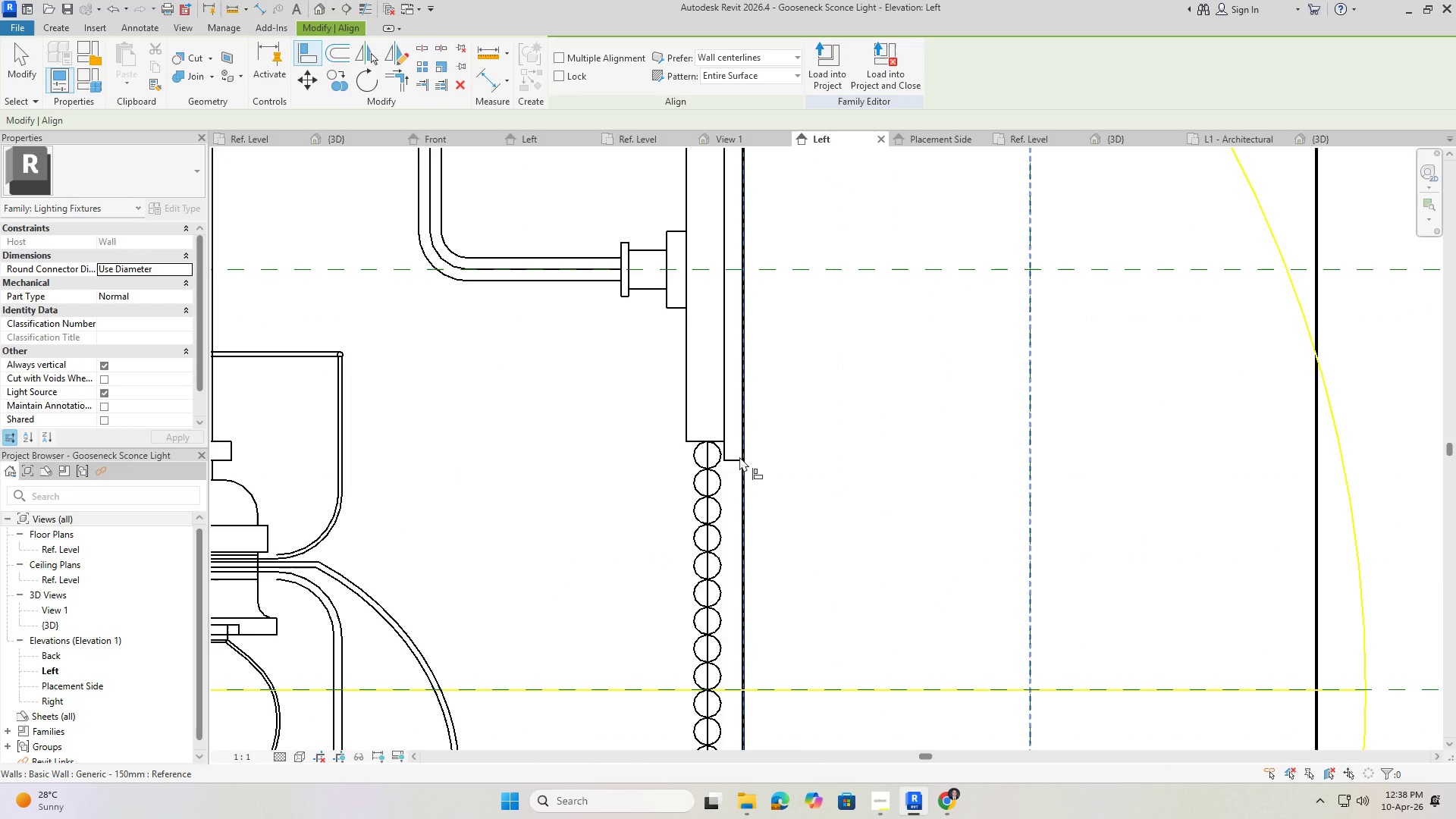 
scroll: coordinate [742, 452], scroll_direction: down, amount: 6.0
 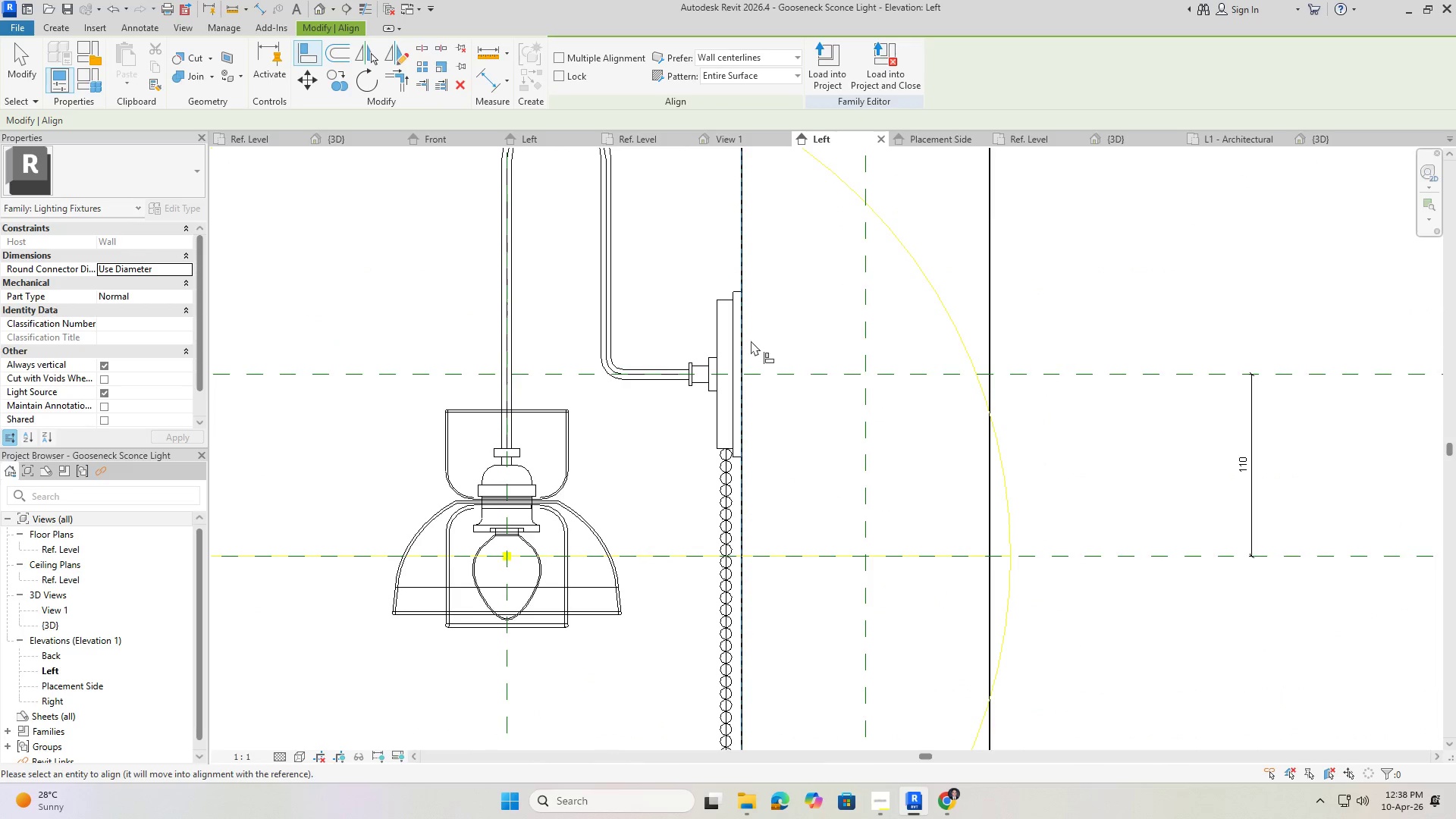 
key(Tab)
 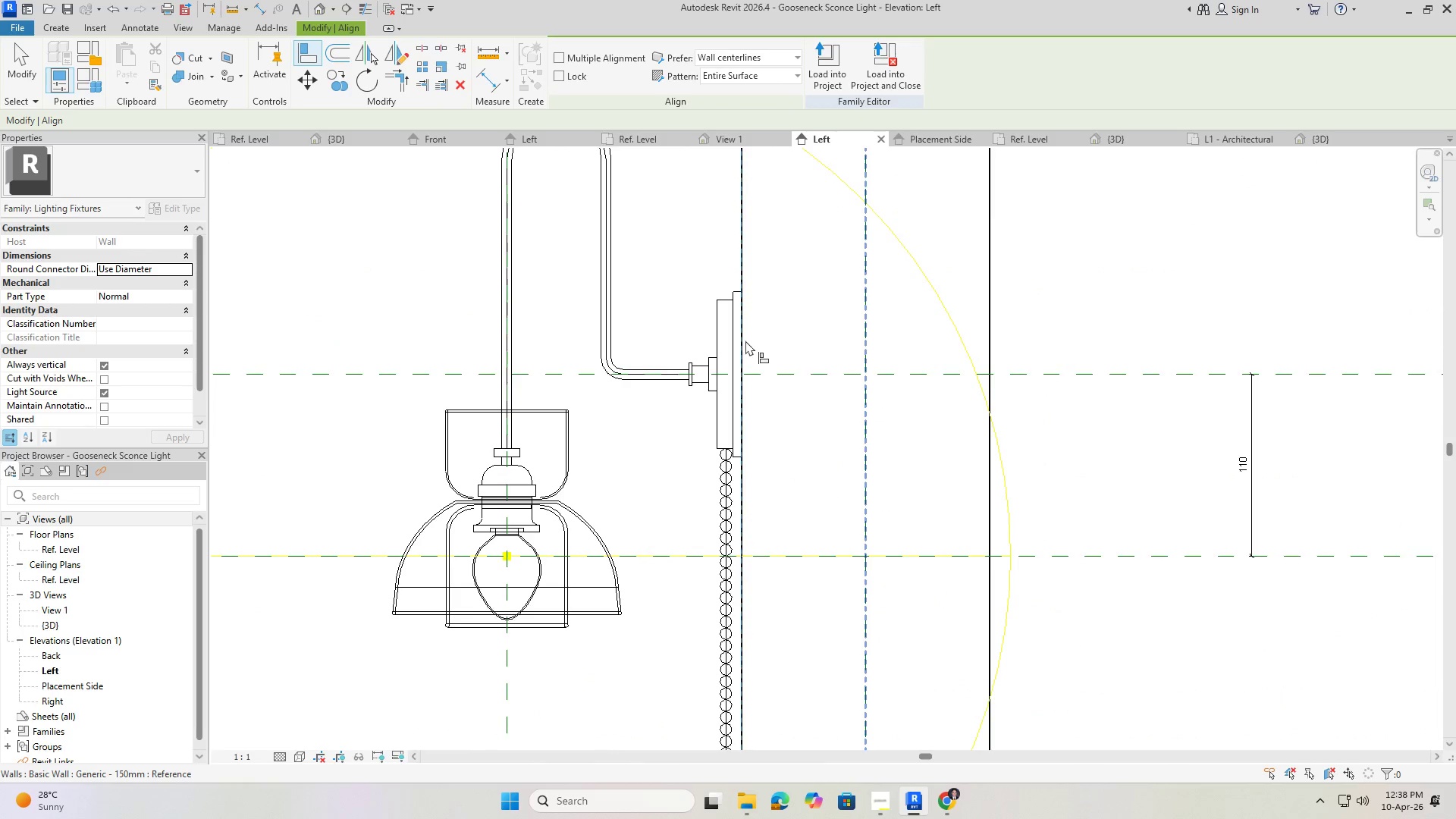 
key(Tab)
 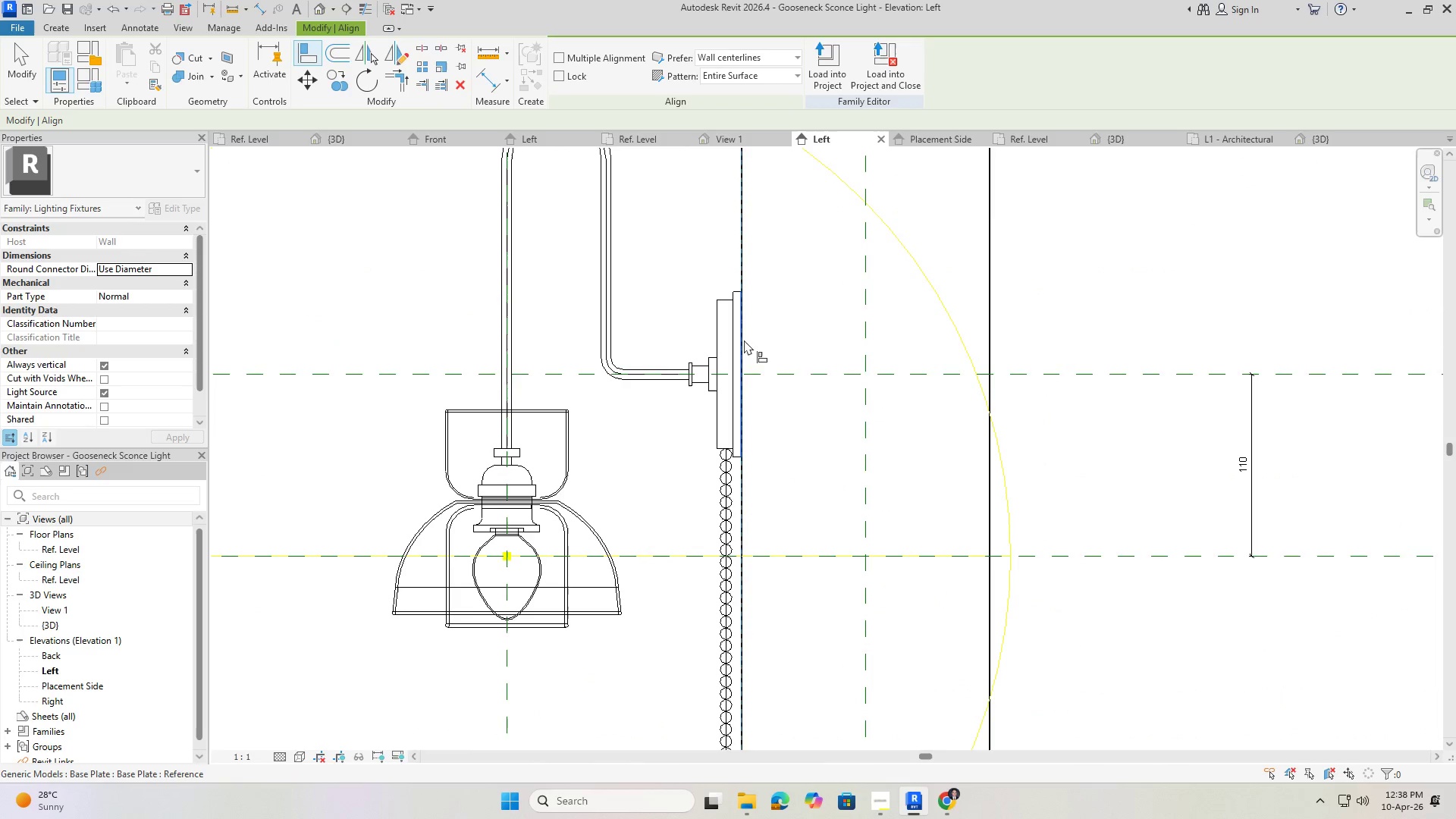 
key(Tab)
 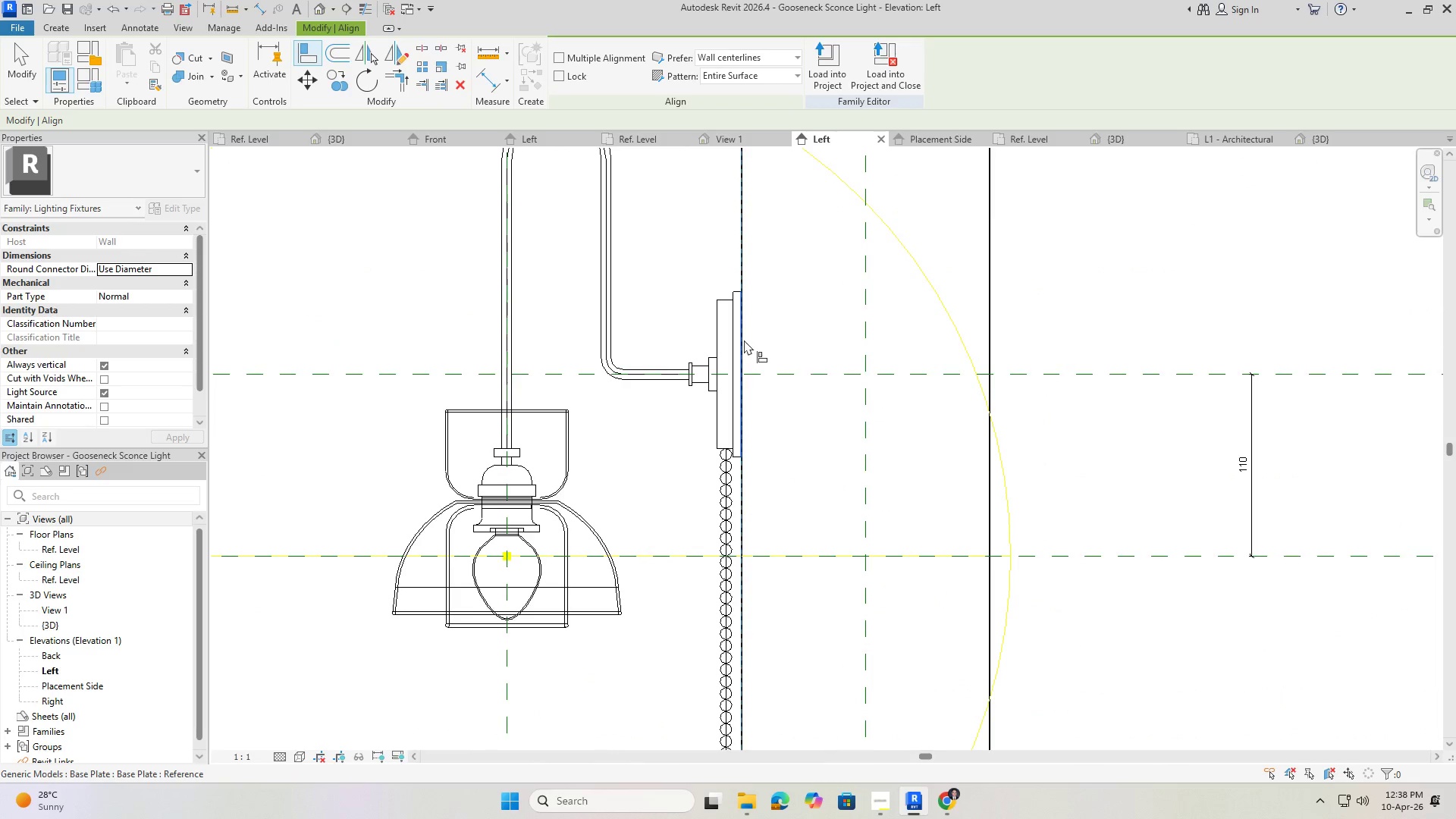 
key(Tab)
 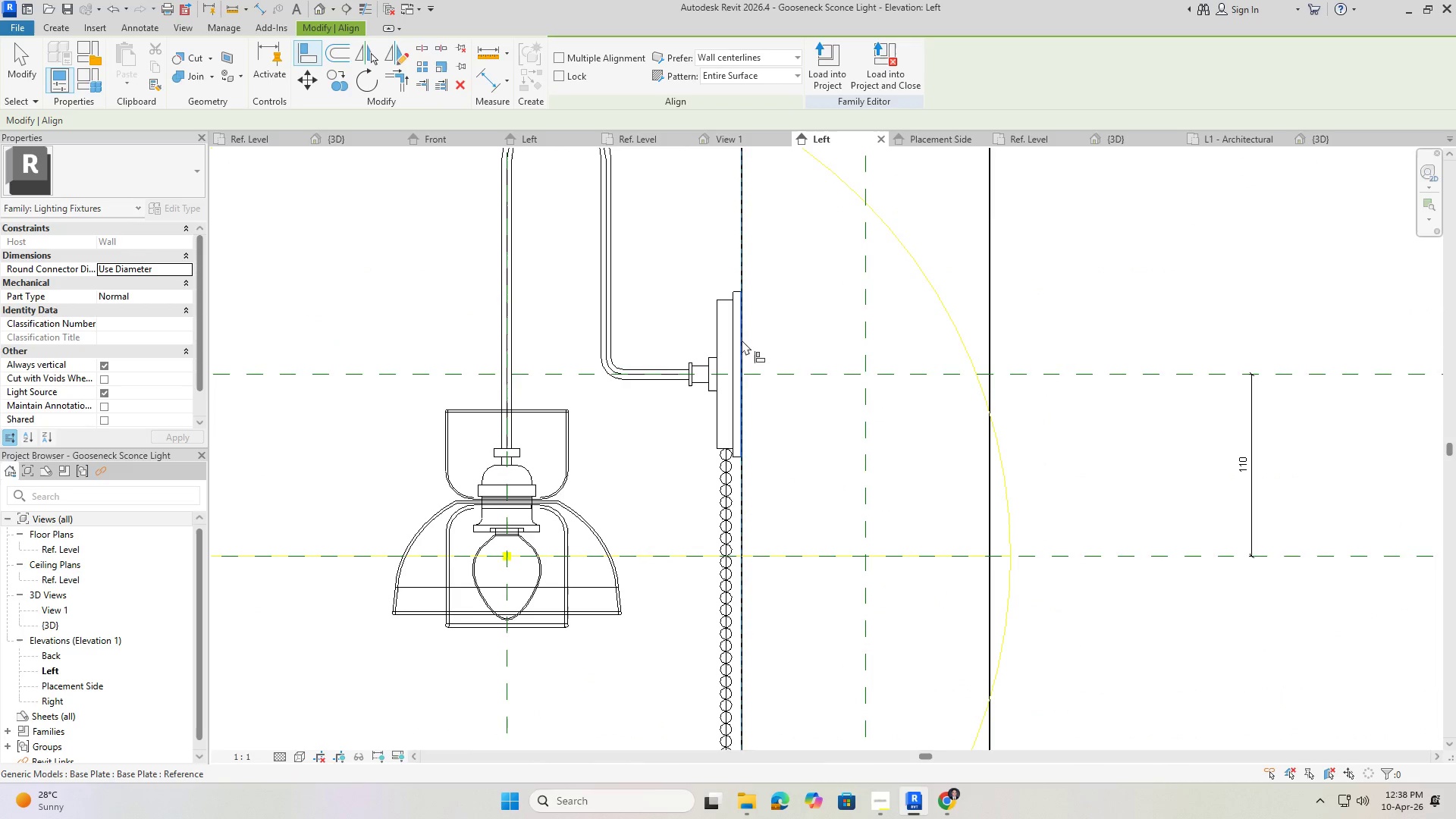 
key(Tab)
 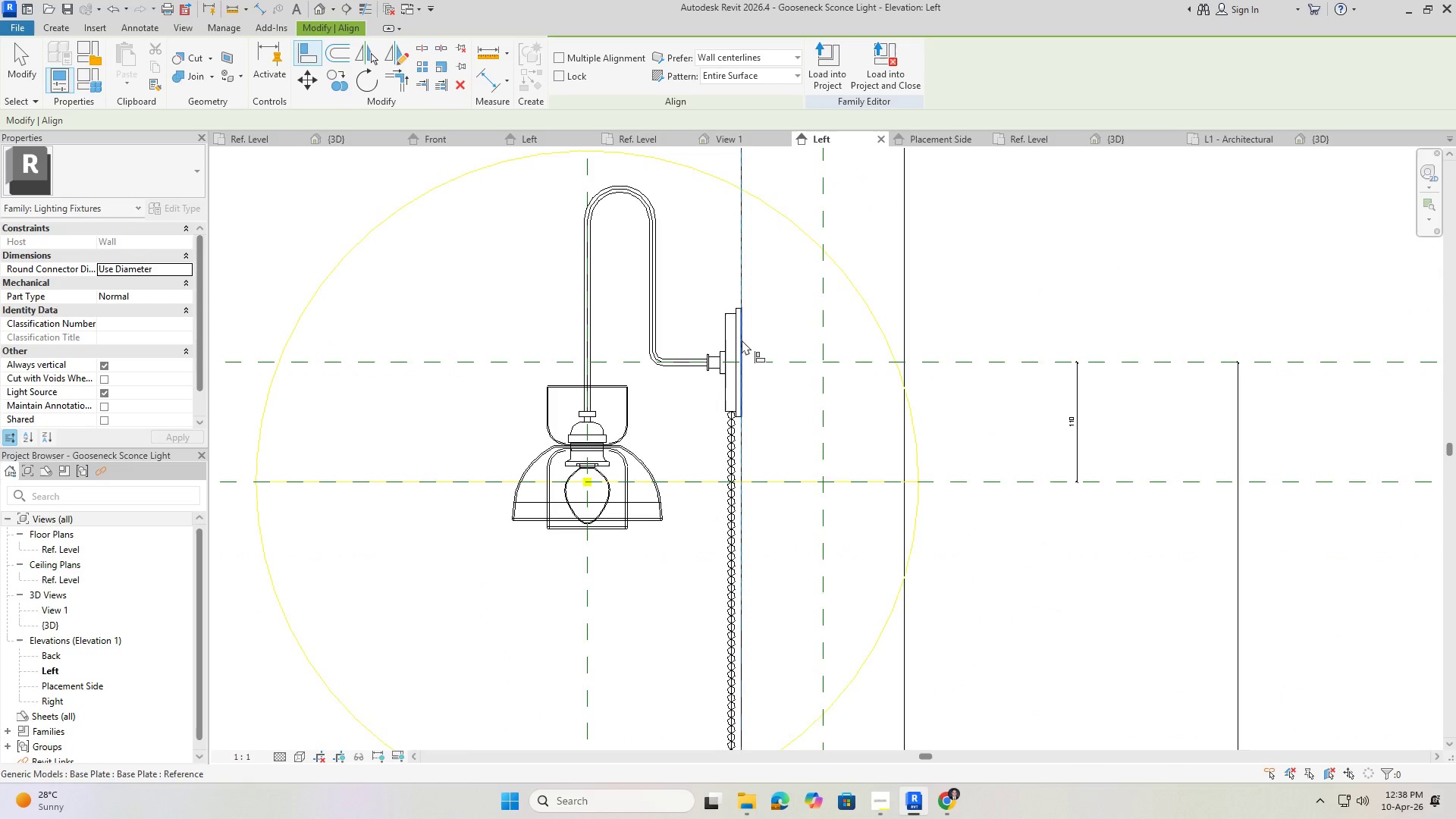 
scroll: coordinate [755, 324], scroll_direction: down, amount: 19.0
 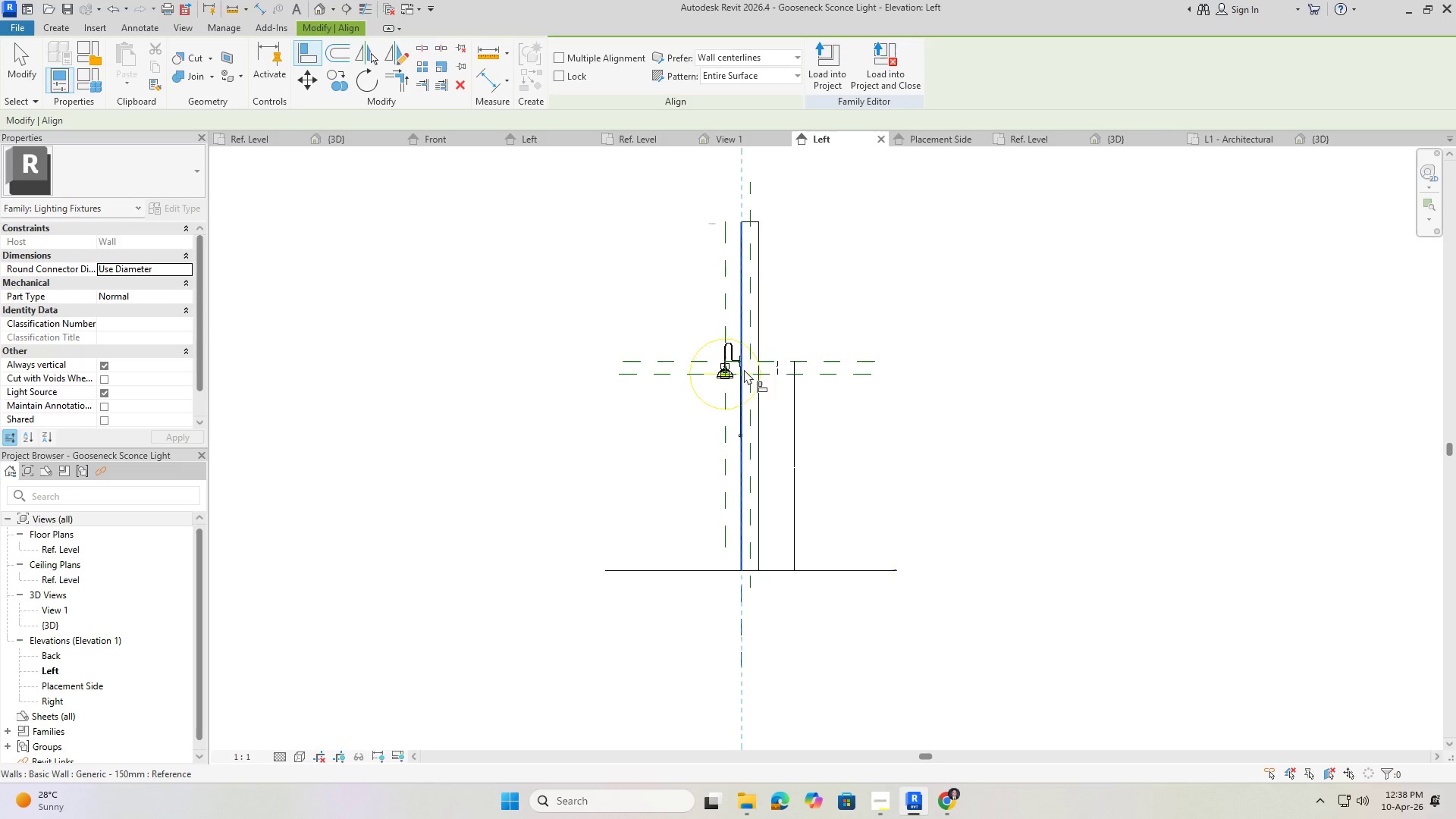 
key(Escape)
 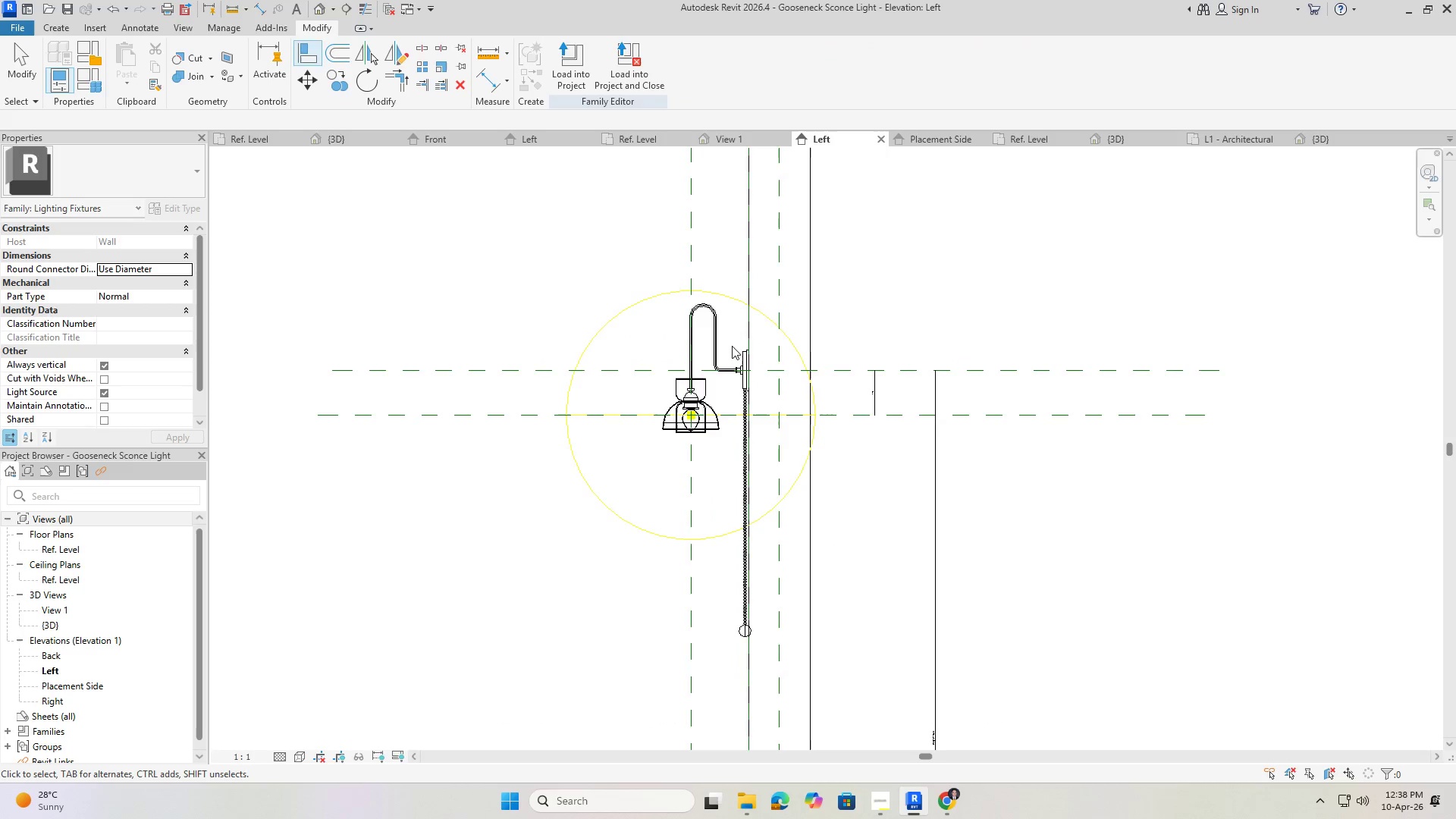 
key(Escape)
 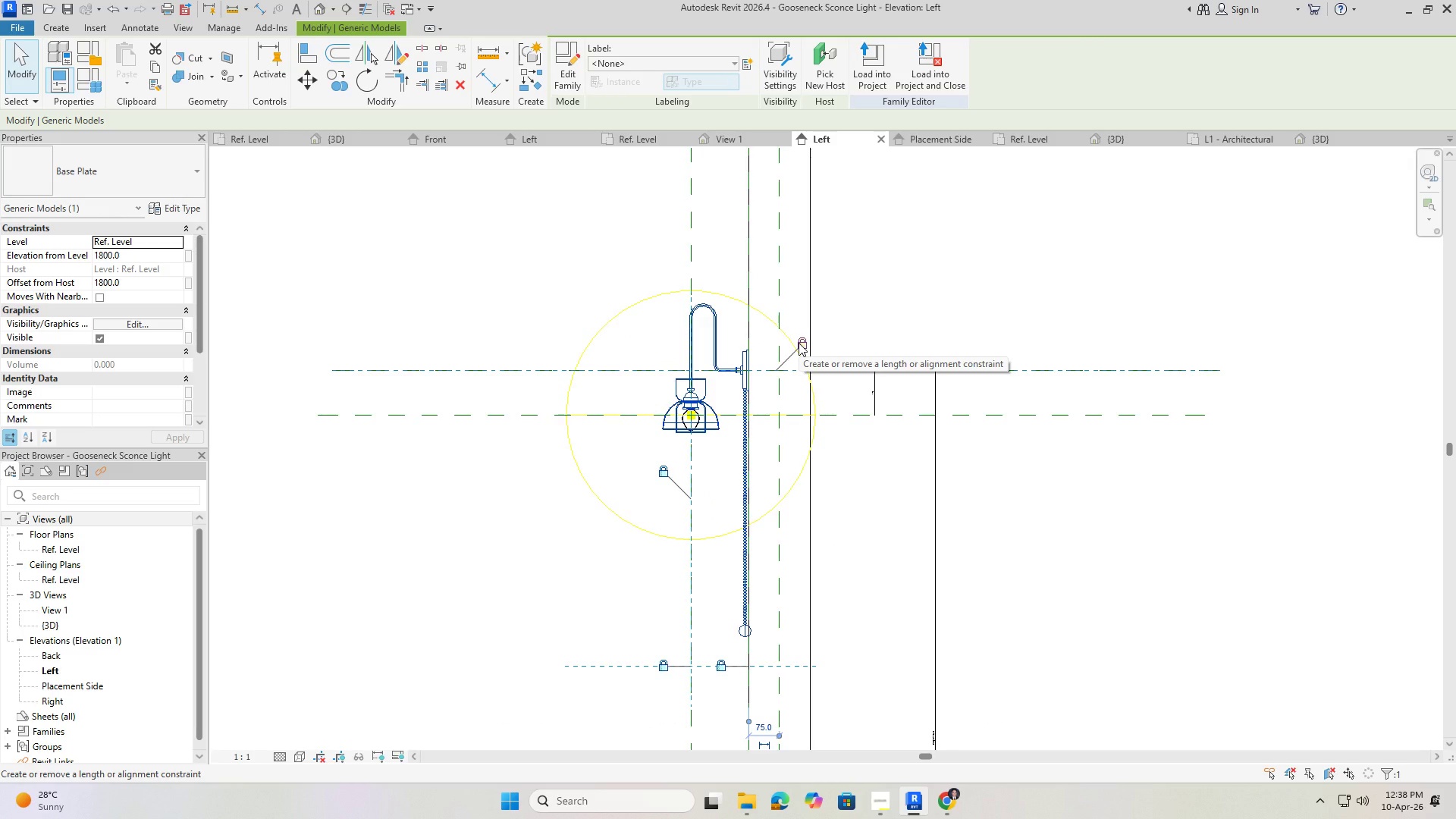 
scroll: coordinate [733, 345], scroll_direction: up, amount: 9.0
 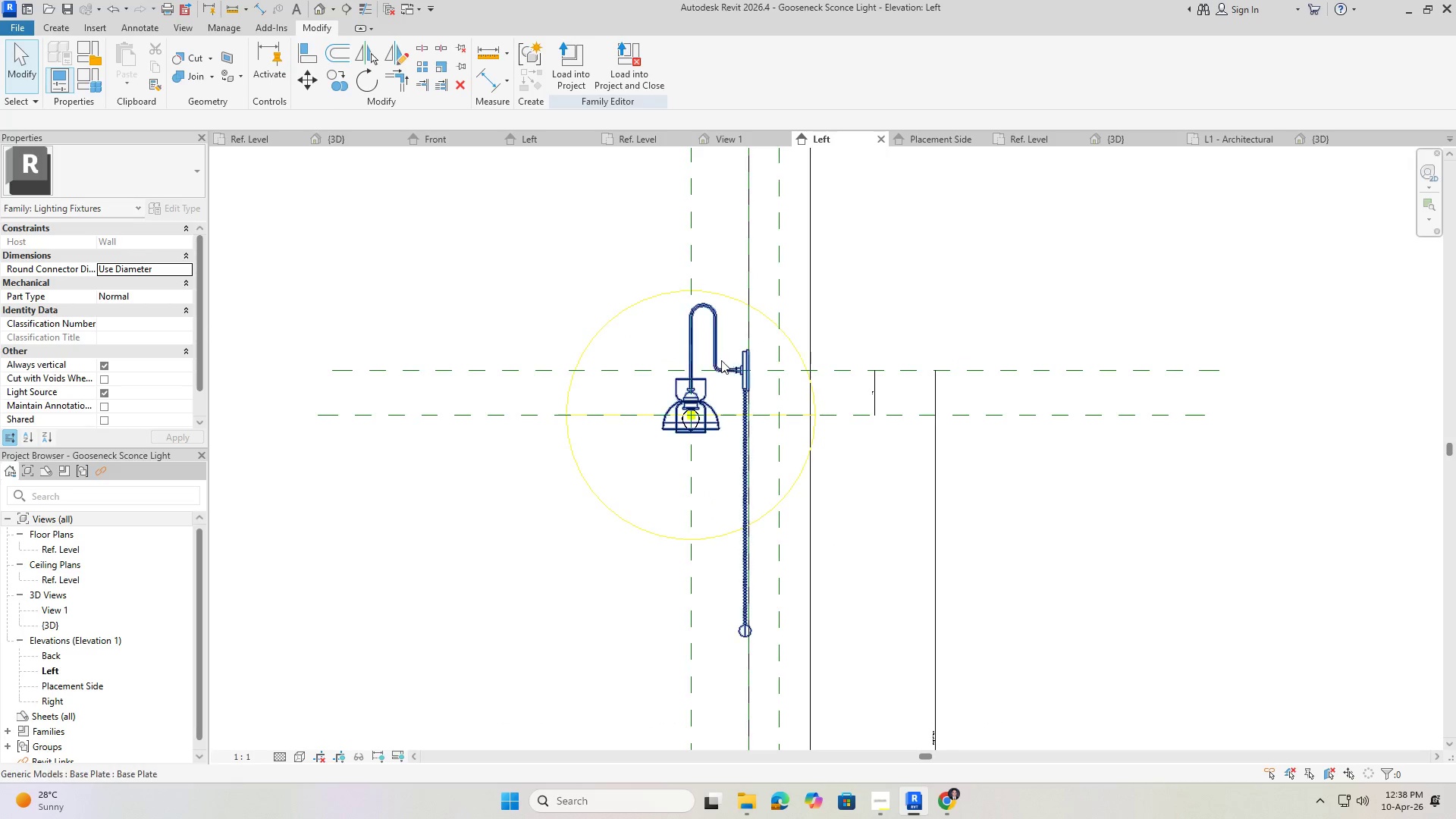 
key(ArrowLeft)
 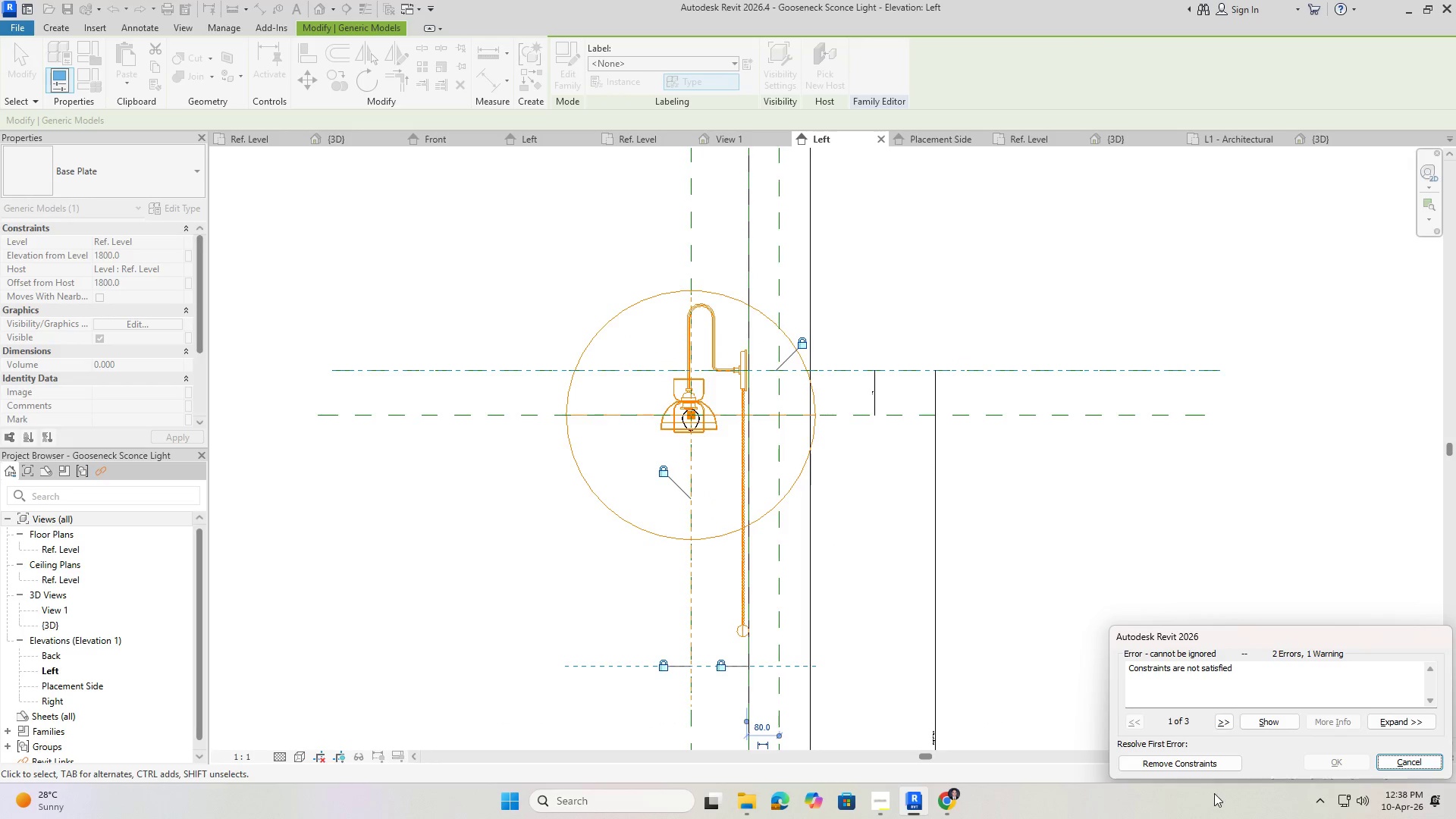 
key(ArrowLeft)
 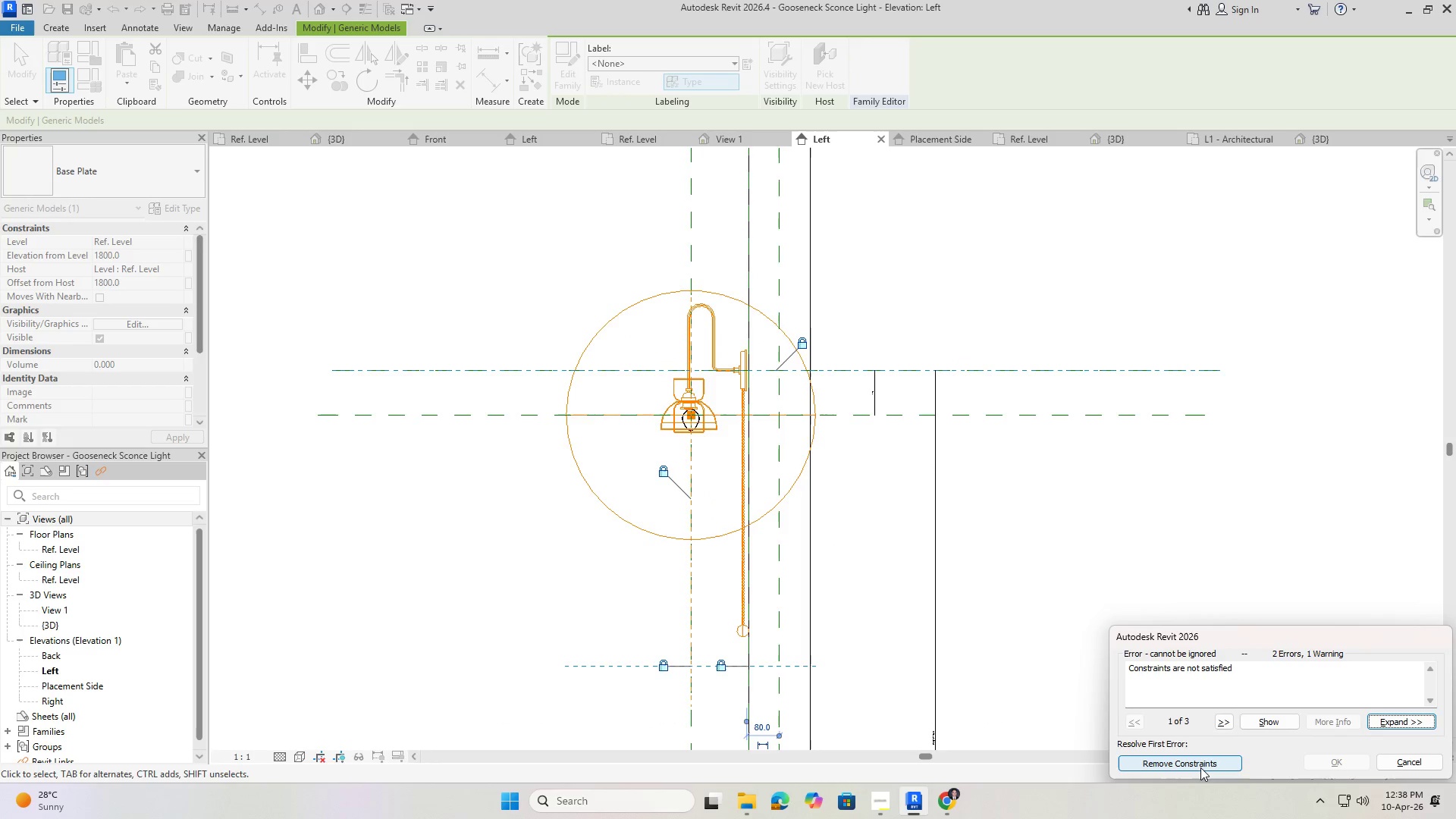 
key(ArrowLeft)
 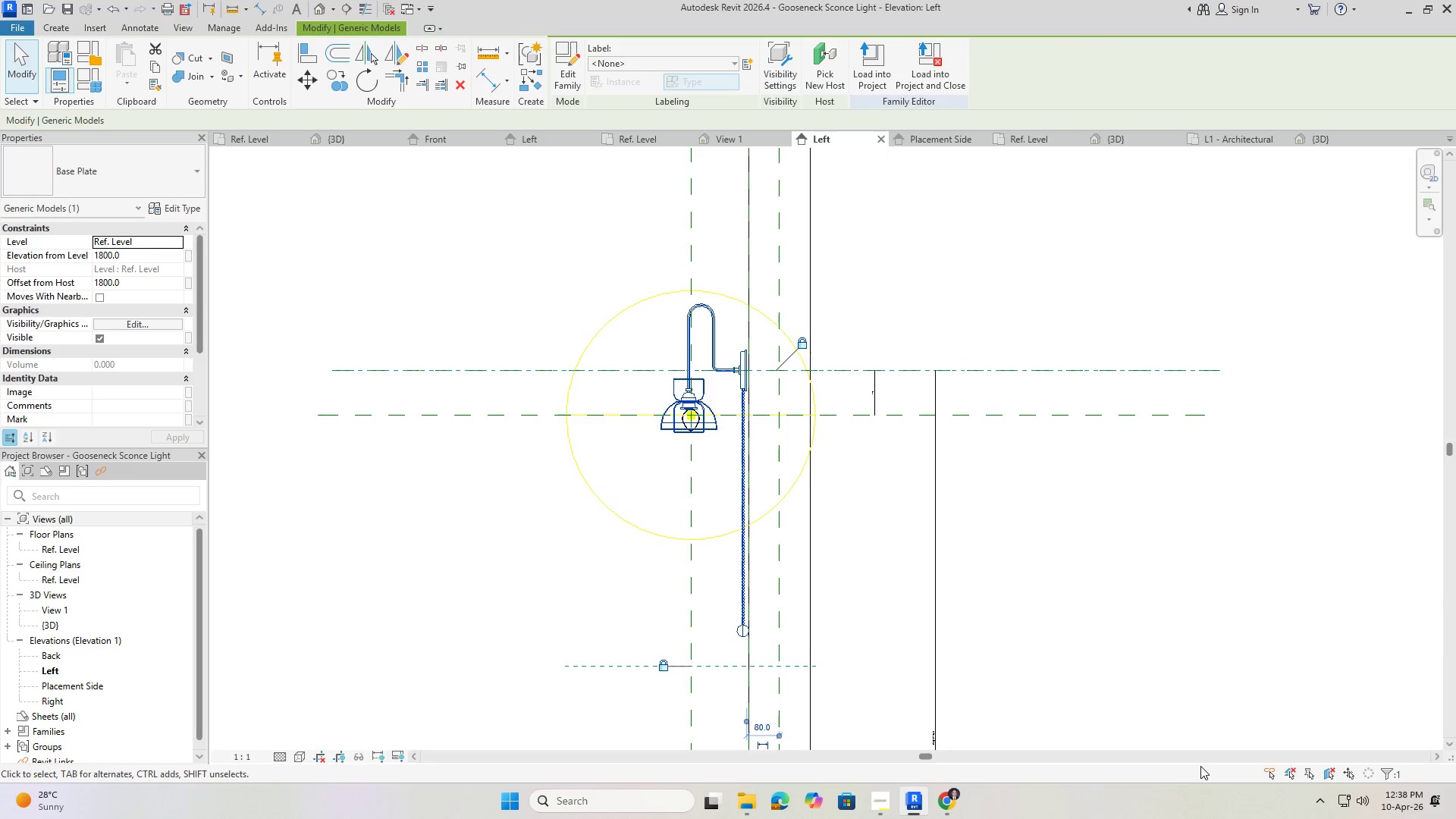 
key(ArrowLeft)
 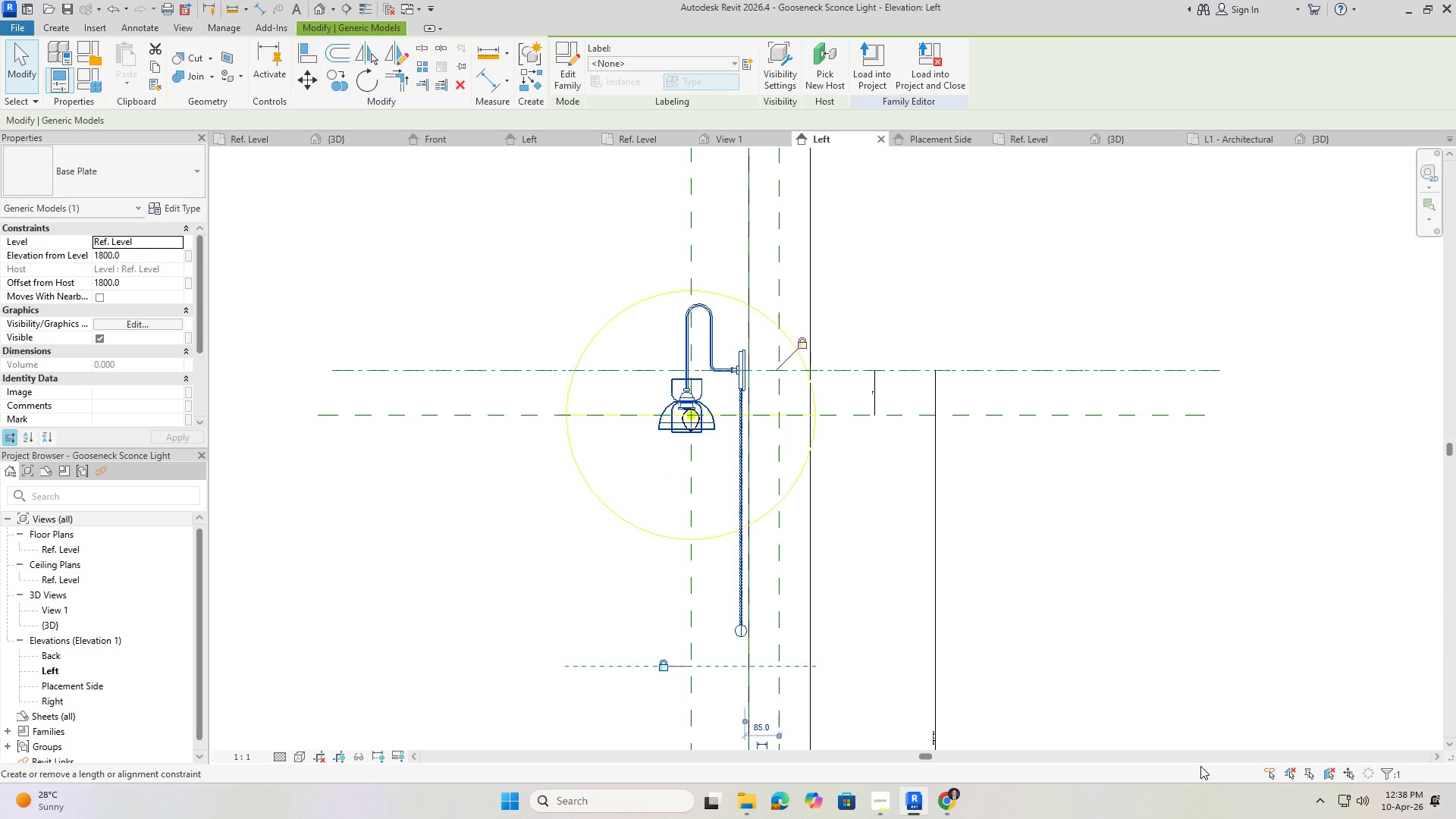 
key(ArrowLeft)
 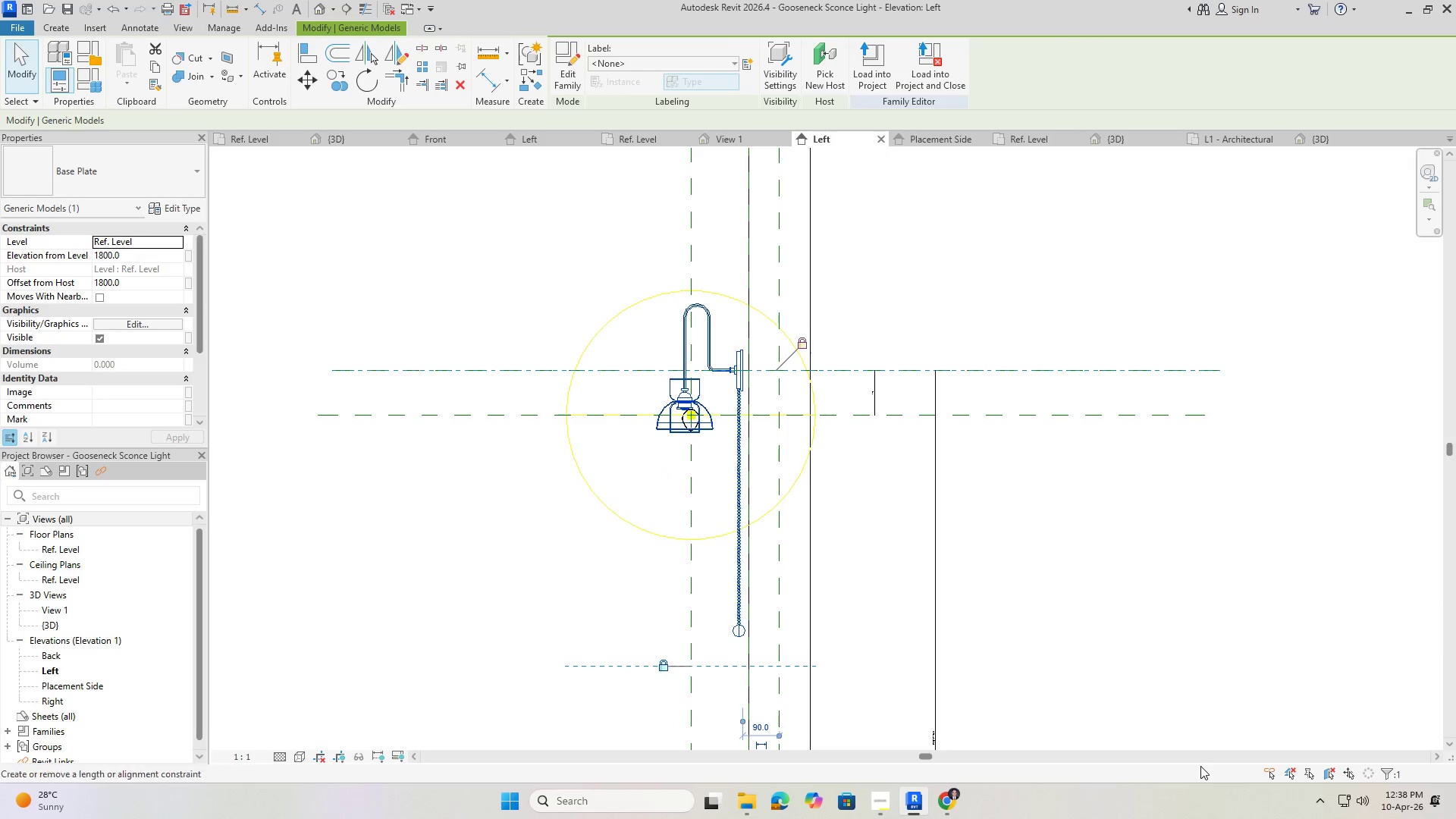 
key(ArrowLeft)
 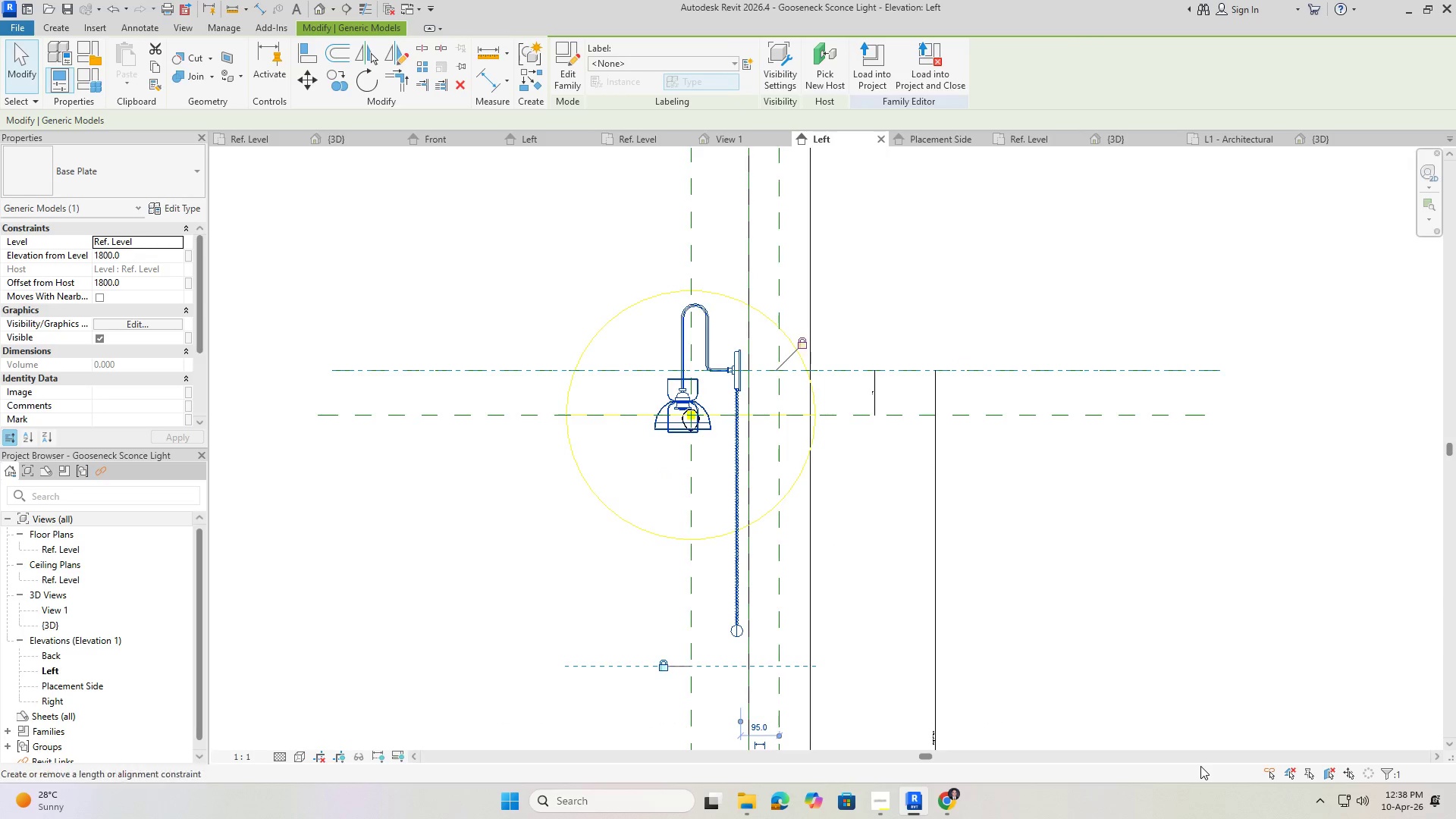 
key(ArrowLeft)
 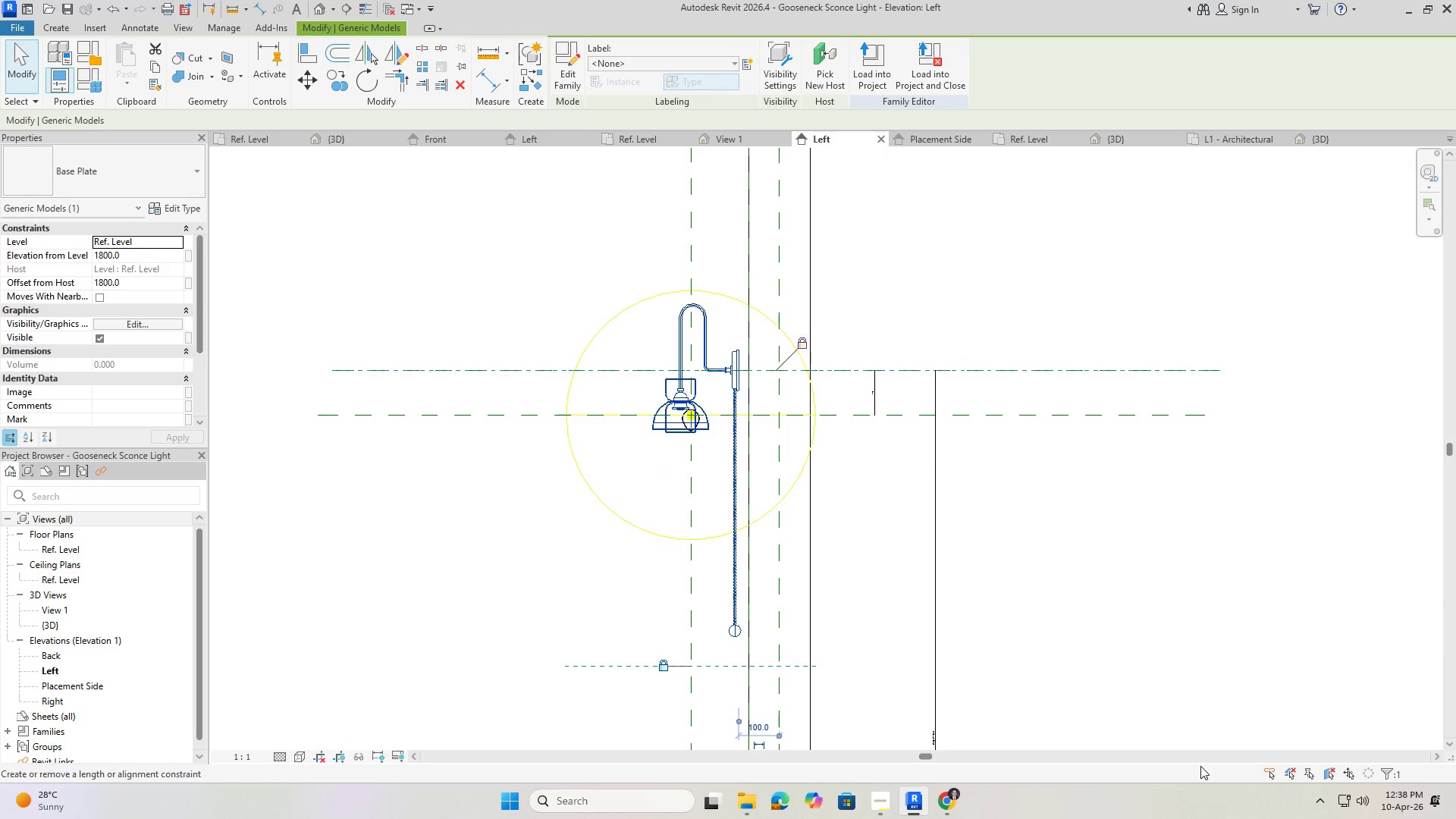 
key(ArrowLeft)
 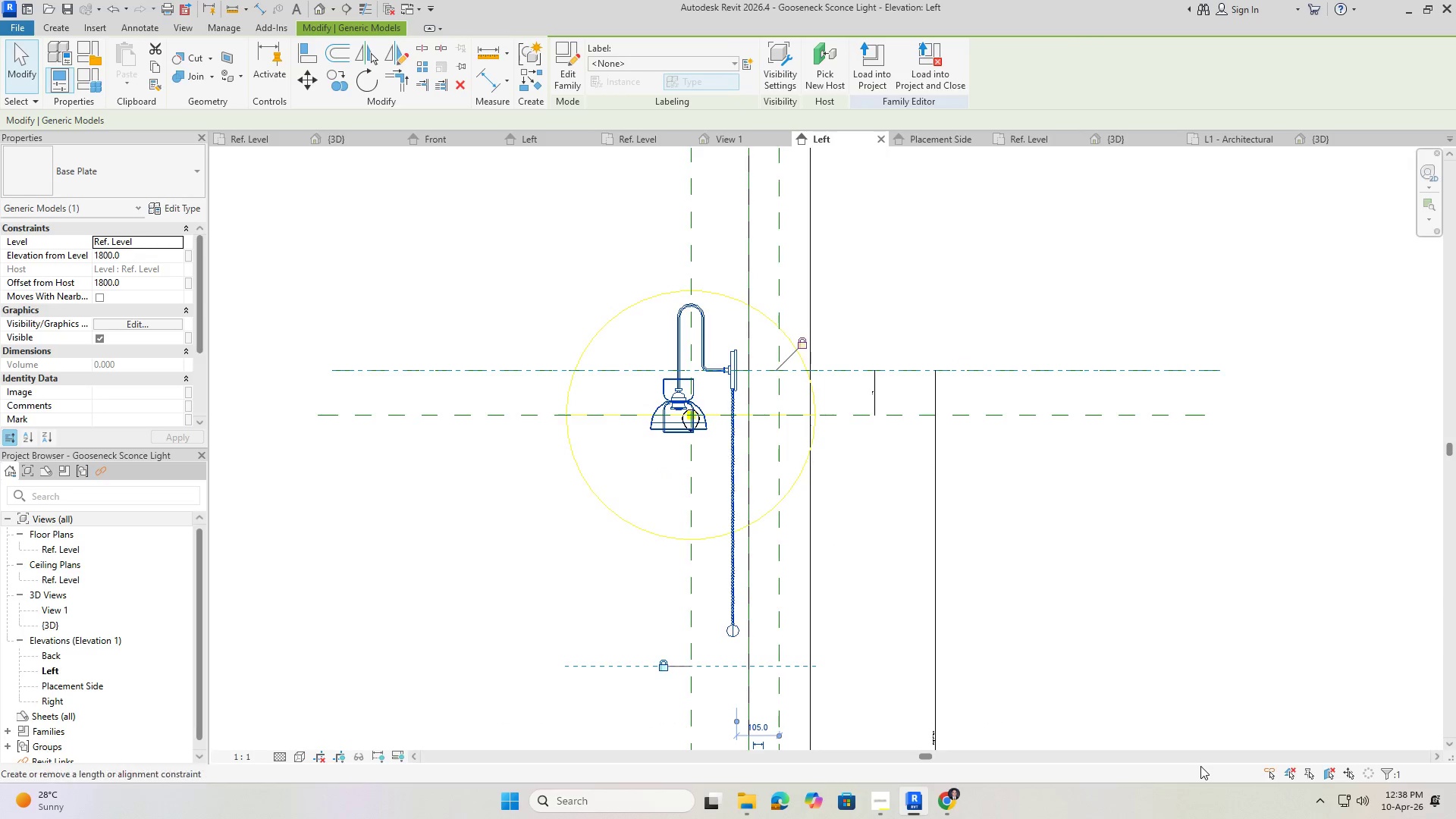 
key(ArrowLeft)
 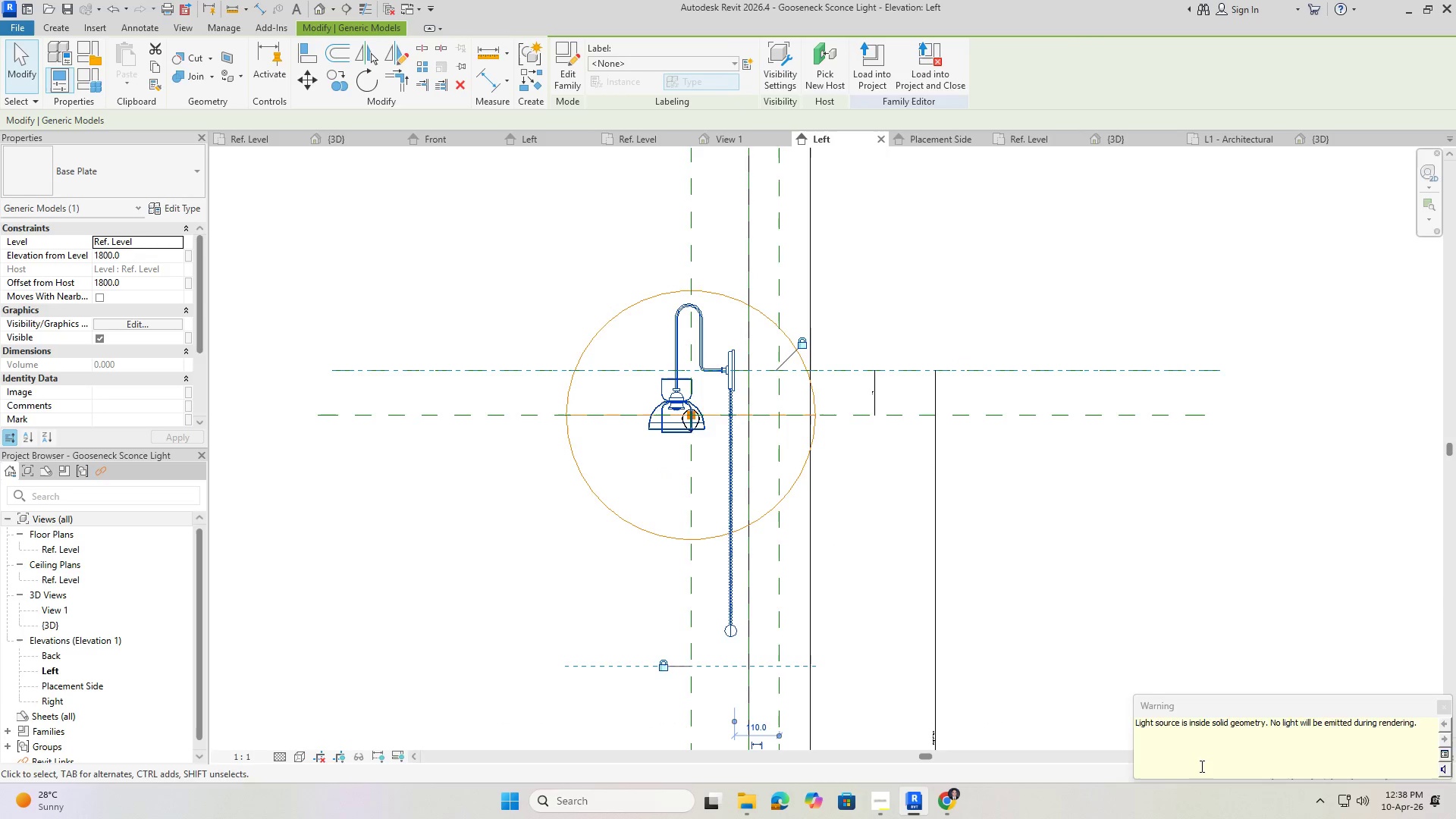 
key(ArrowLeft)
 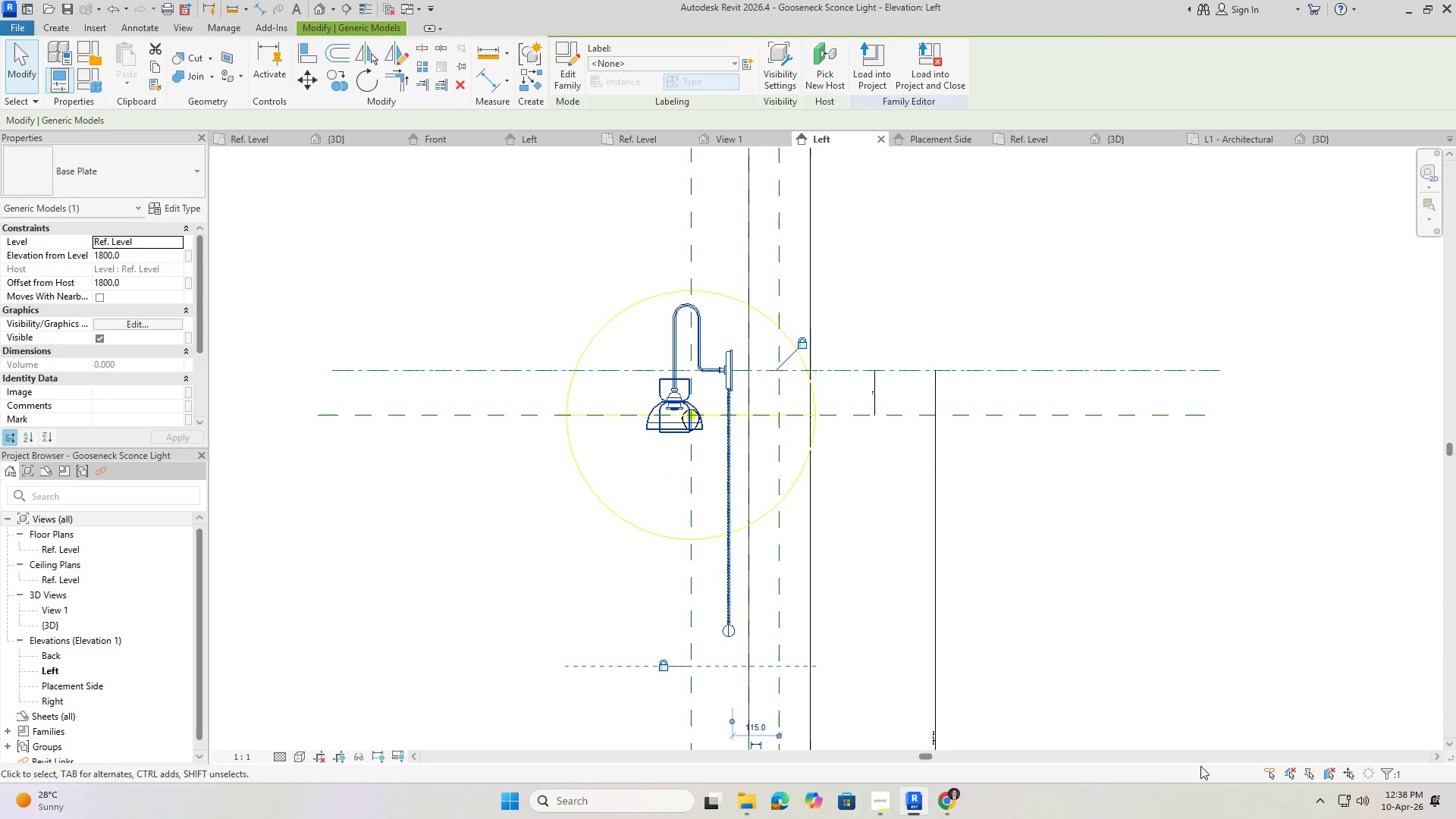 
key(ArrowLeft)
 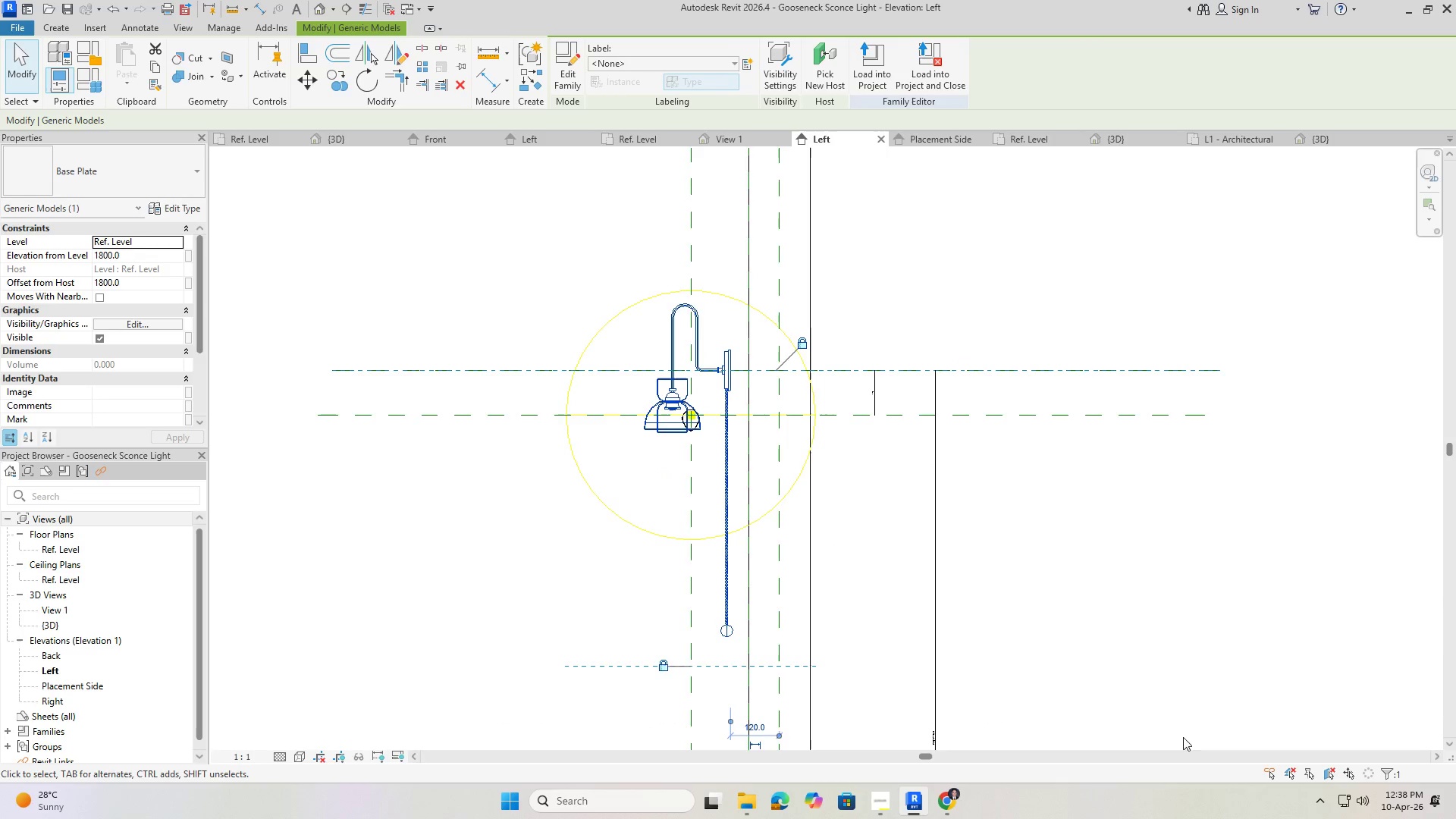 
key(ArrowLeft)
 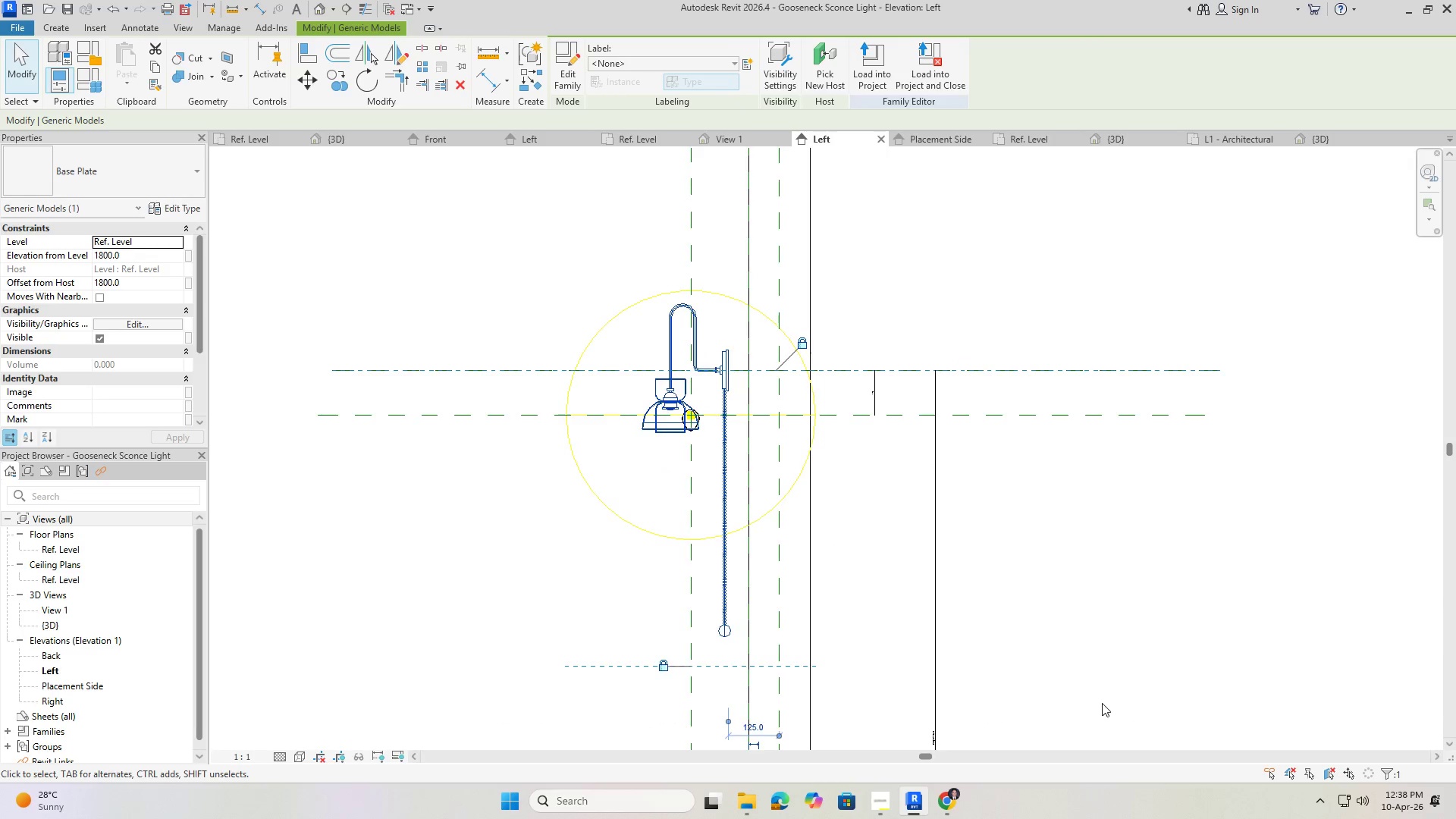 
key(ArrowLeft)
 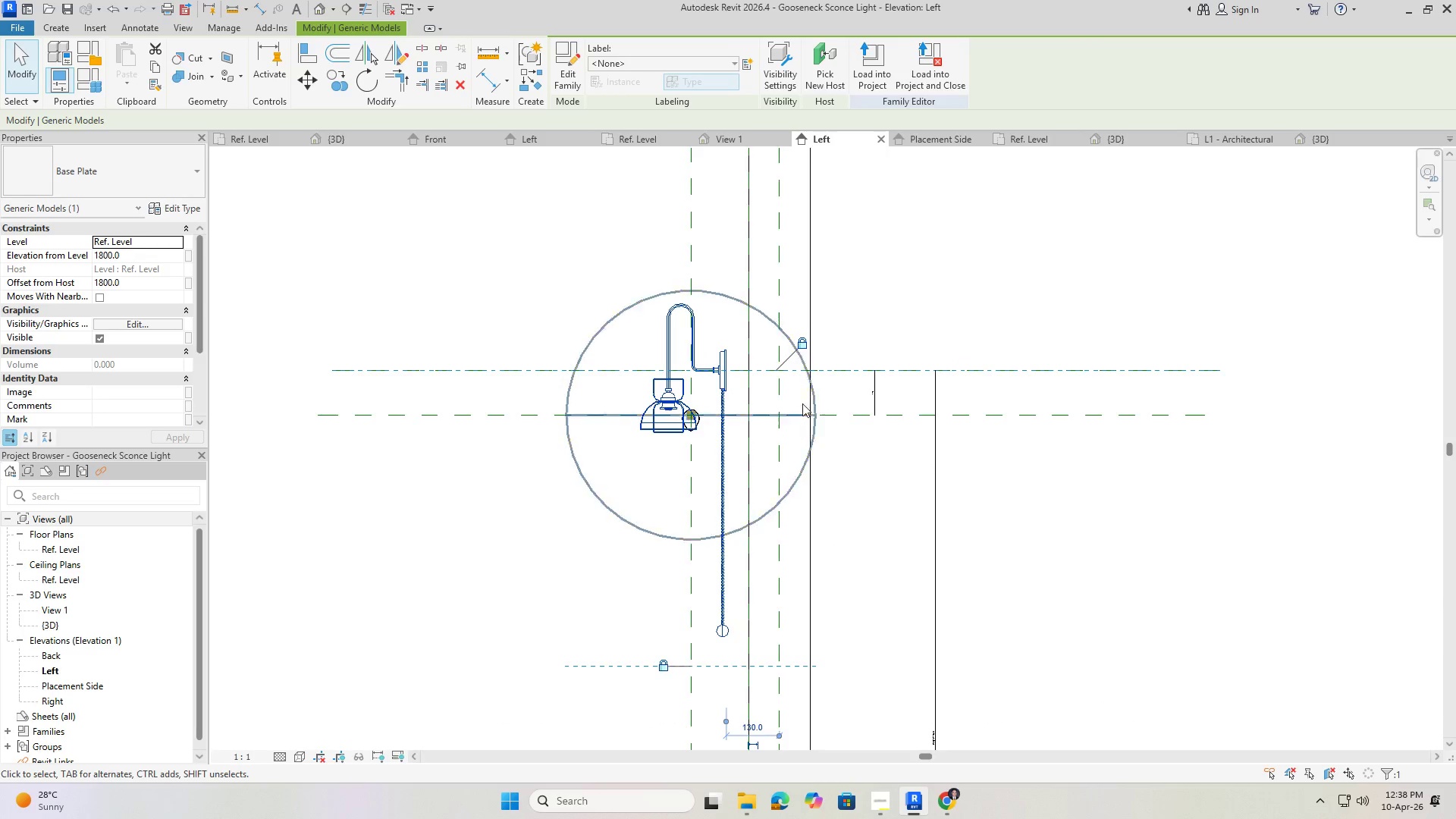 
key(ArrowLeft)
 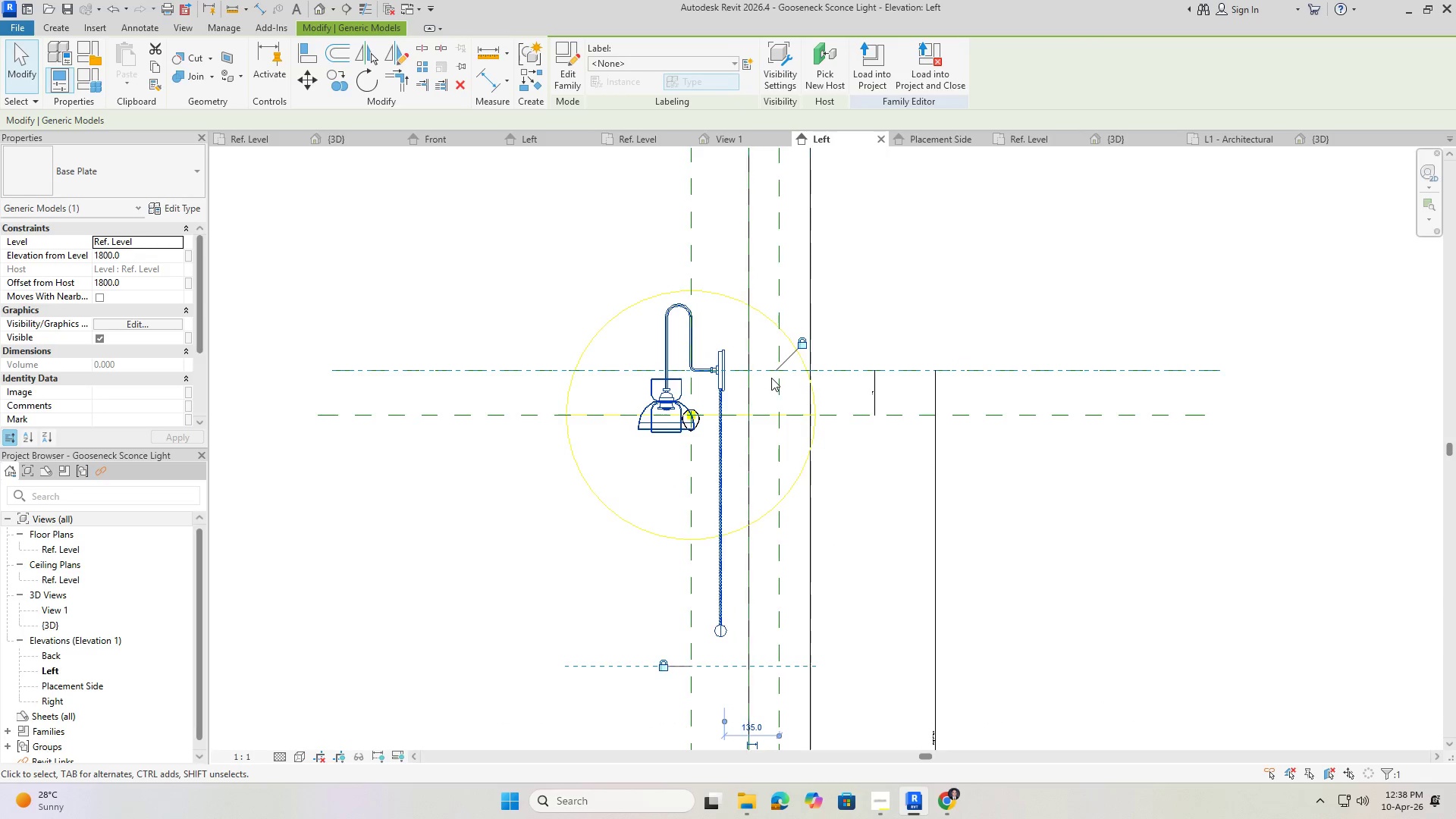 
key(ArrowLeft)
 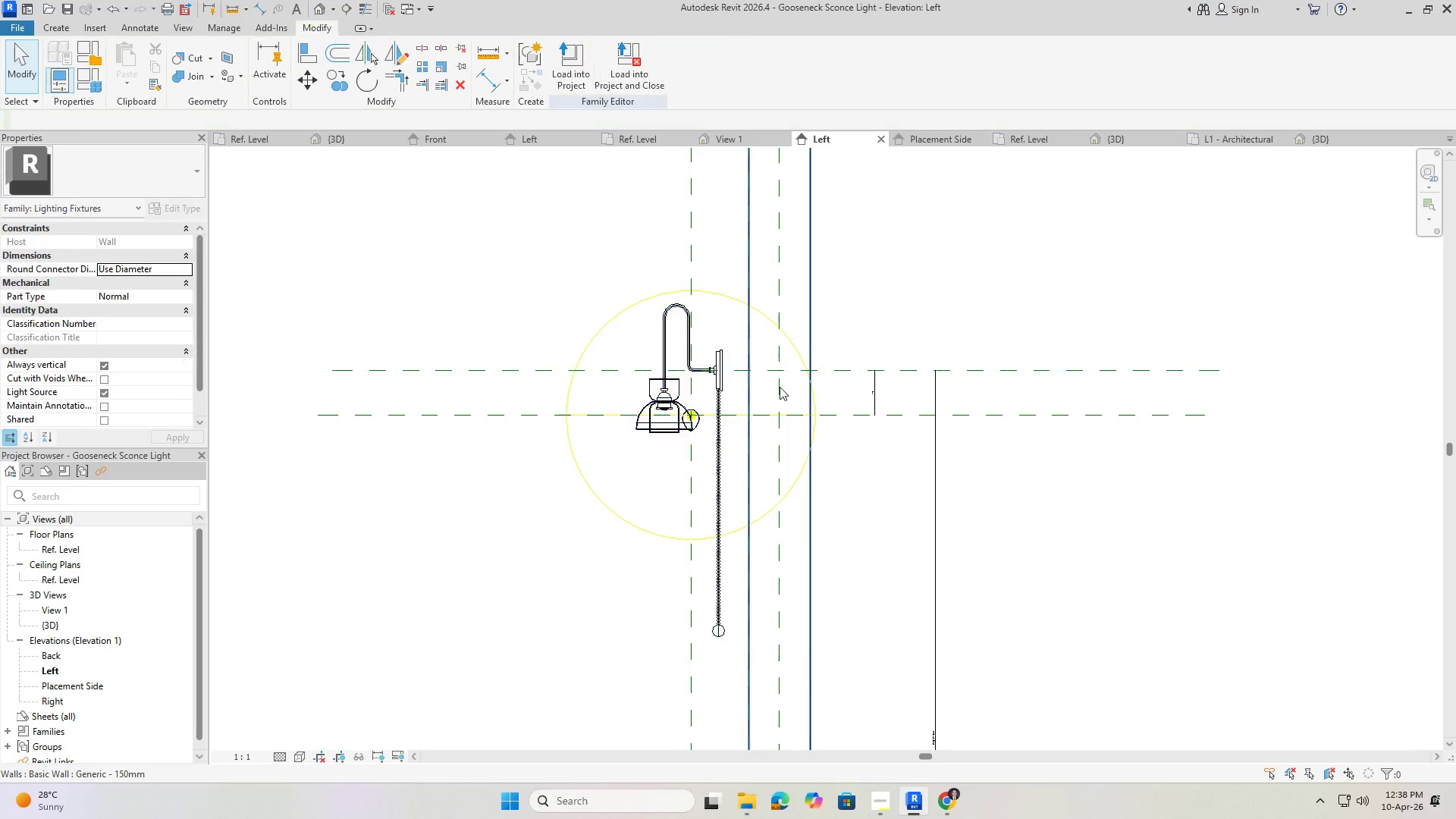 
left_click([779, 390])
 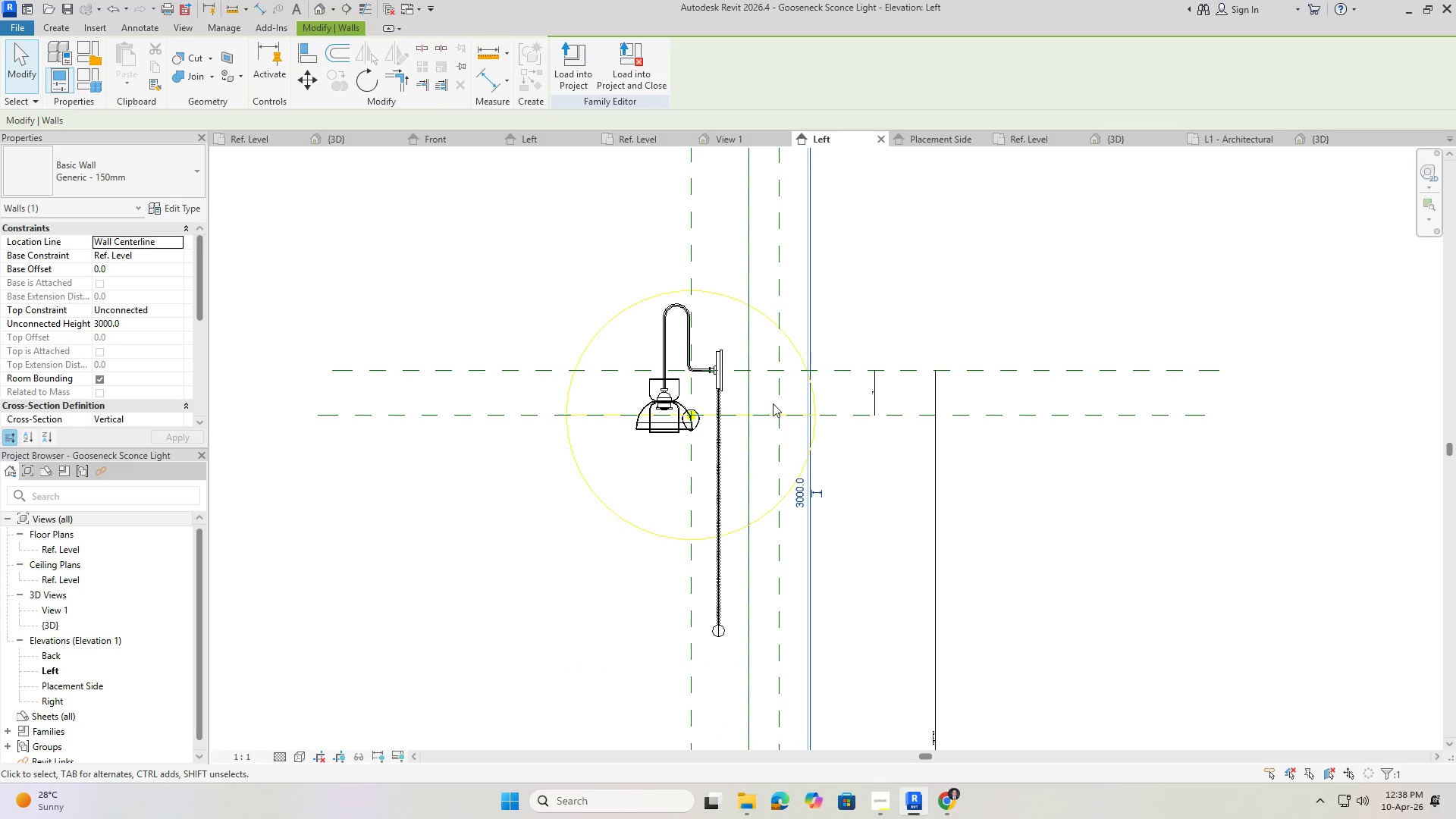 
key(Escape)
 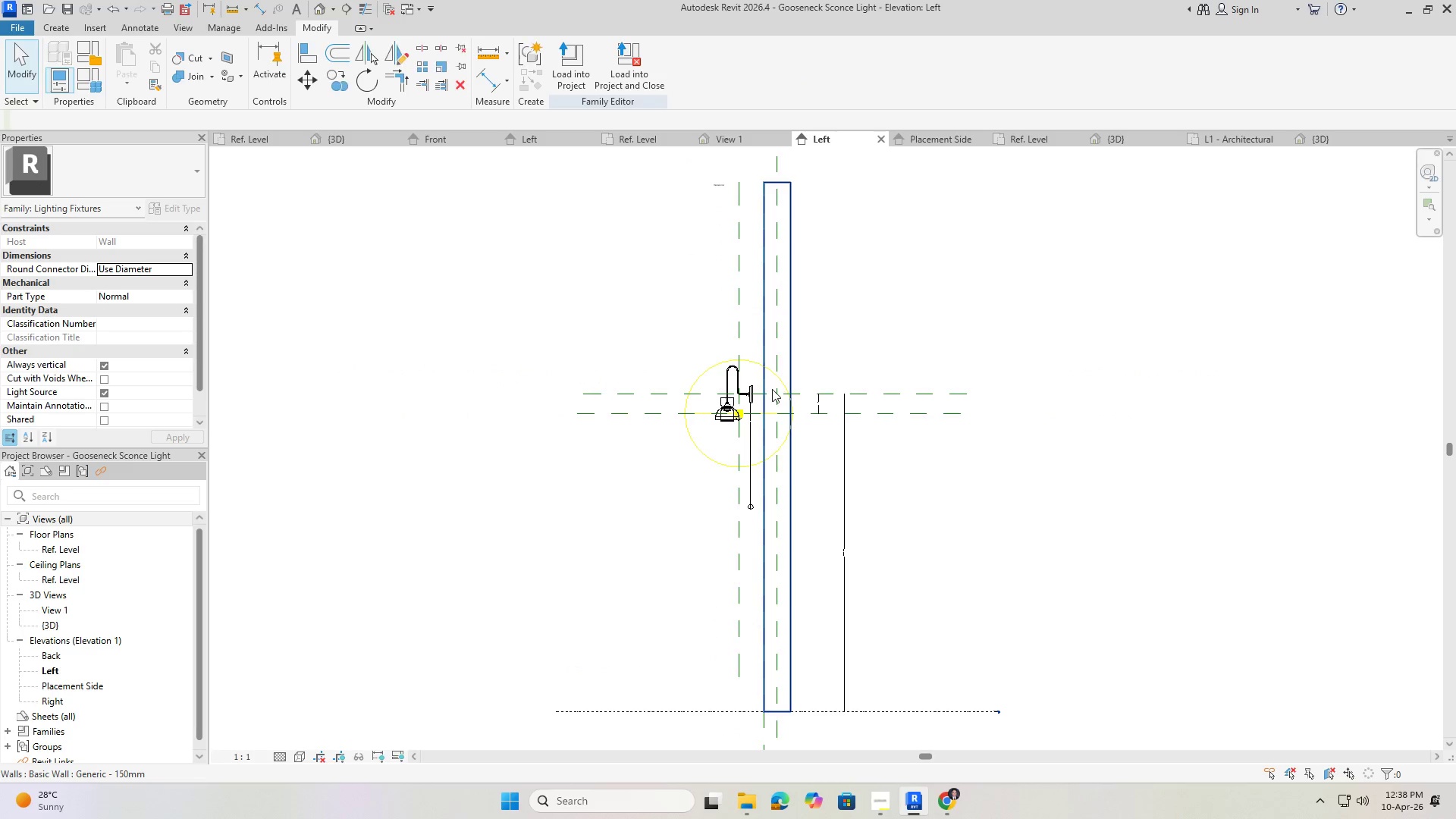 
key(Escape)
 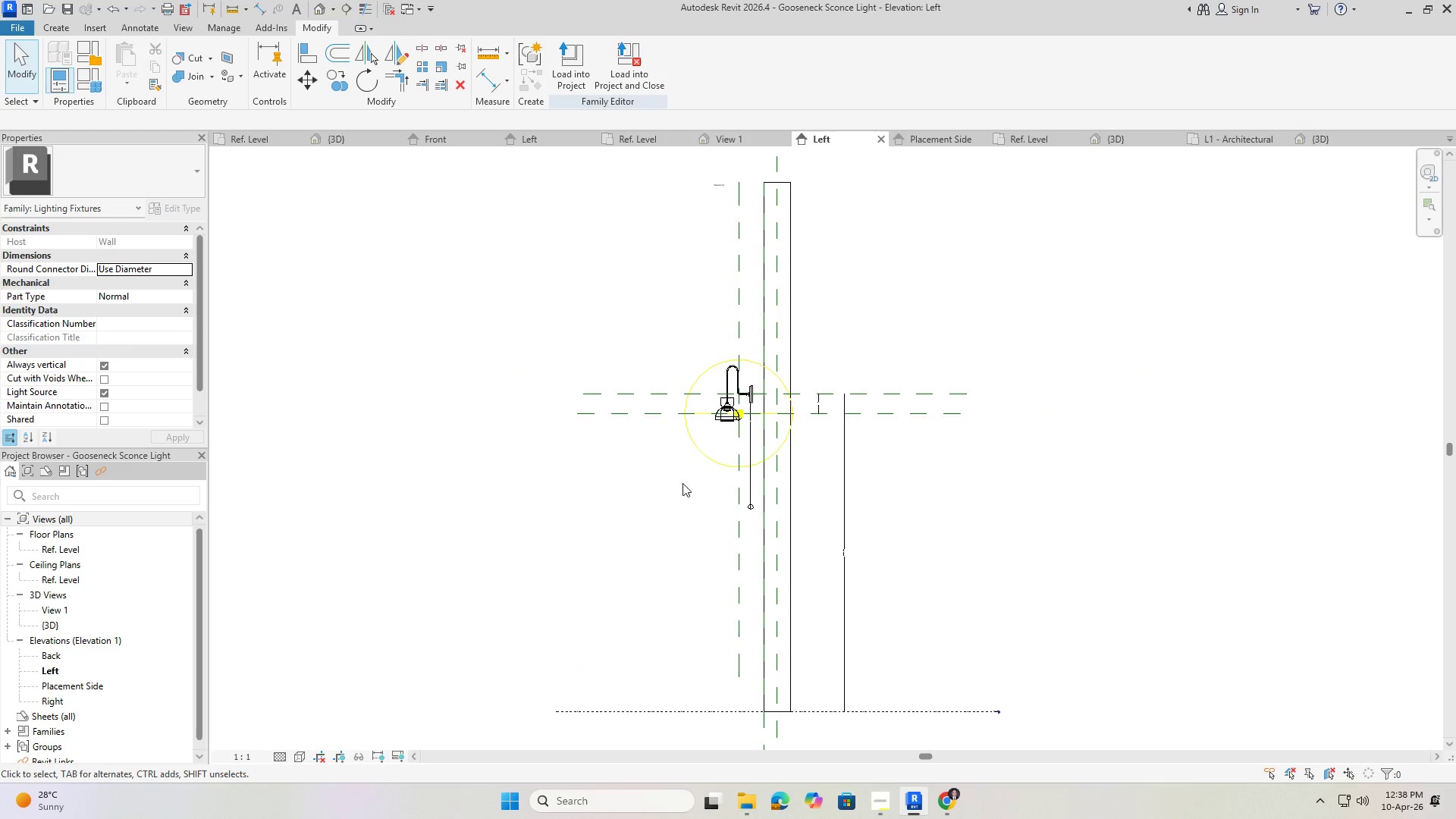 
scroll: coordinate [723, 452], scroll_direction: down, amount: 9.0
 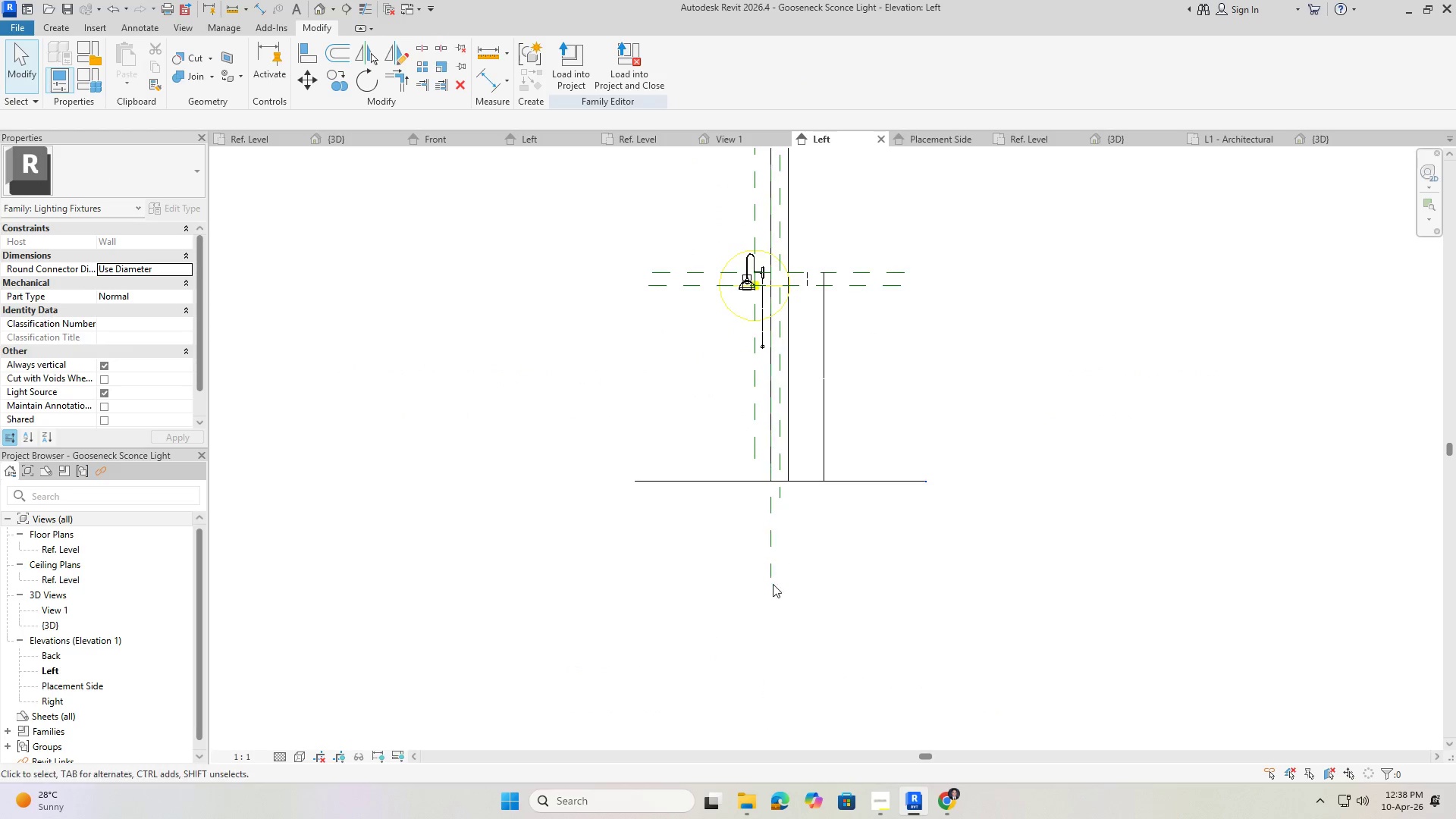 
key(Escape)
 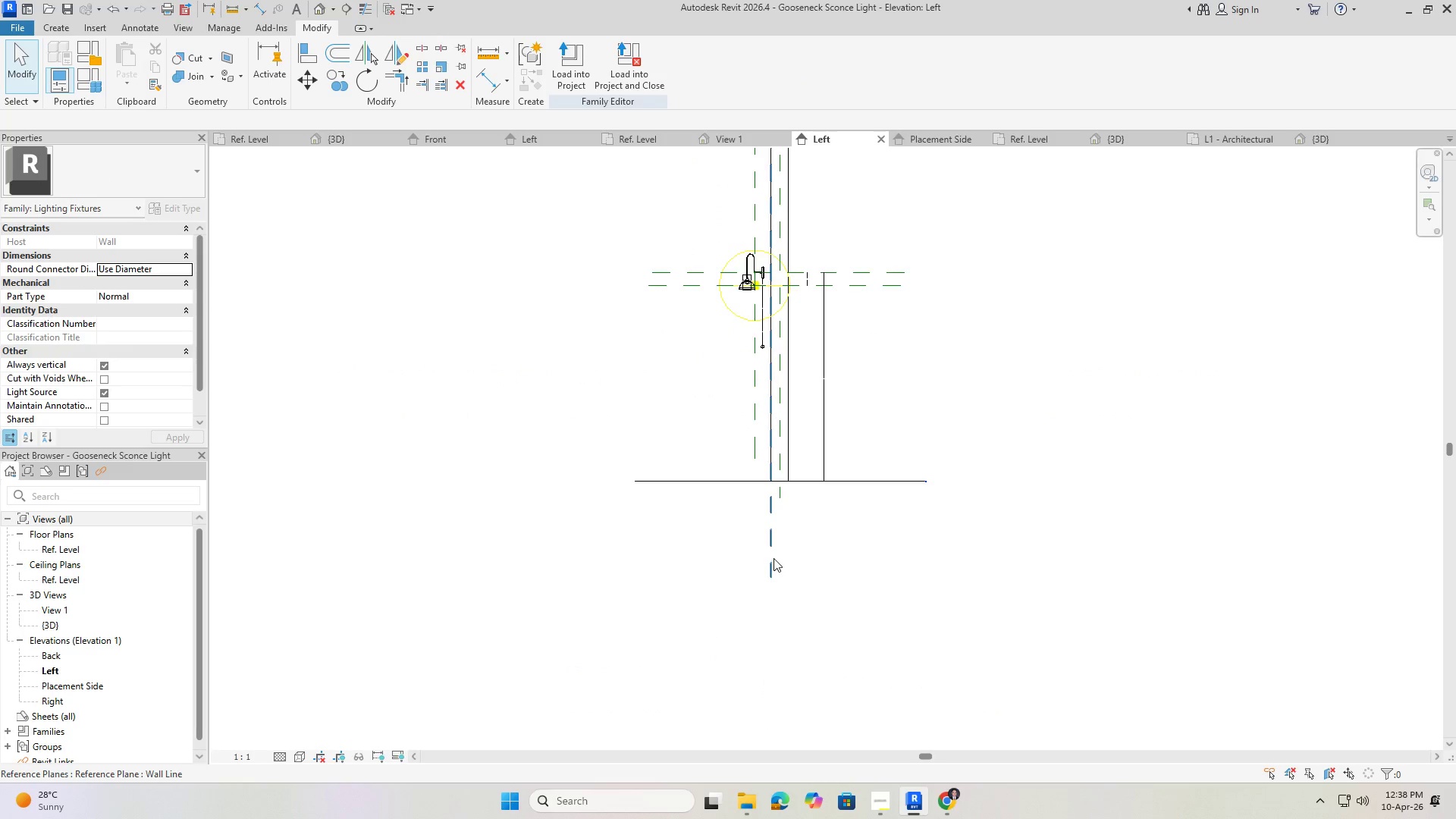 
left_click([774, 557])
 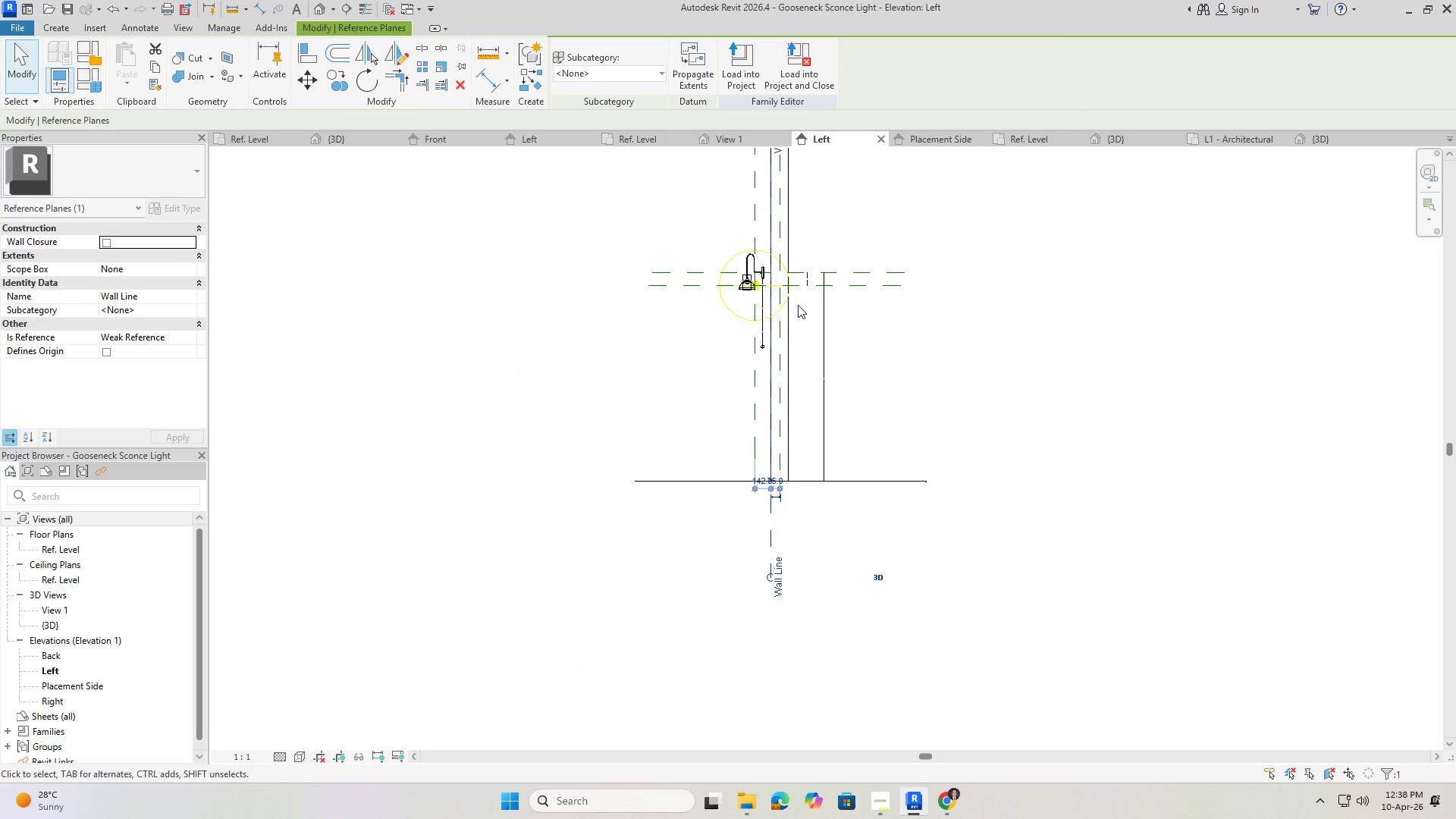 
scroll: coordinate [736, 443], scroll_direction: up, amount: 7.0
 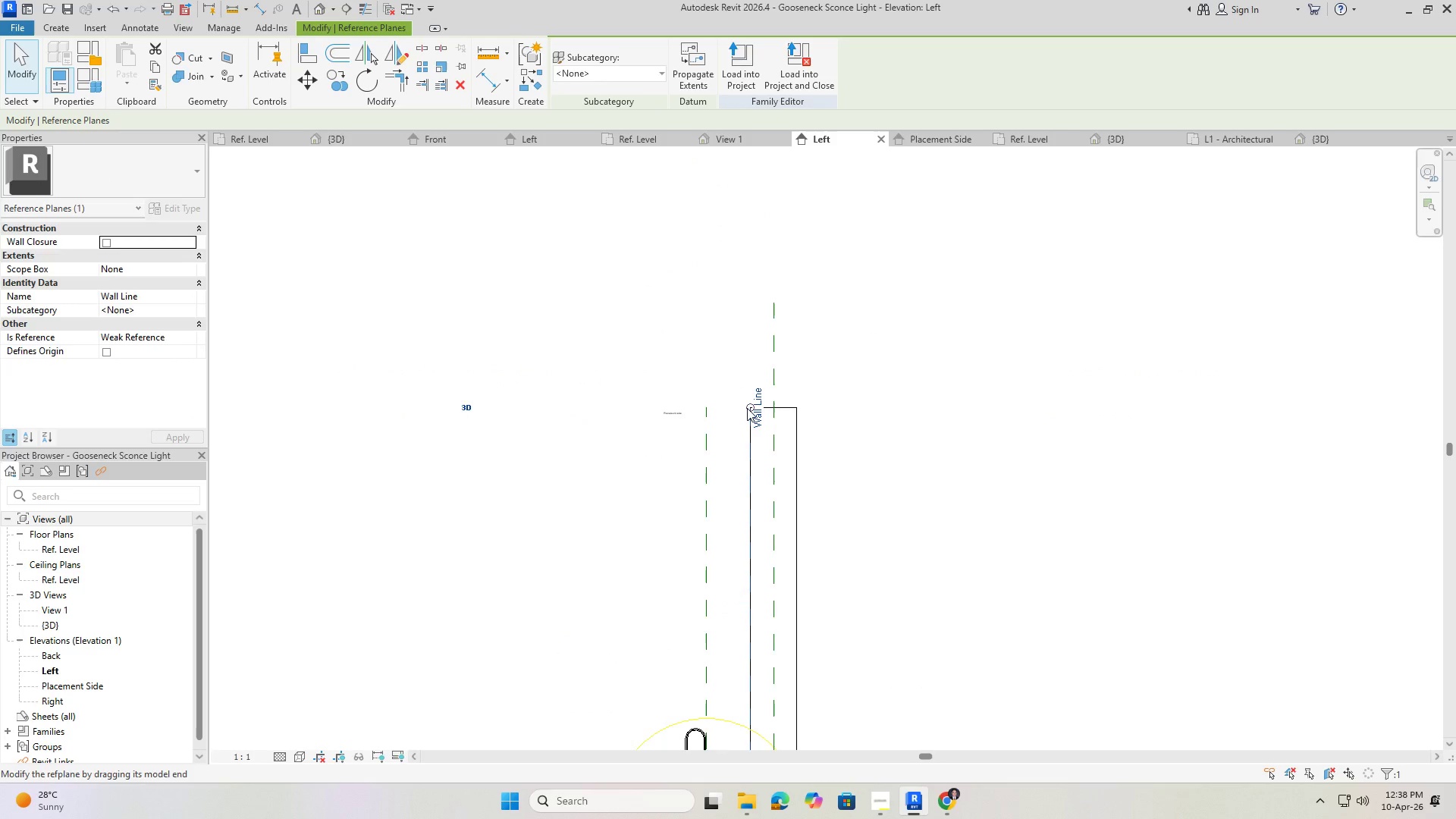 
left_click_drag(start_coordinate=[747, 408], to_coordinate=[742, 291])
 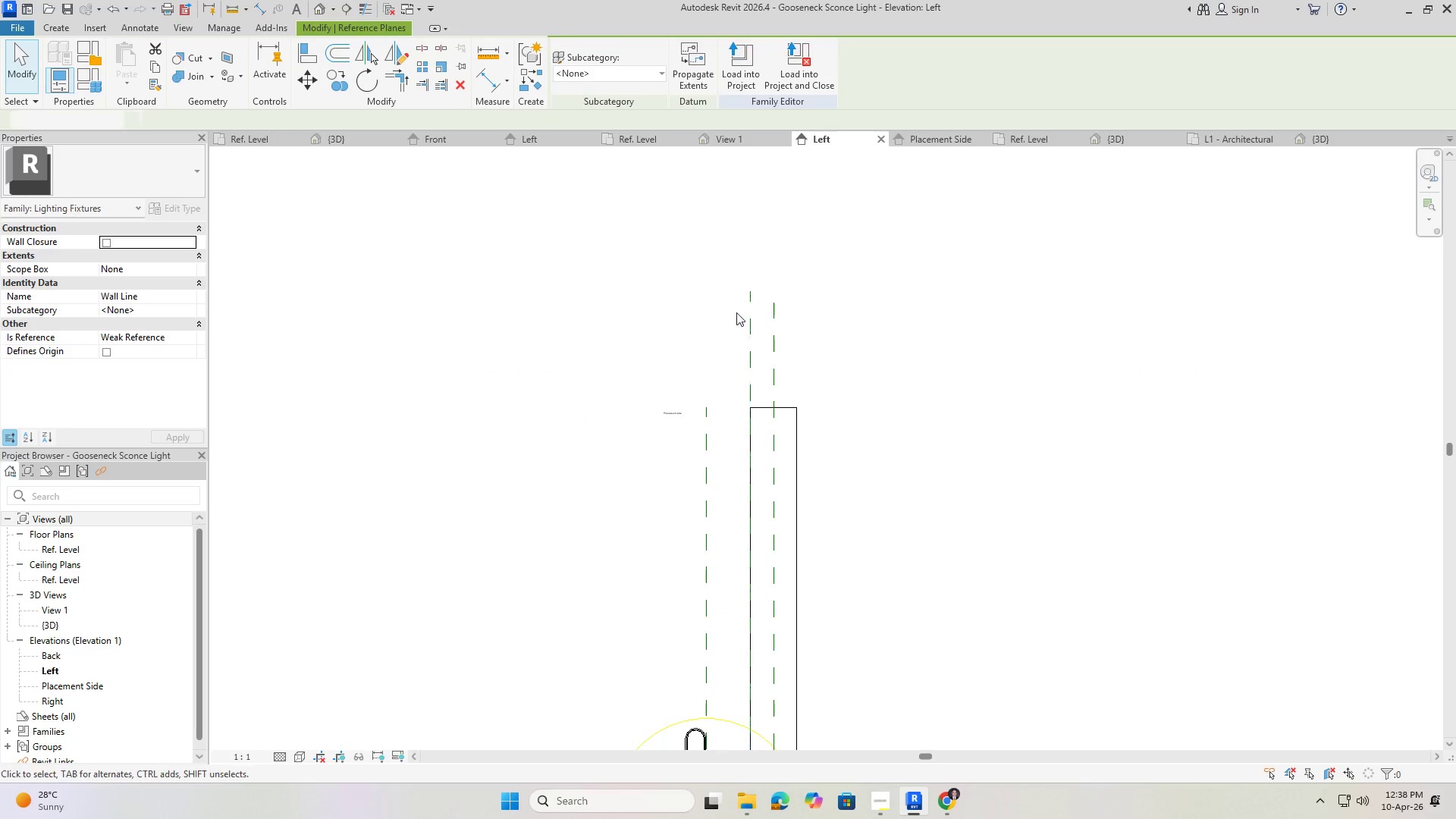 
key(Escape)
 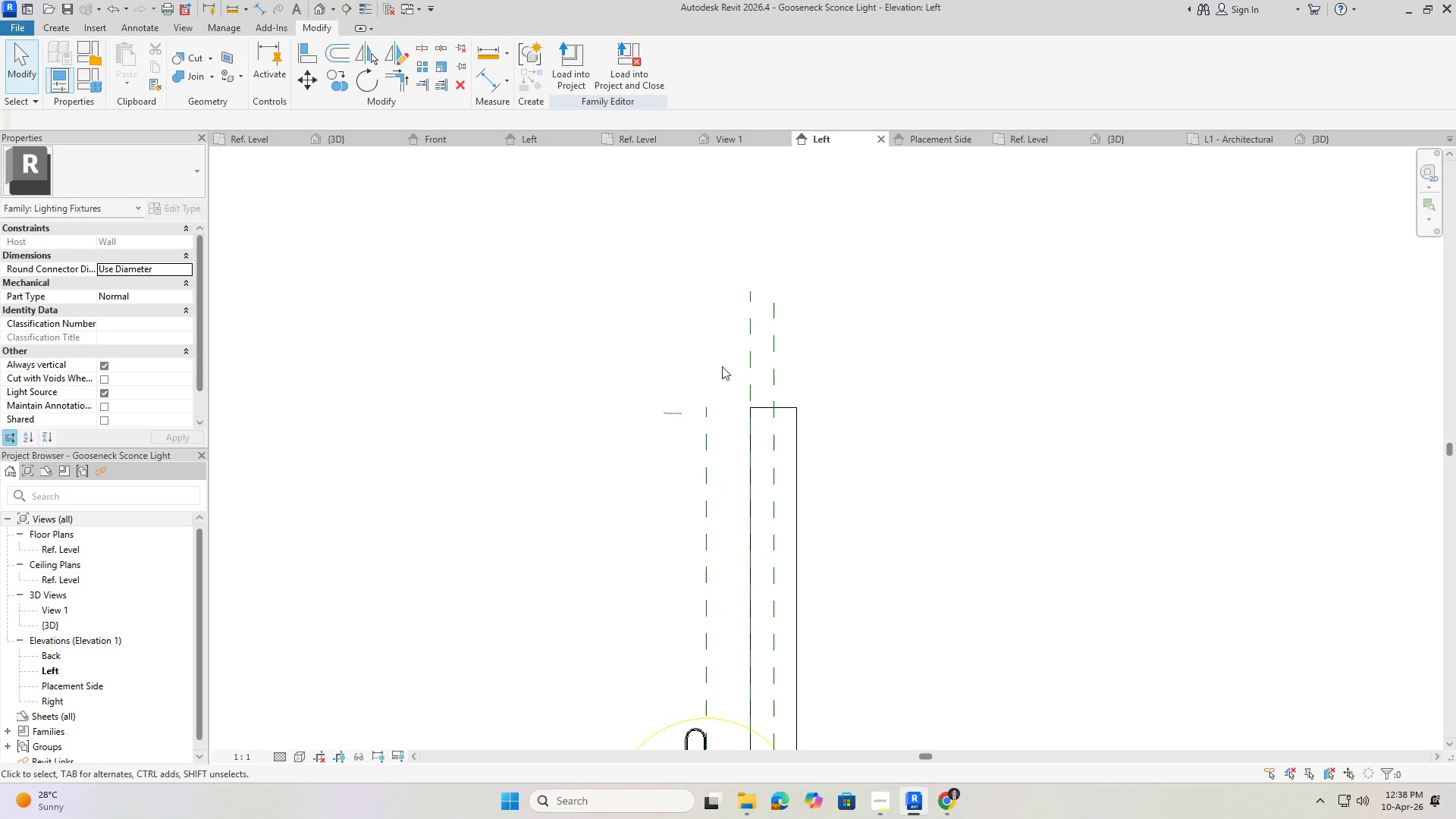 
key(Escape)
 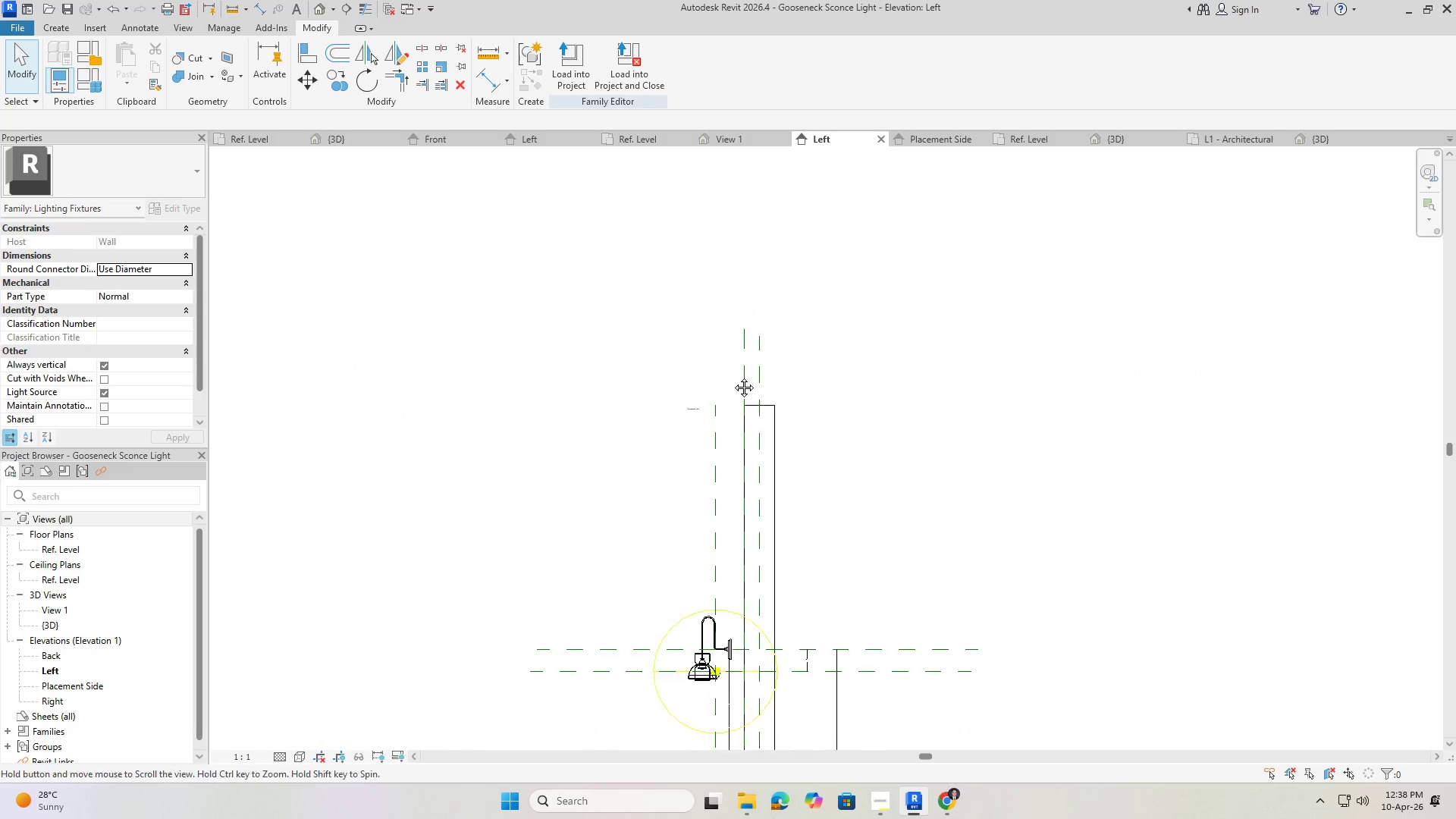 
scroll: coordinate [726, 329], scroll_direction: down, amount: 5.0
 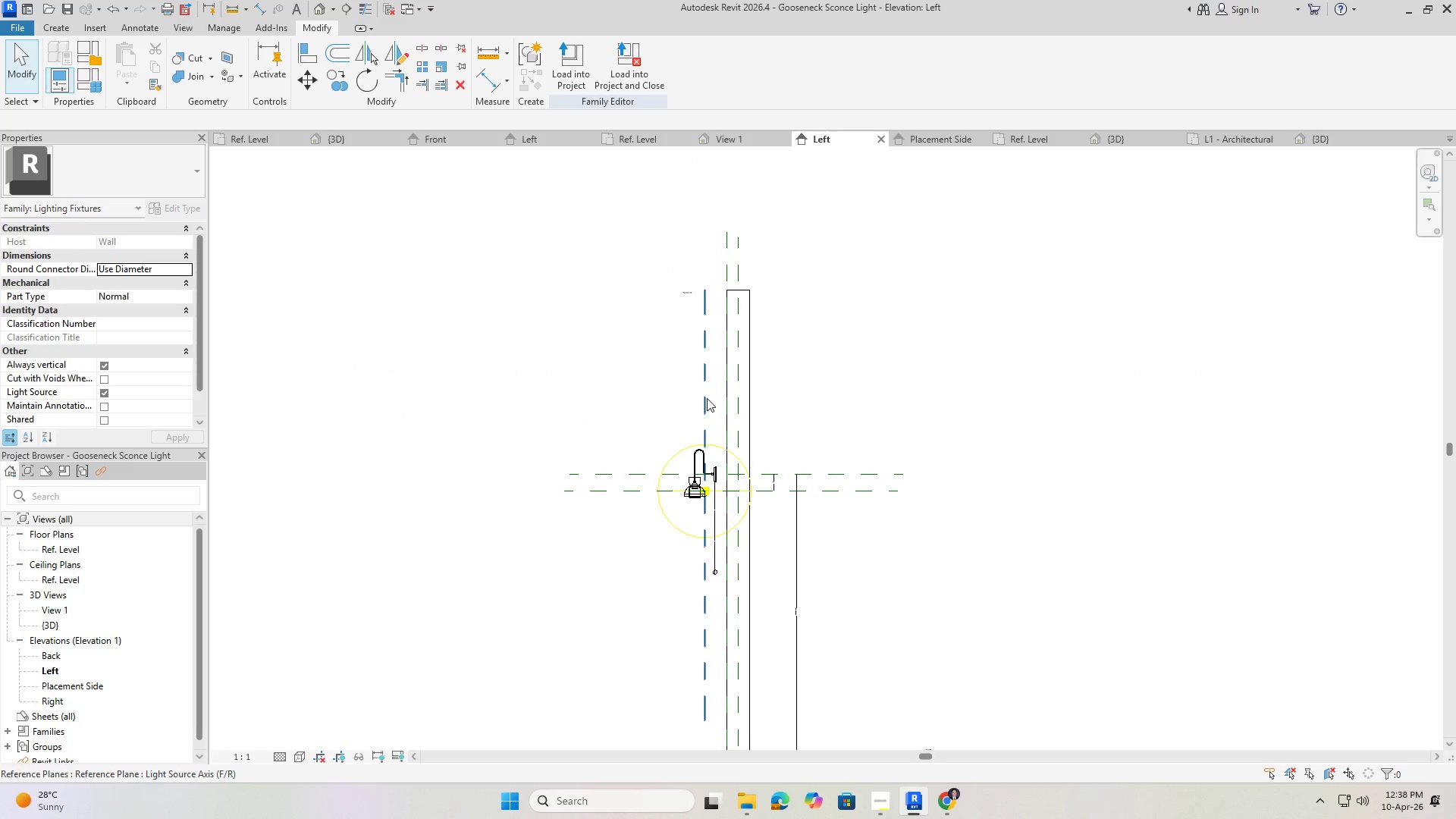 
key(Escape)
 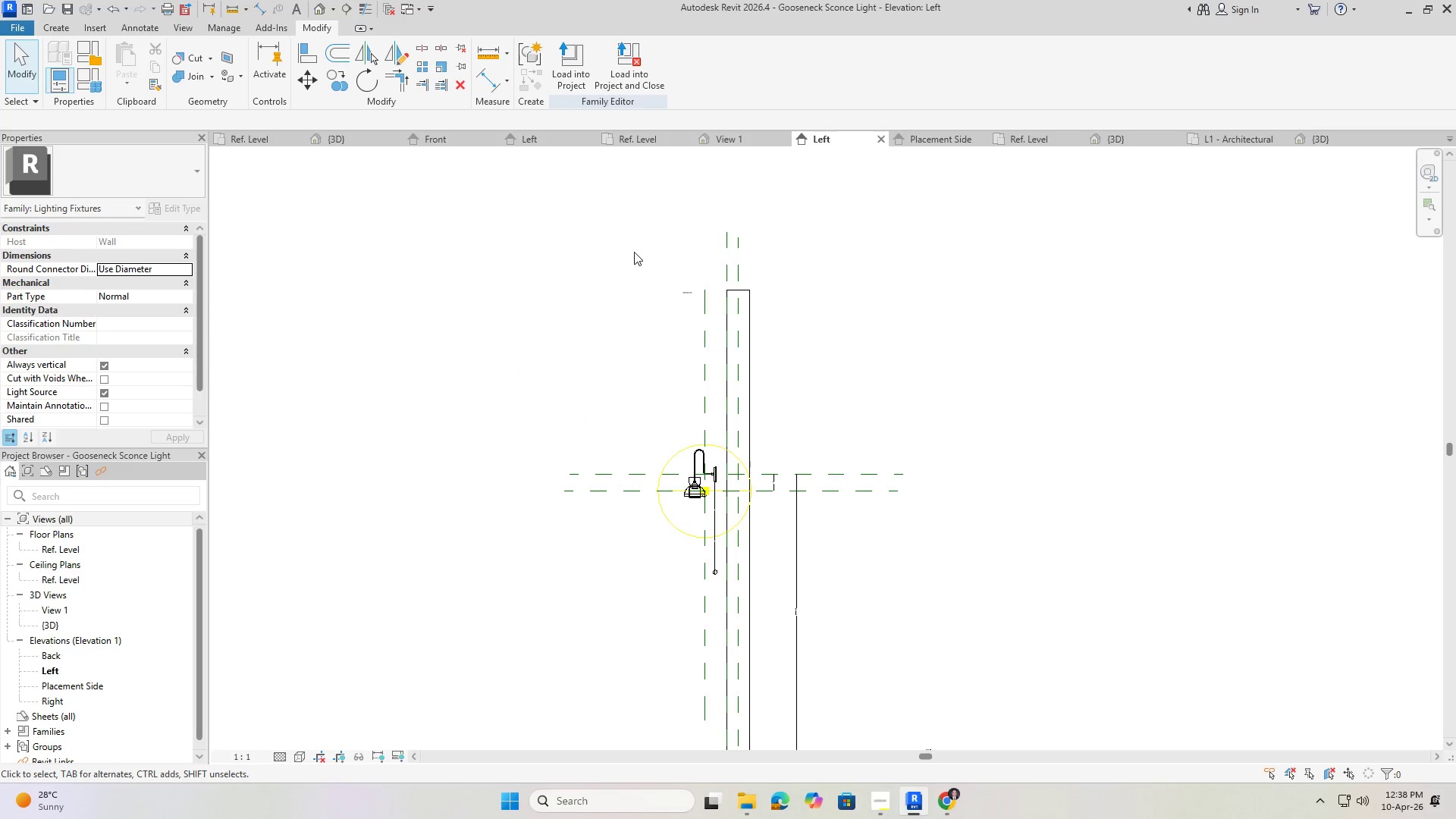 
key(Escape)
 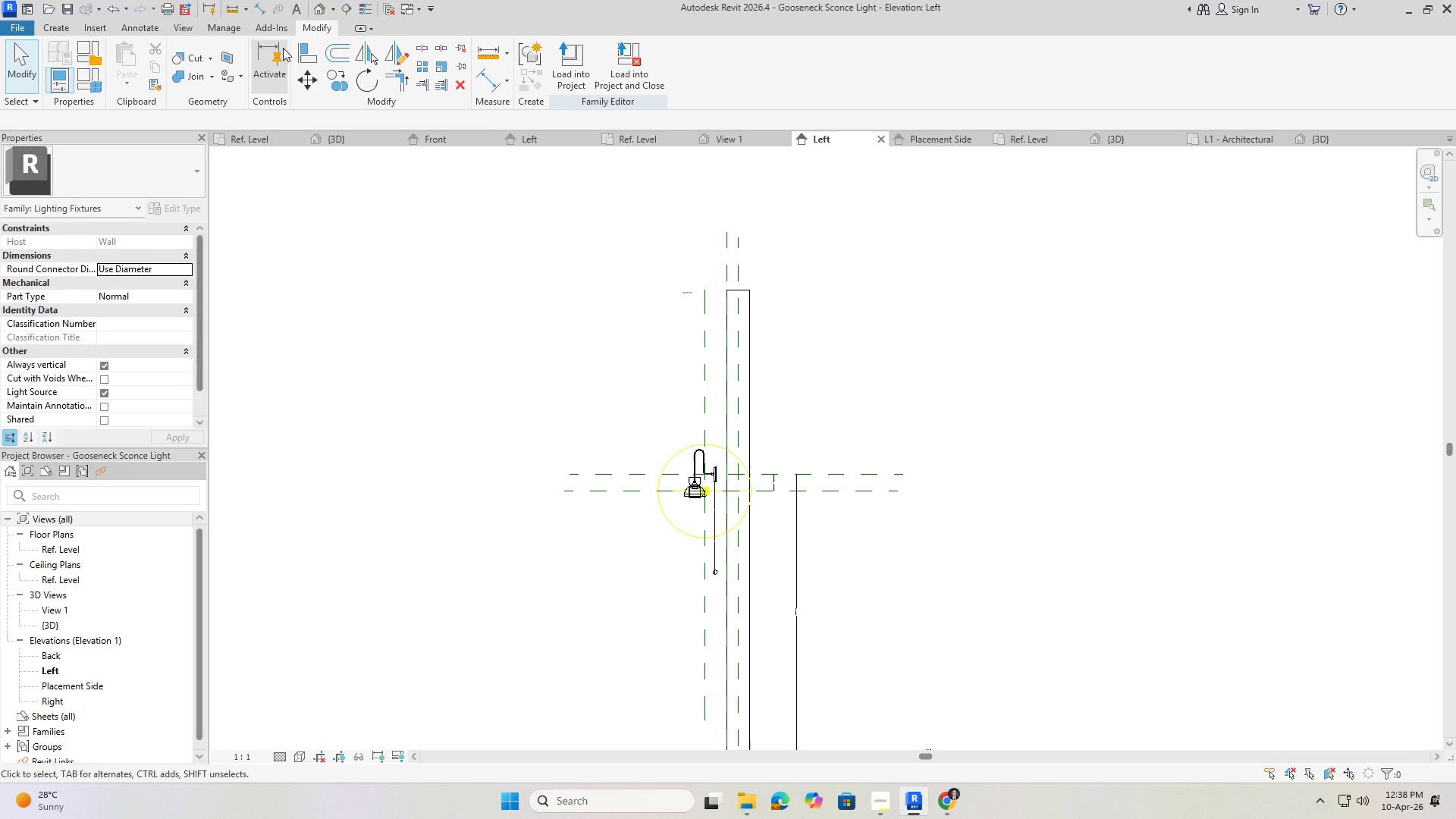 
left_click([303, 55])
 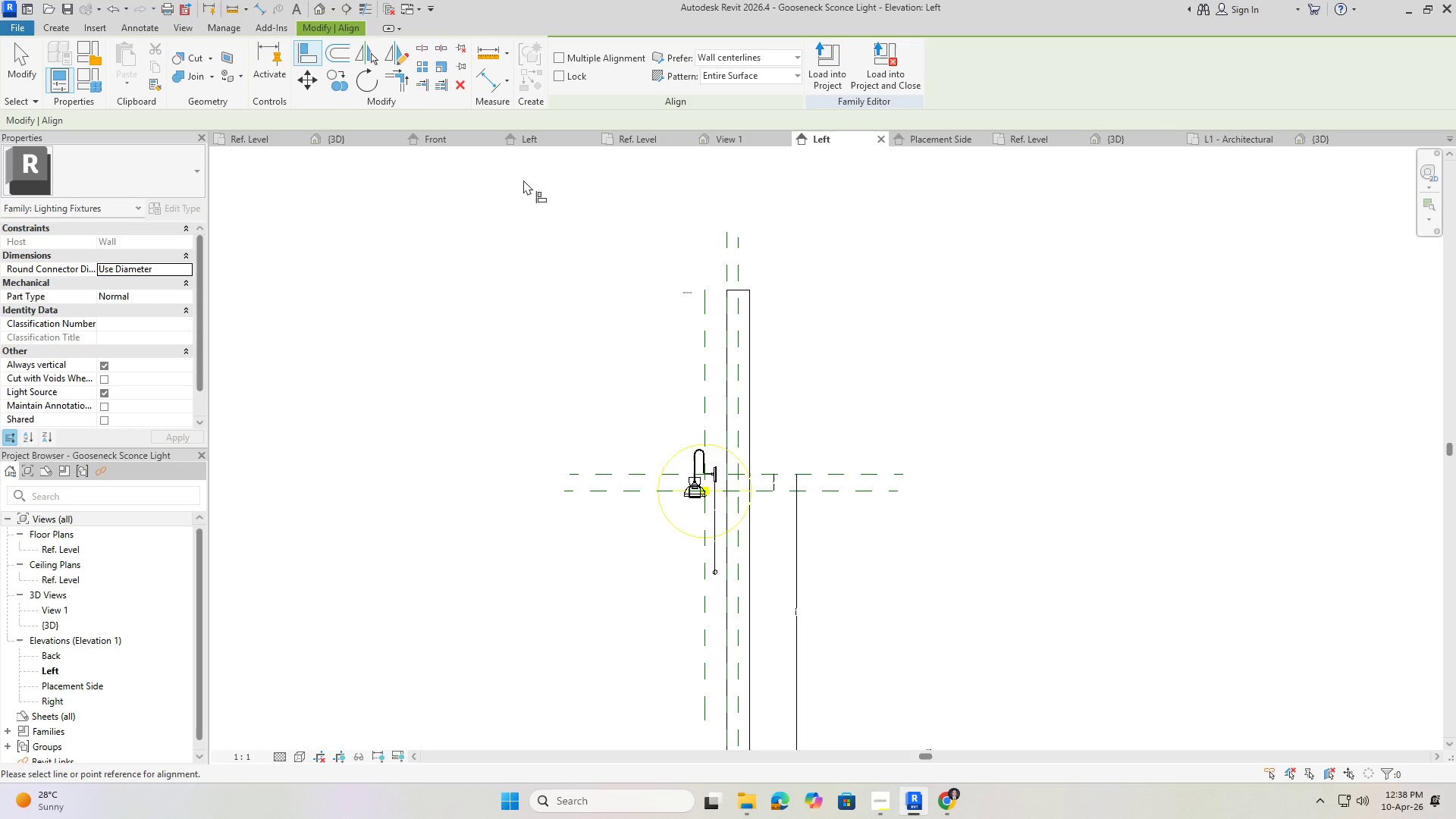 
scroll: coordinate [600, 203], scroll_direction: up, amount: 3.0
 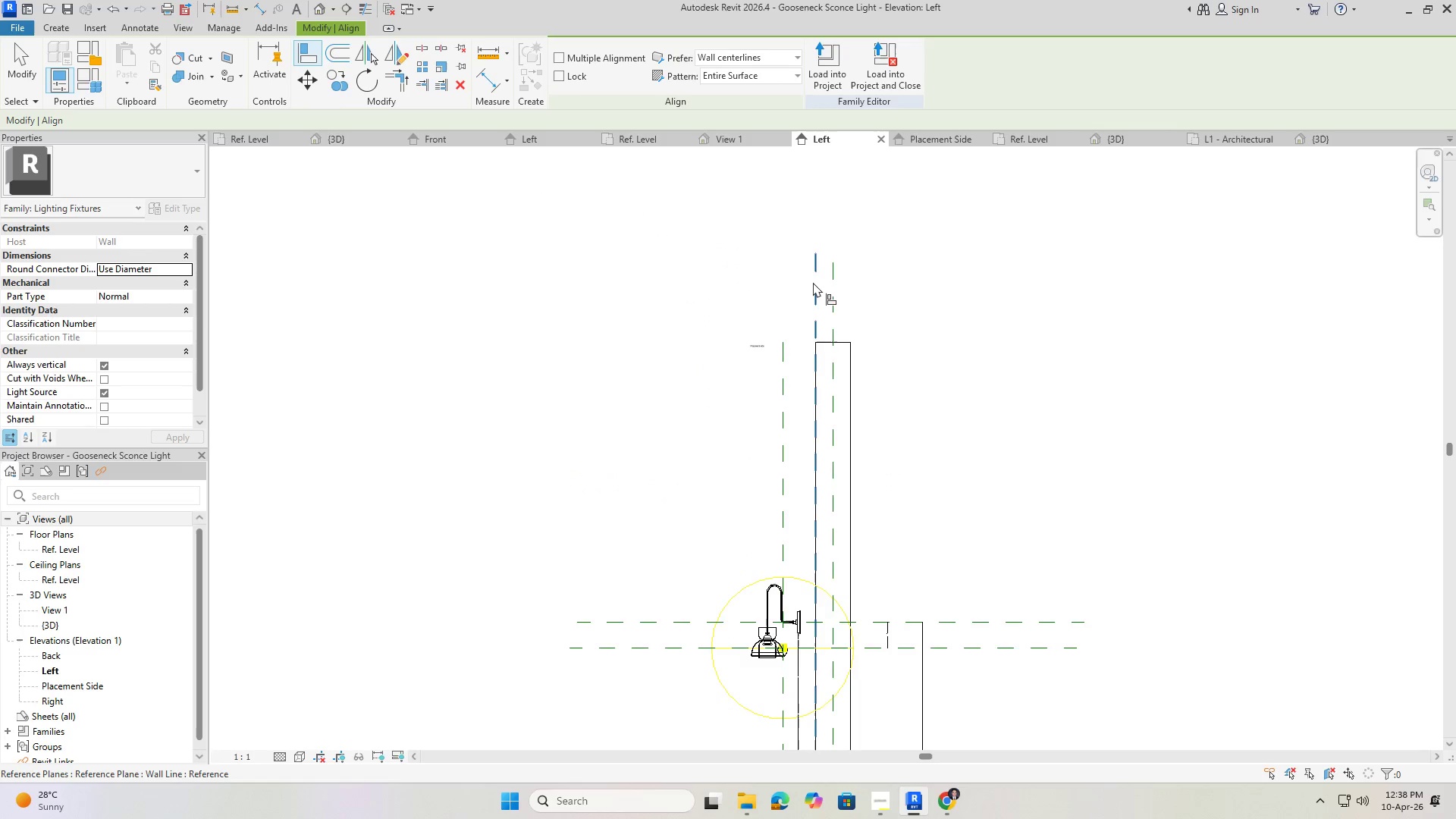 
left_click([814, 283])
 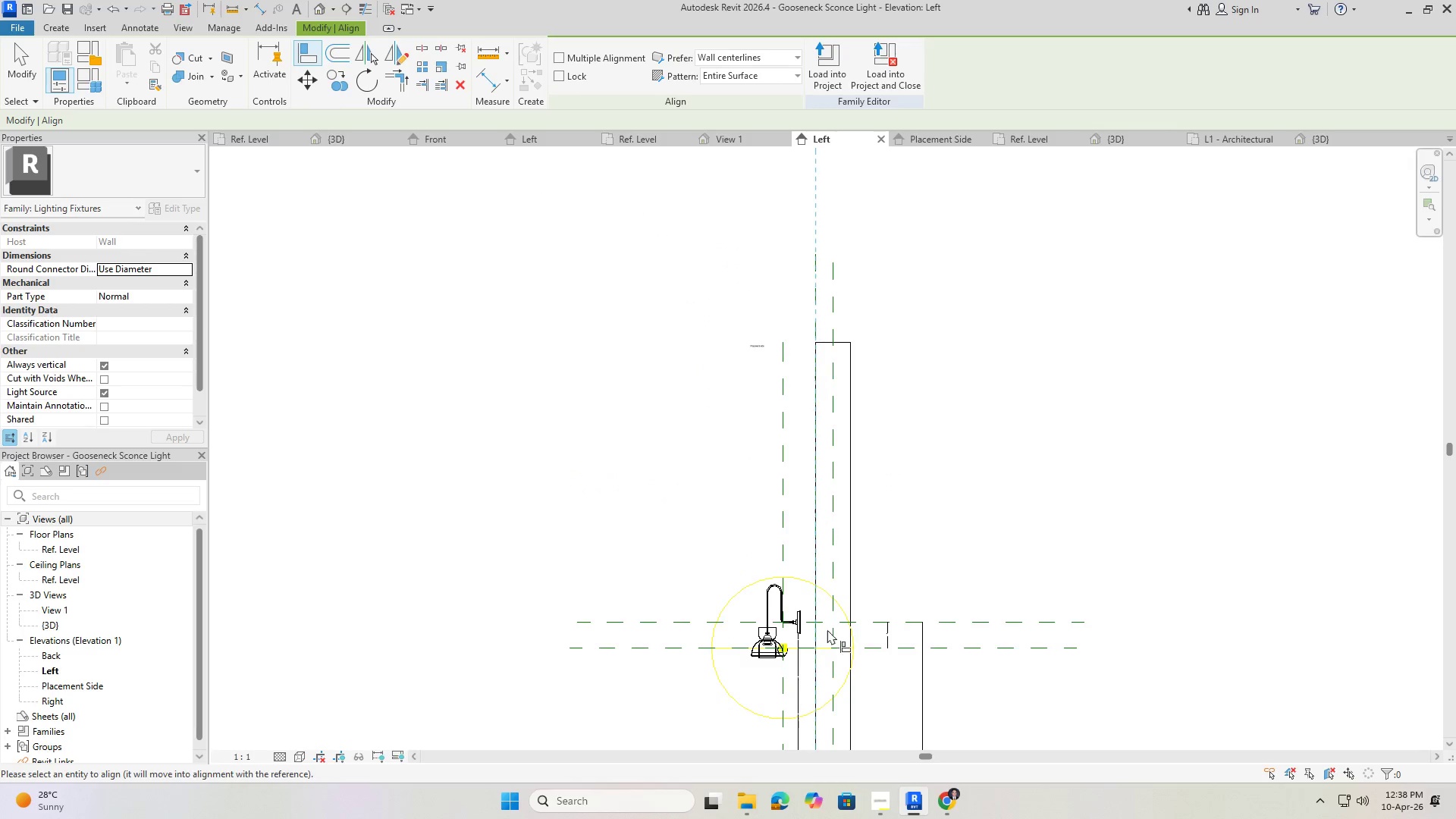 
scroll: coordinate [761, 584], scroll_direction: up, amount: 14.0
 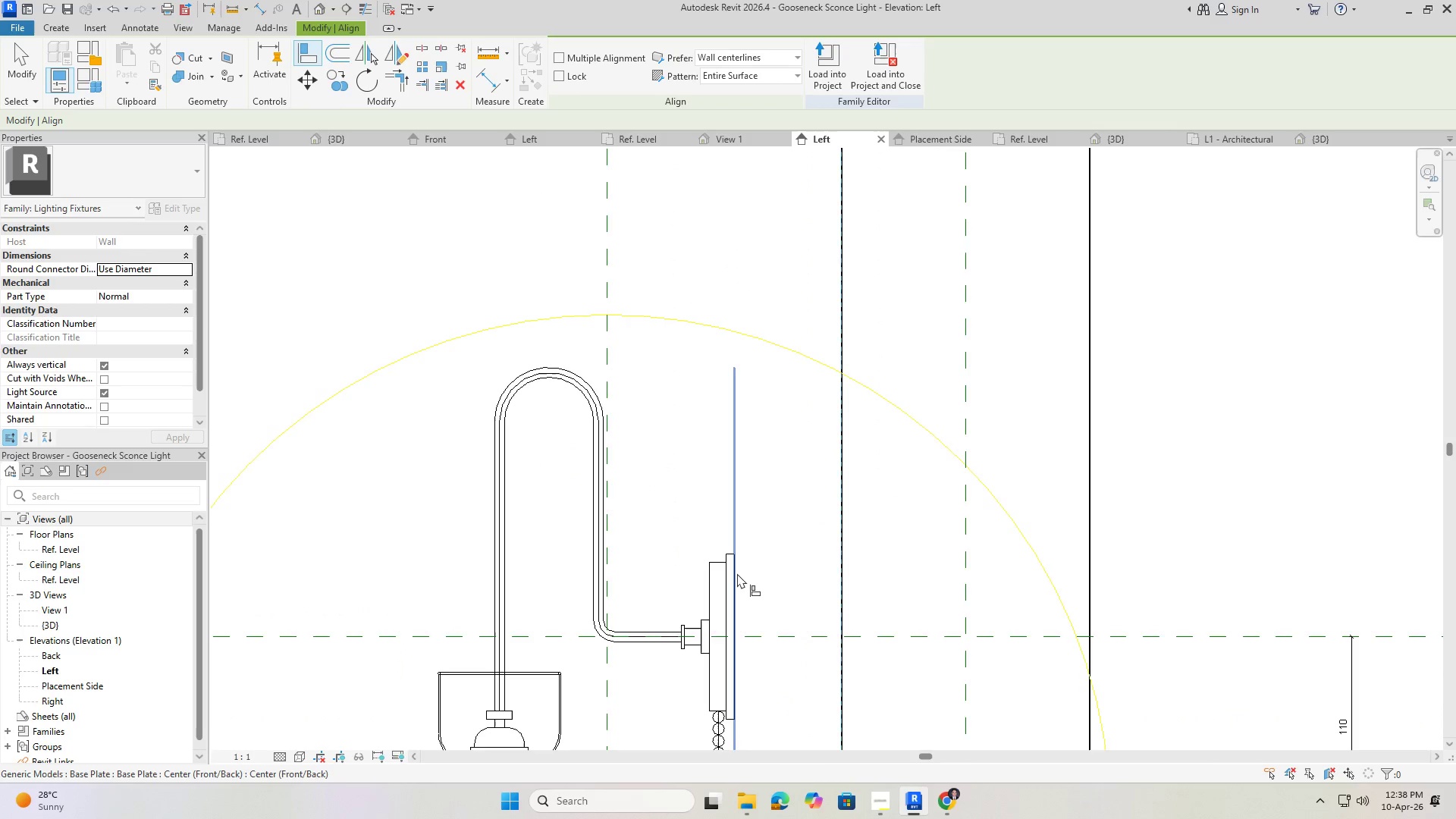 
left_click([736, 573])
 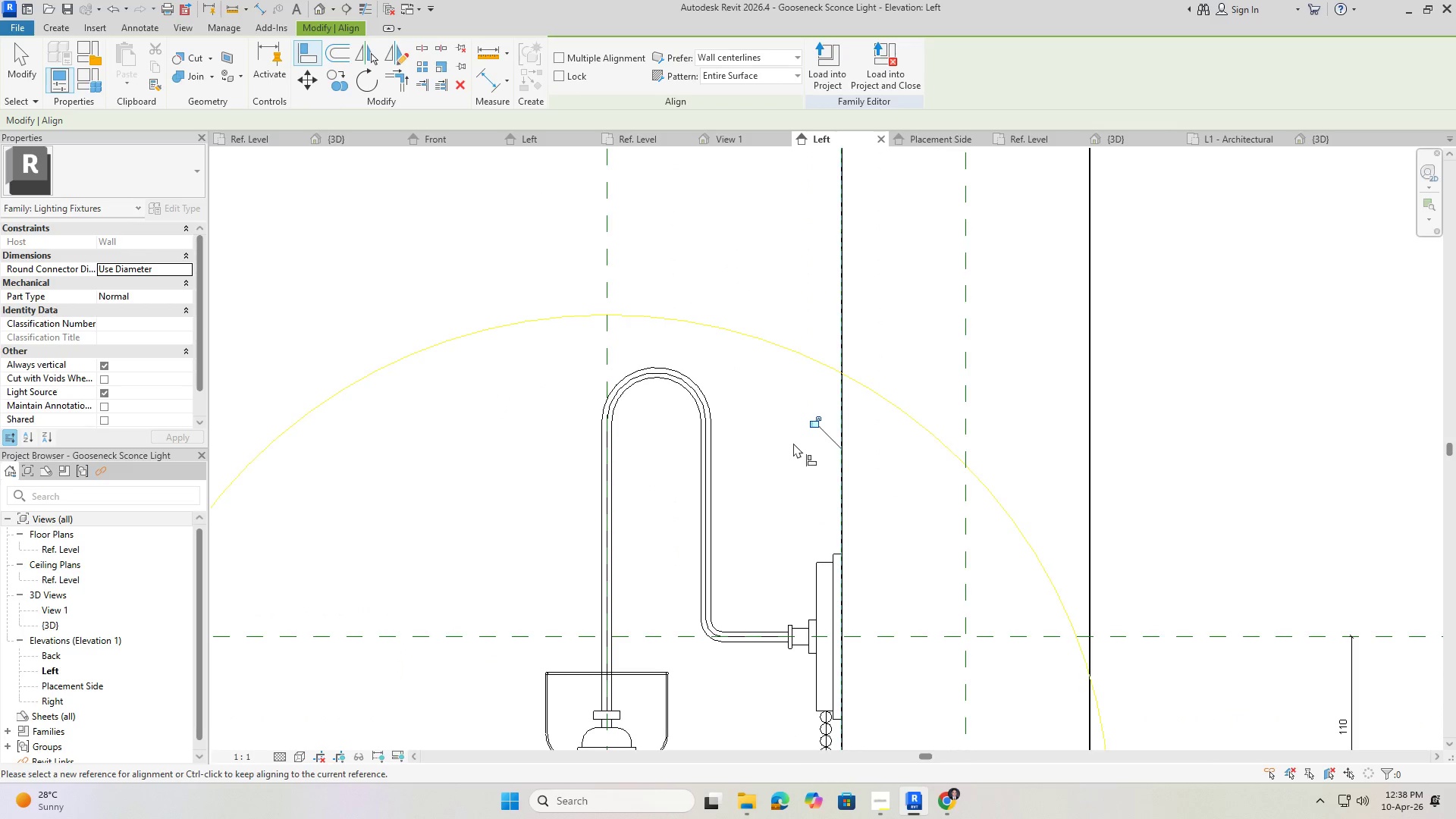 
left_click([810, 424])
 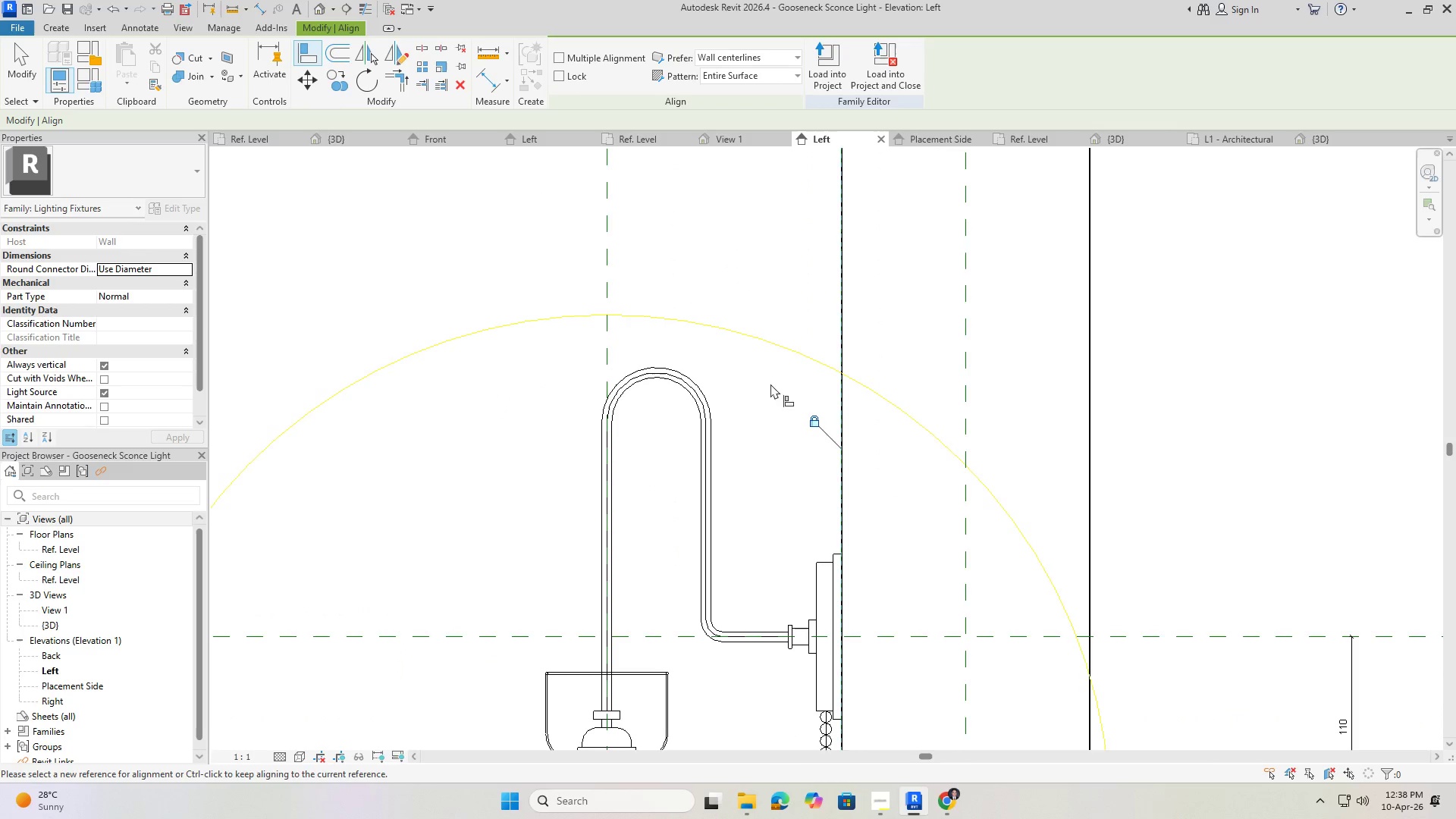 
key(Control+S)
 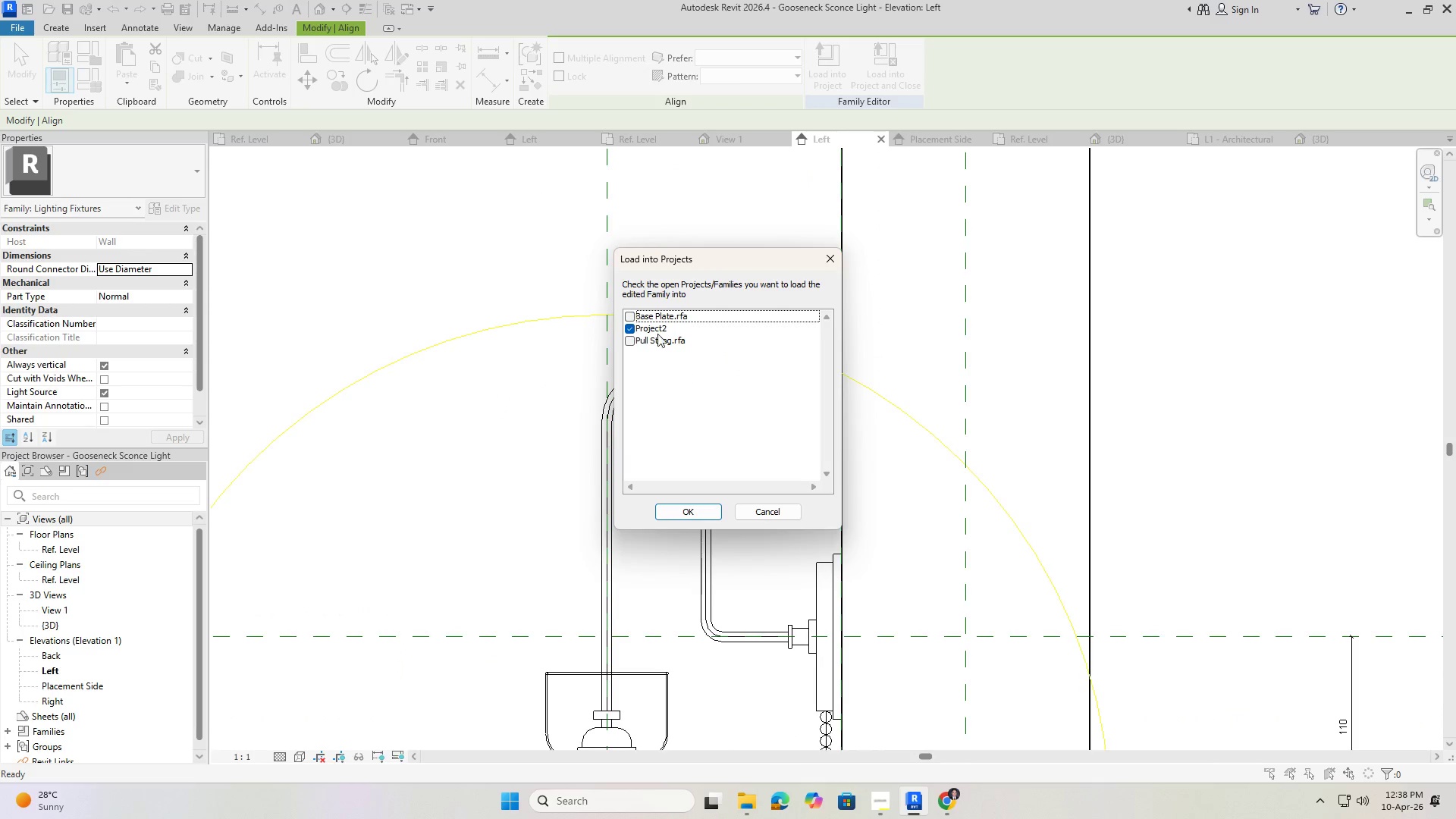 
left_click([696, 513])
 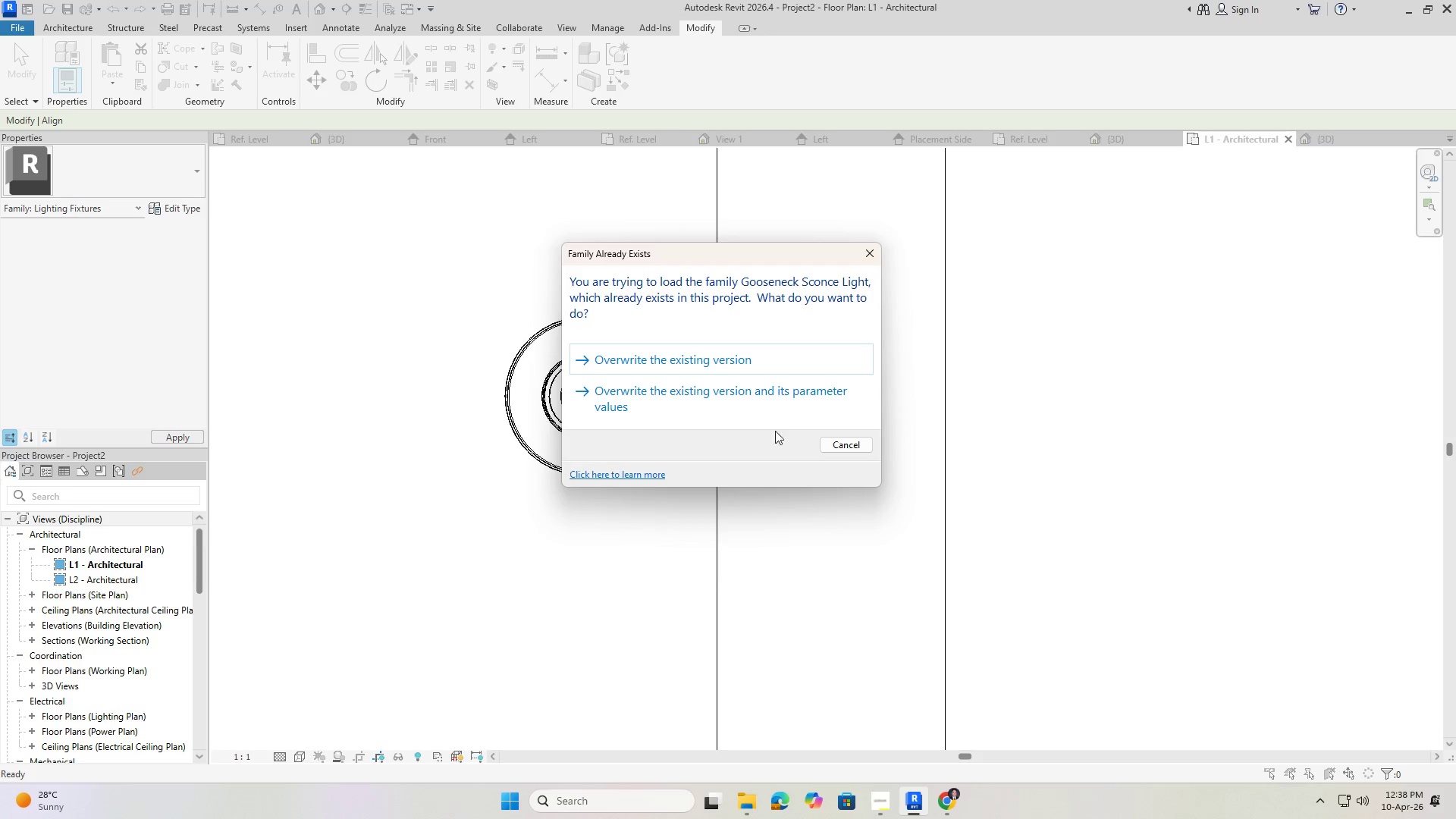 
left_click([726, 356])
 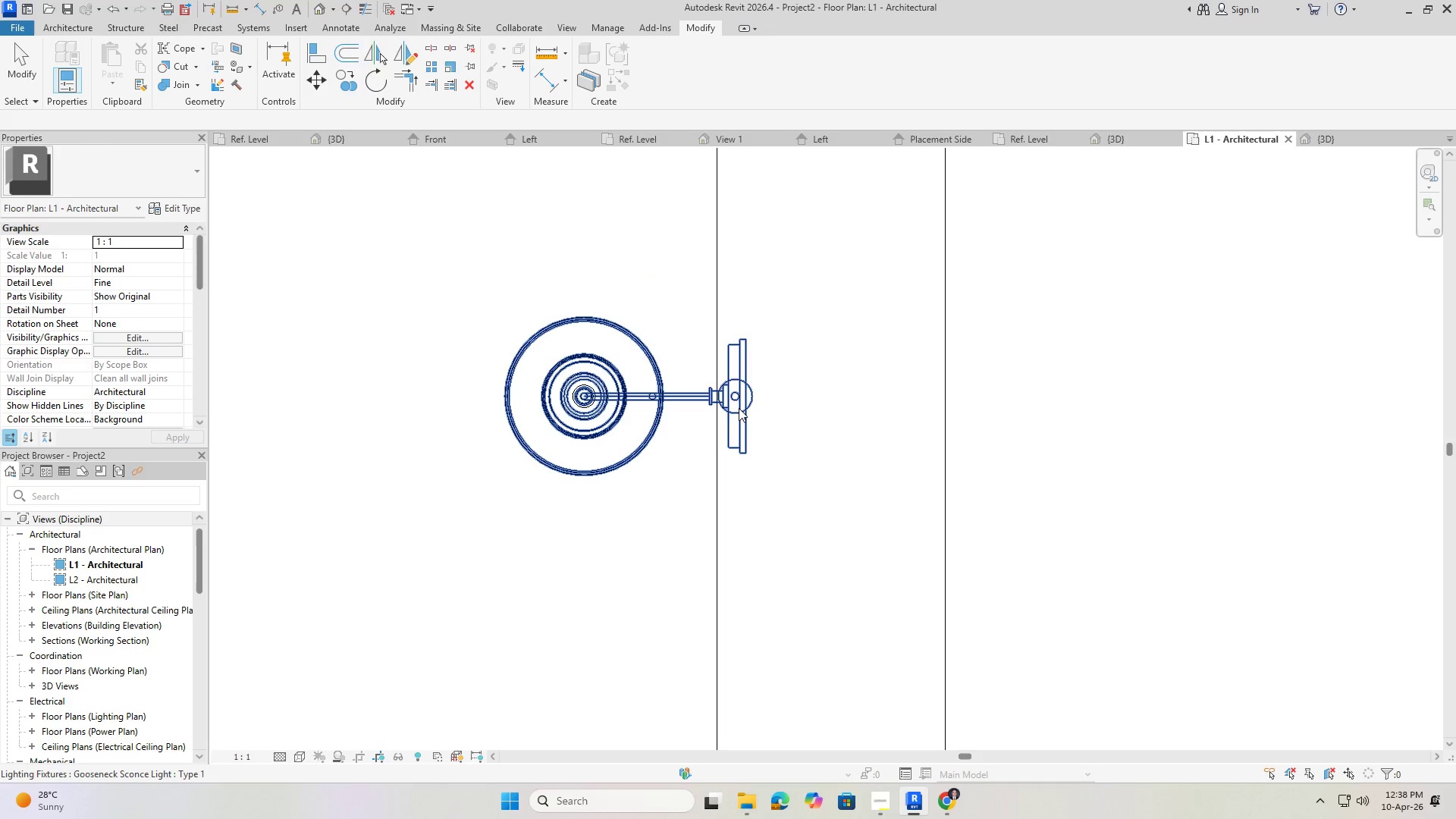 
scroll: coordinate [737, 408], scroll_direction: down, amount: 5.0
 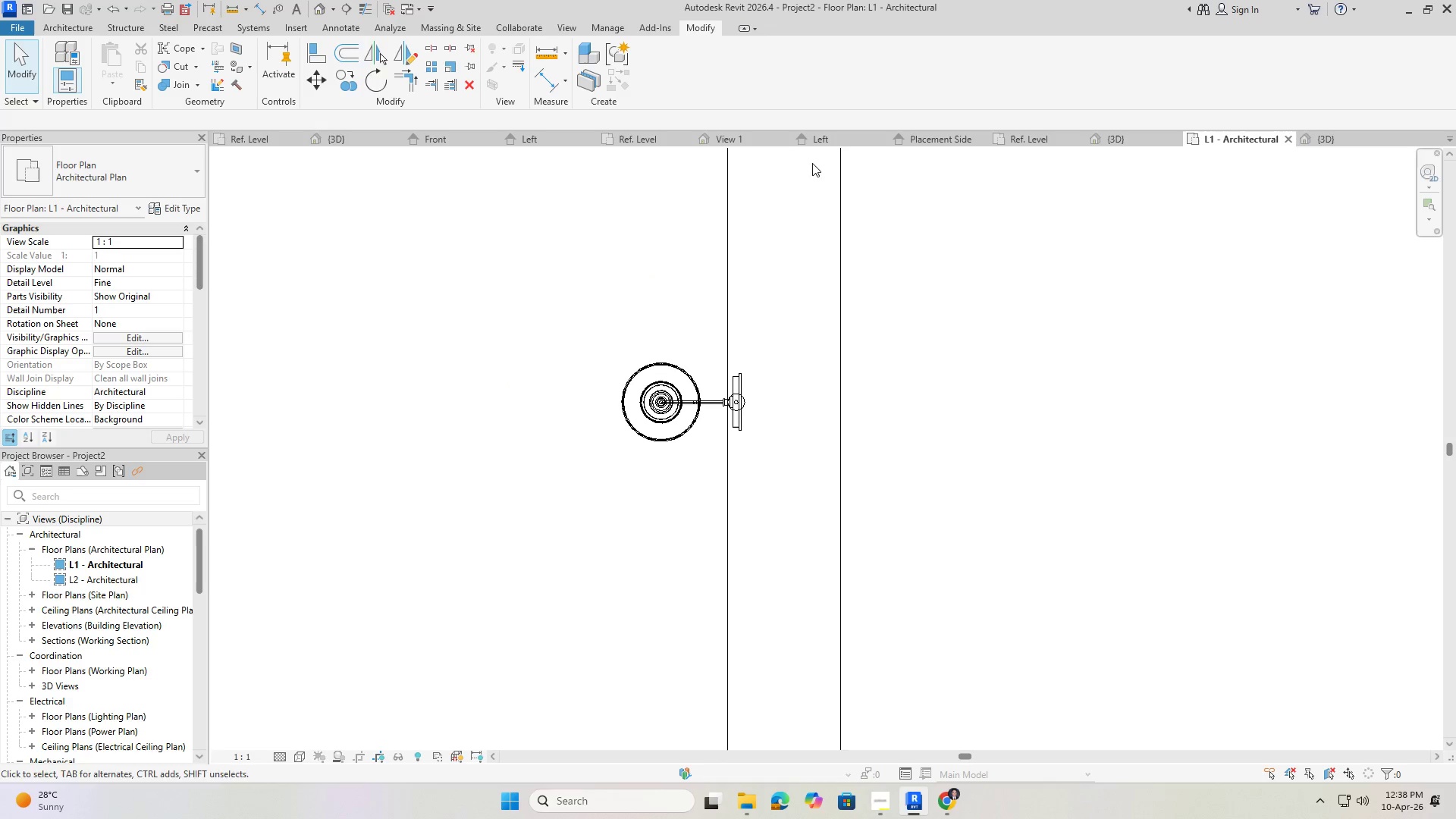 
mouse_move([680, 149])
 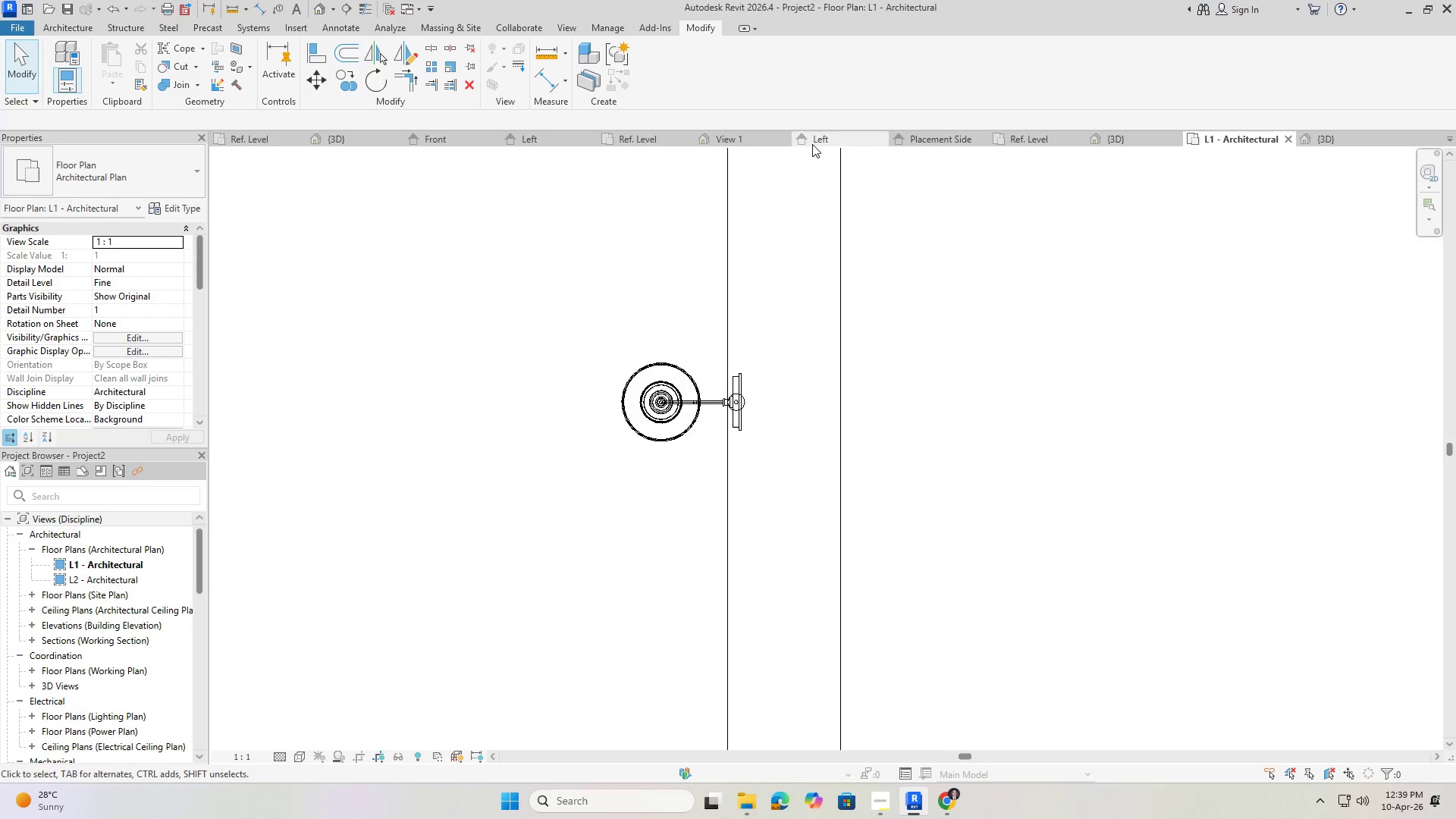 
left_click([821, 142])
 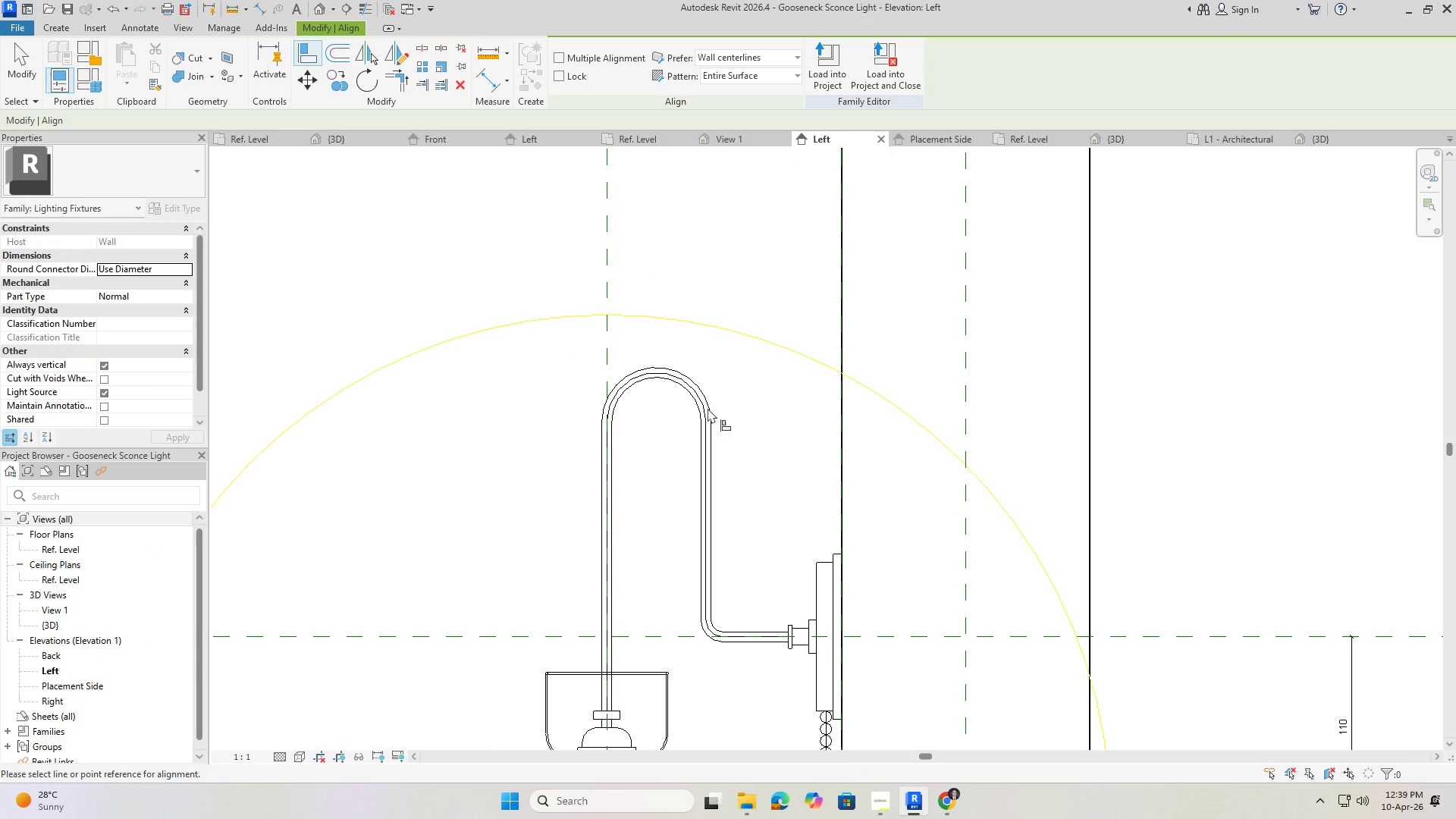 
scroll: coordinate [755, 484], scroll_direction: down, amount: 13.0
 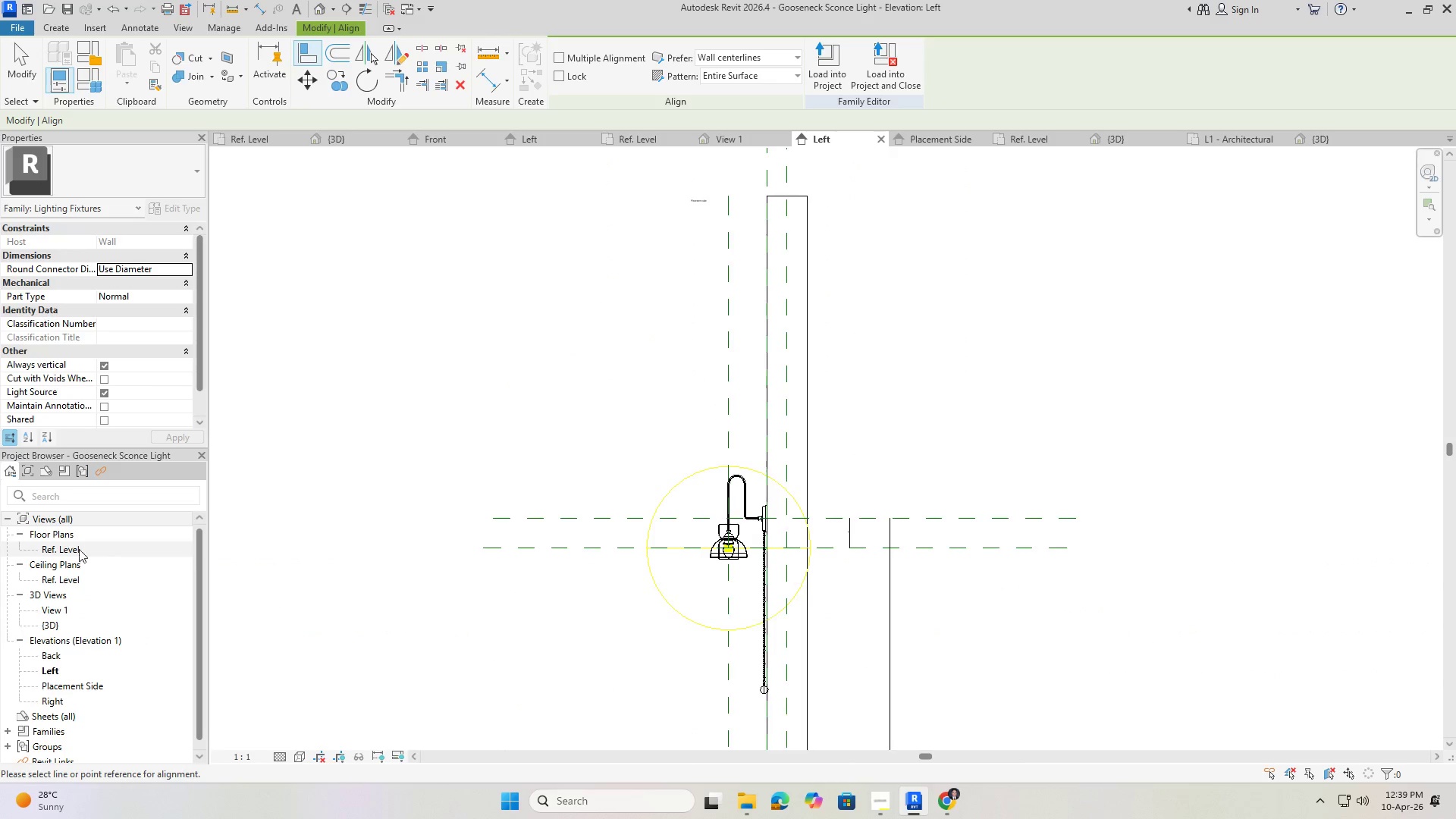 
double_click([66, 546])
 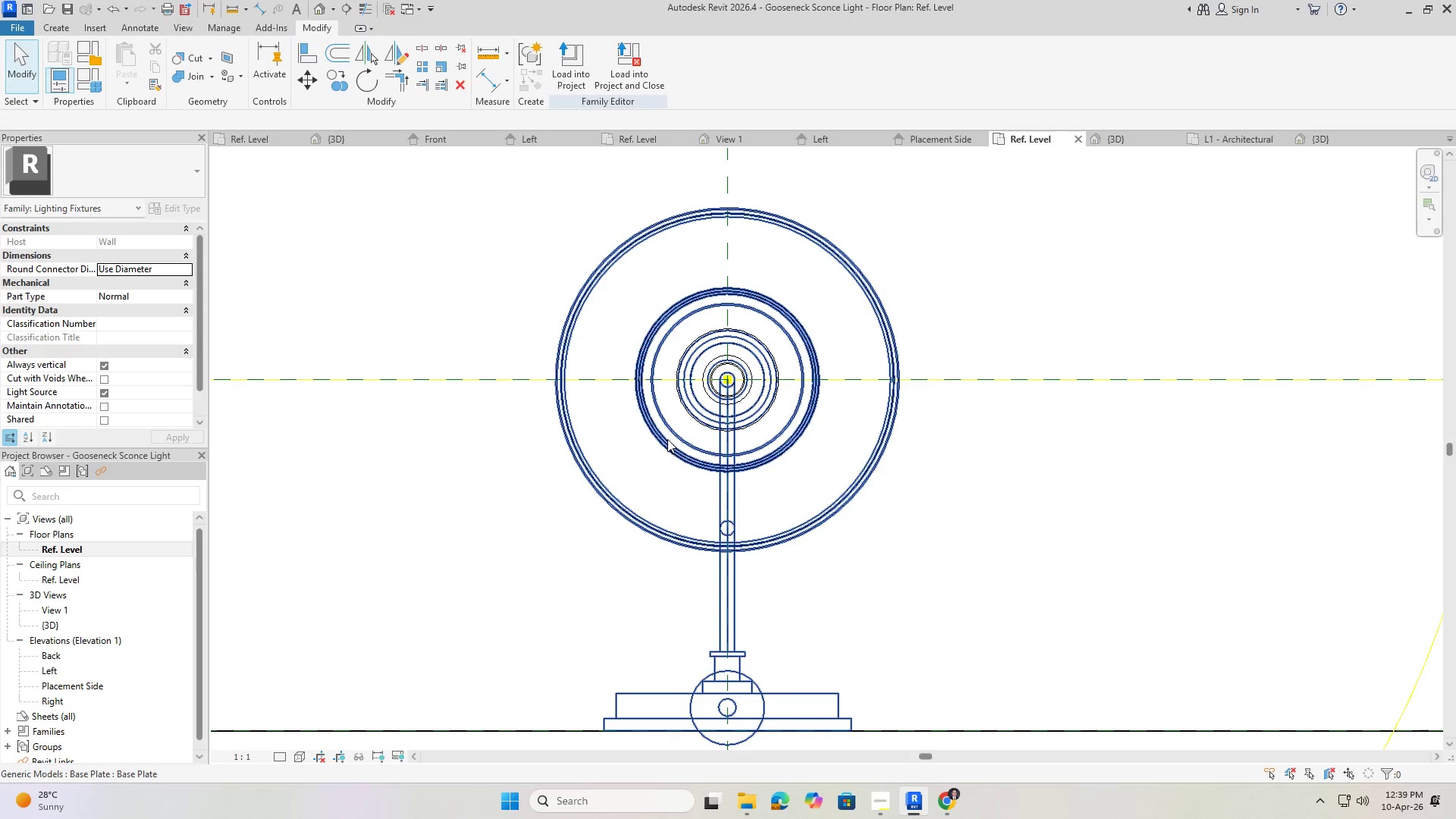 
scroll: coordinate [797, 570], scroll_direction: down, amount: 16.0
 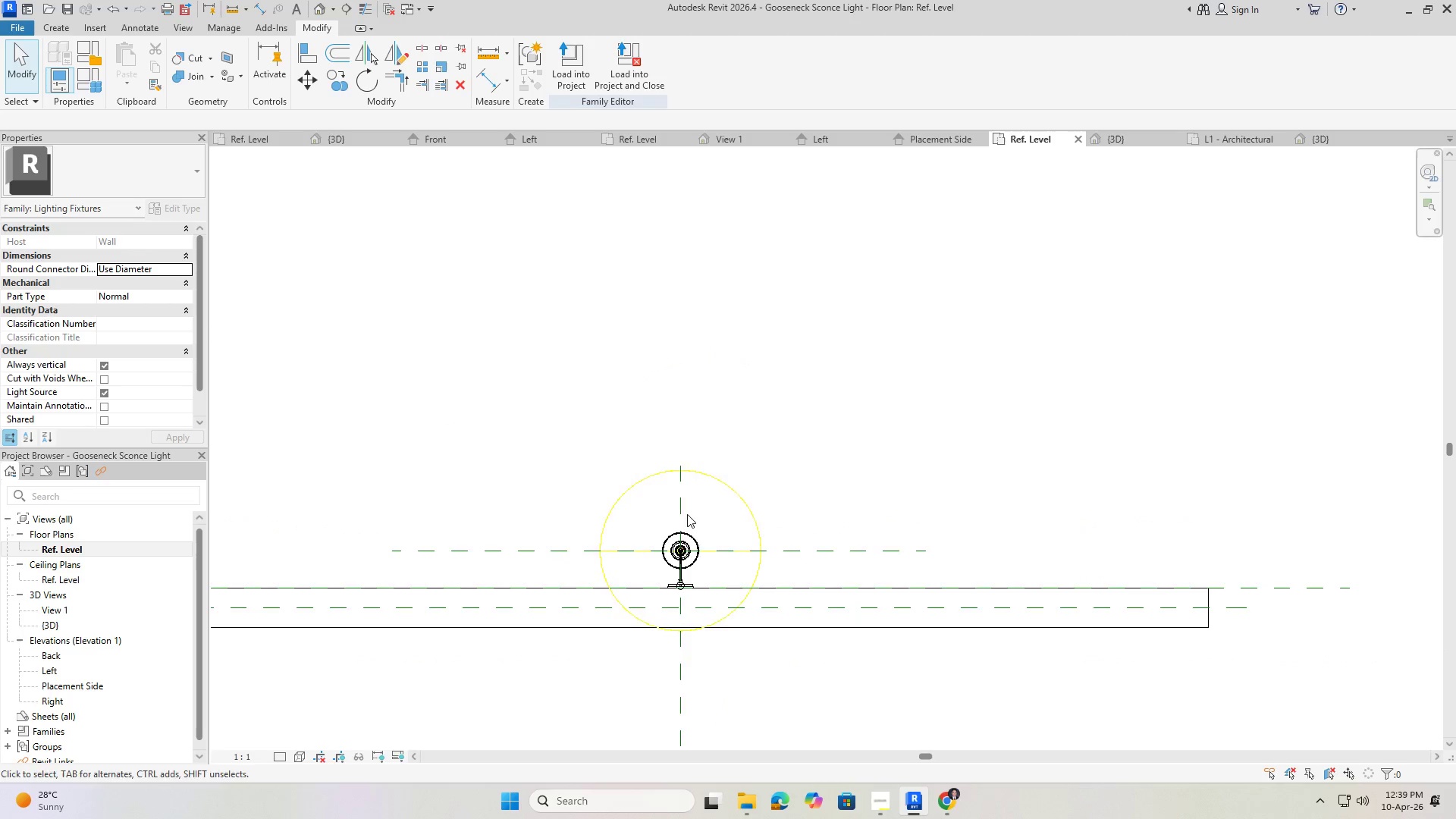 
left_click([692, 540])
 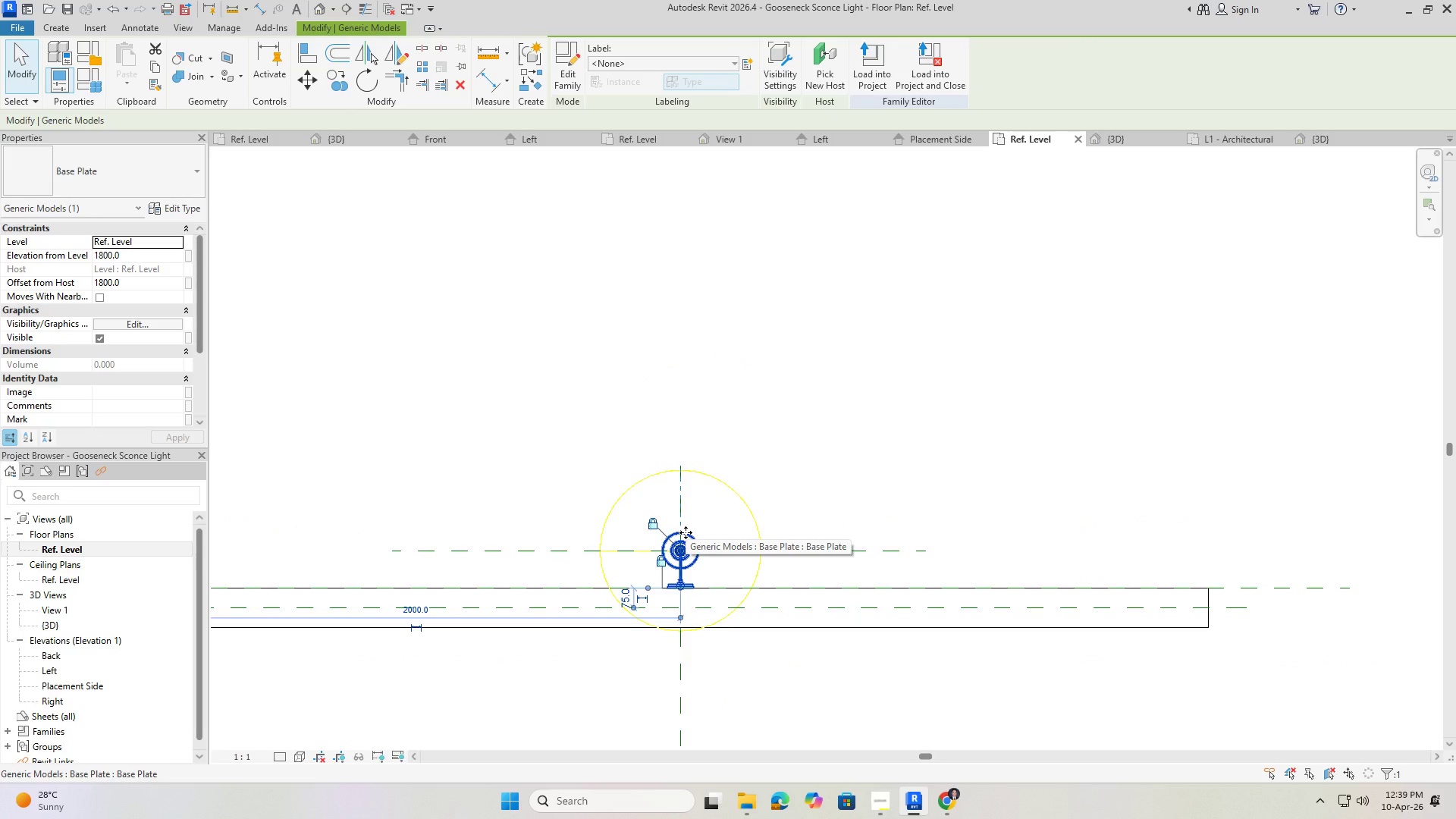 
key(ArrowUp)
 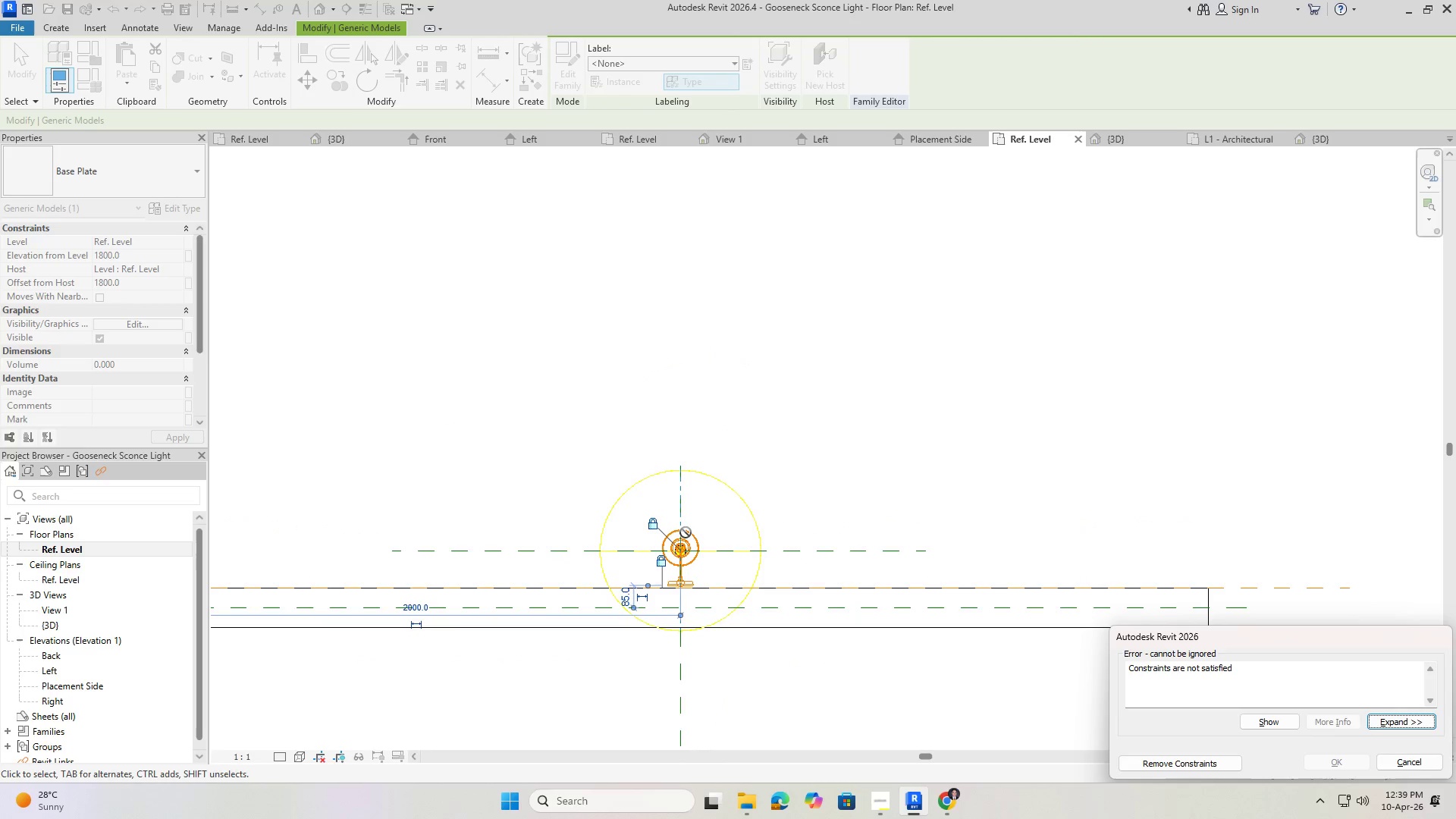 
key(ArrowUp)
 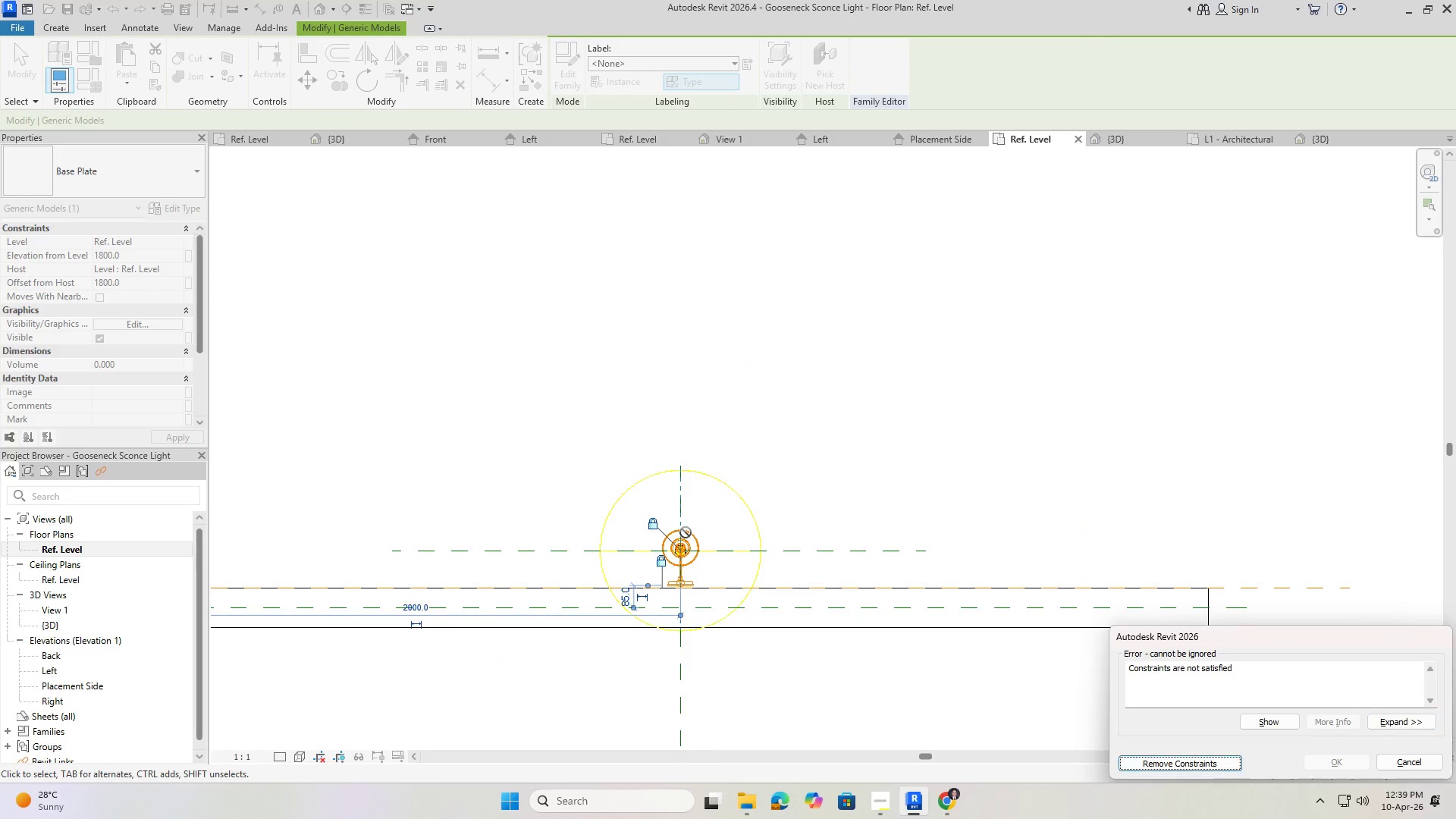 
key(ArrowUp)
 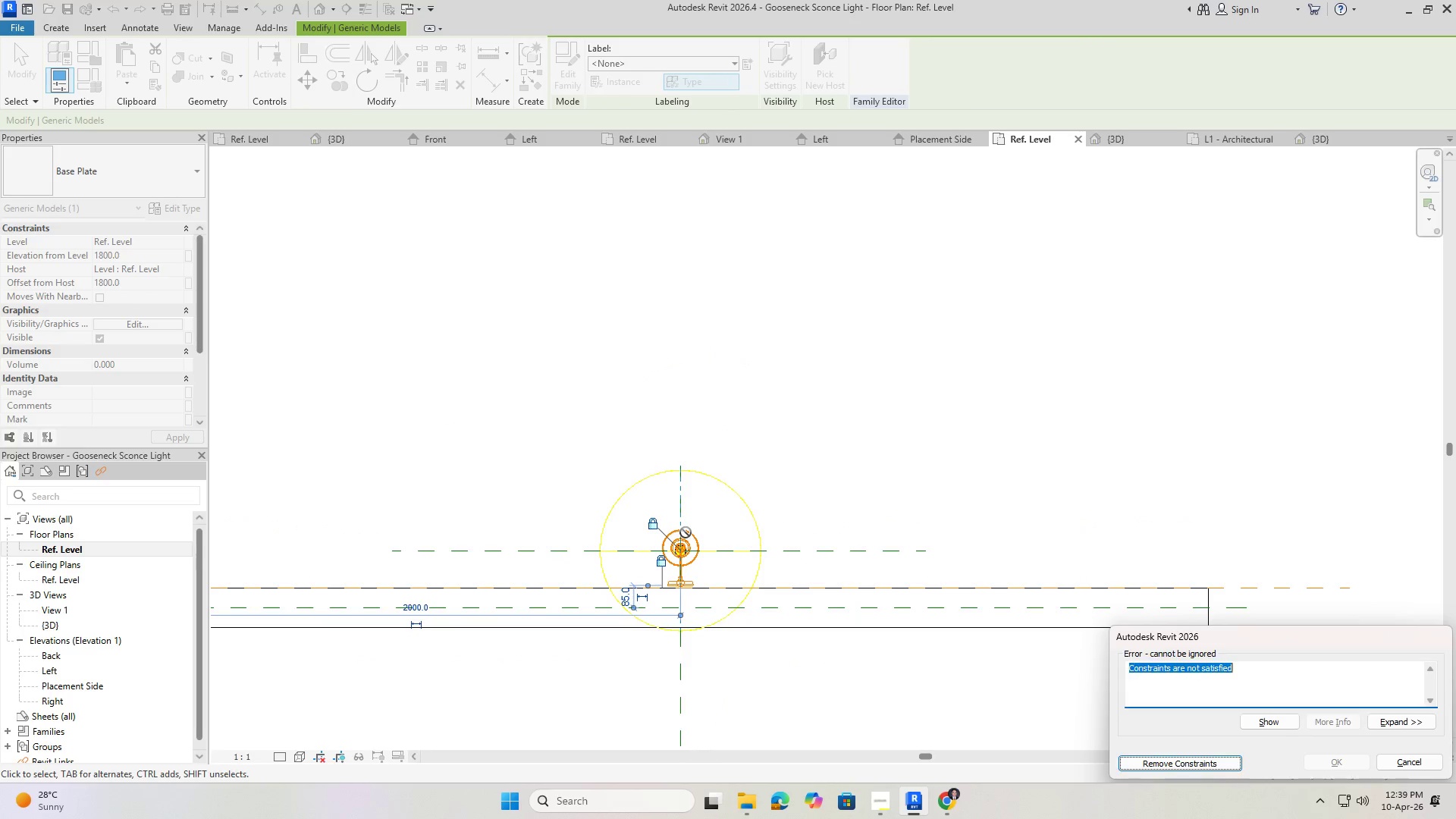 
key(ArrowUp)
 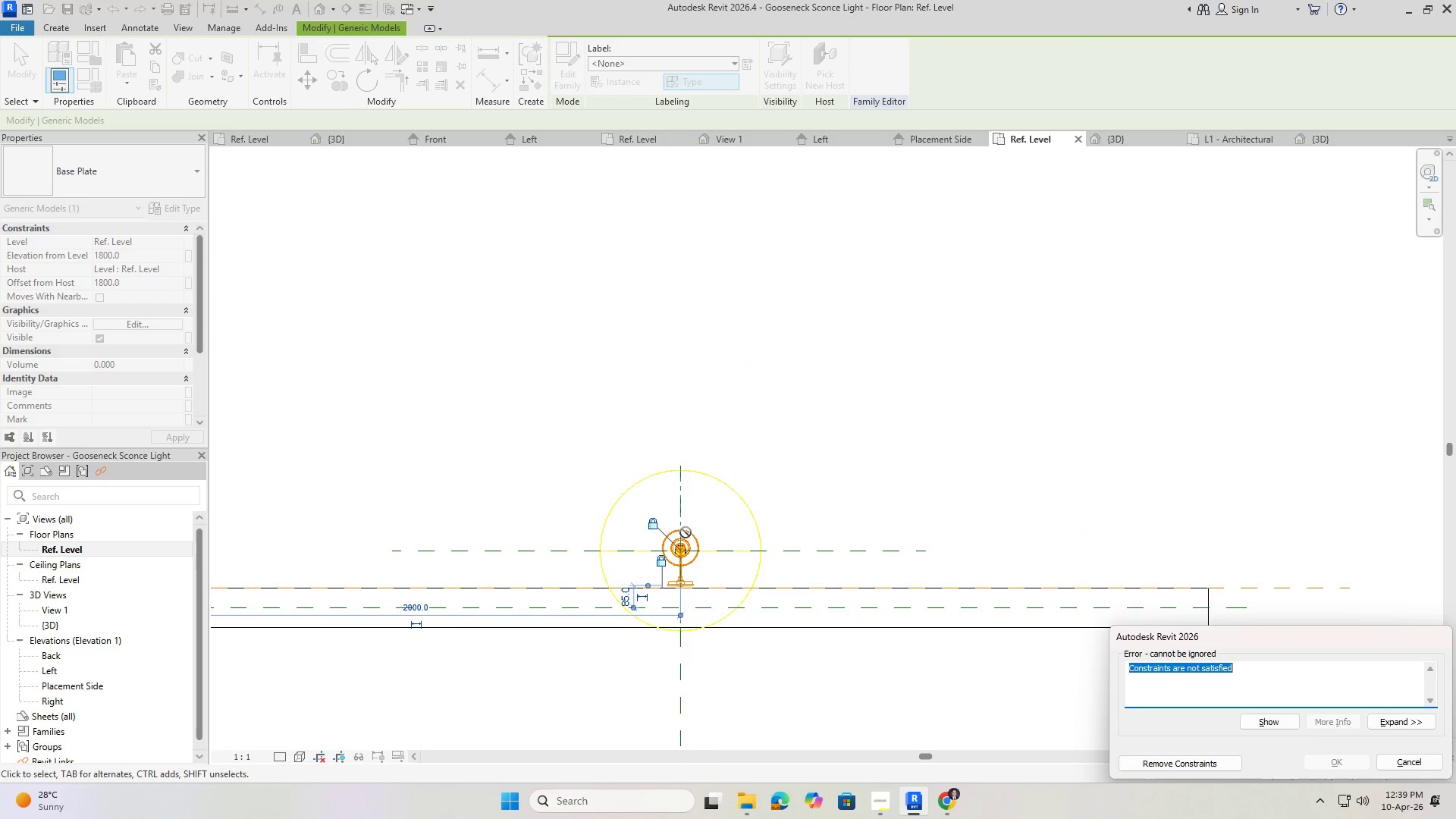 
key(ArrowUp)
 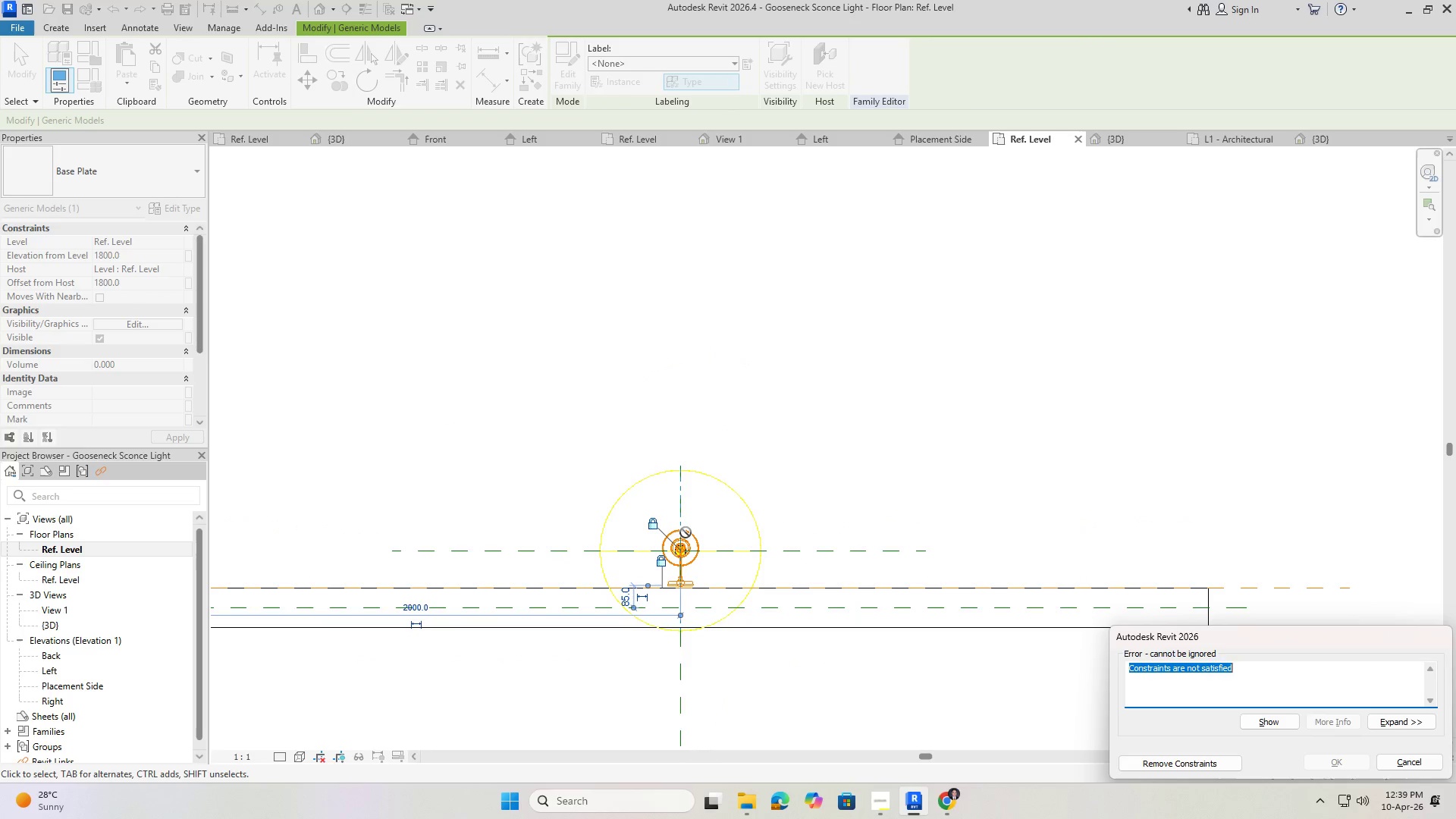 
key(ArrowUp)
 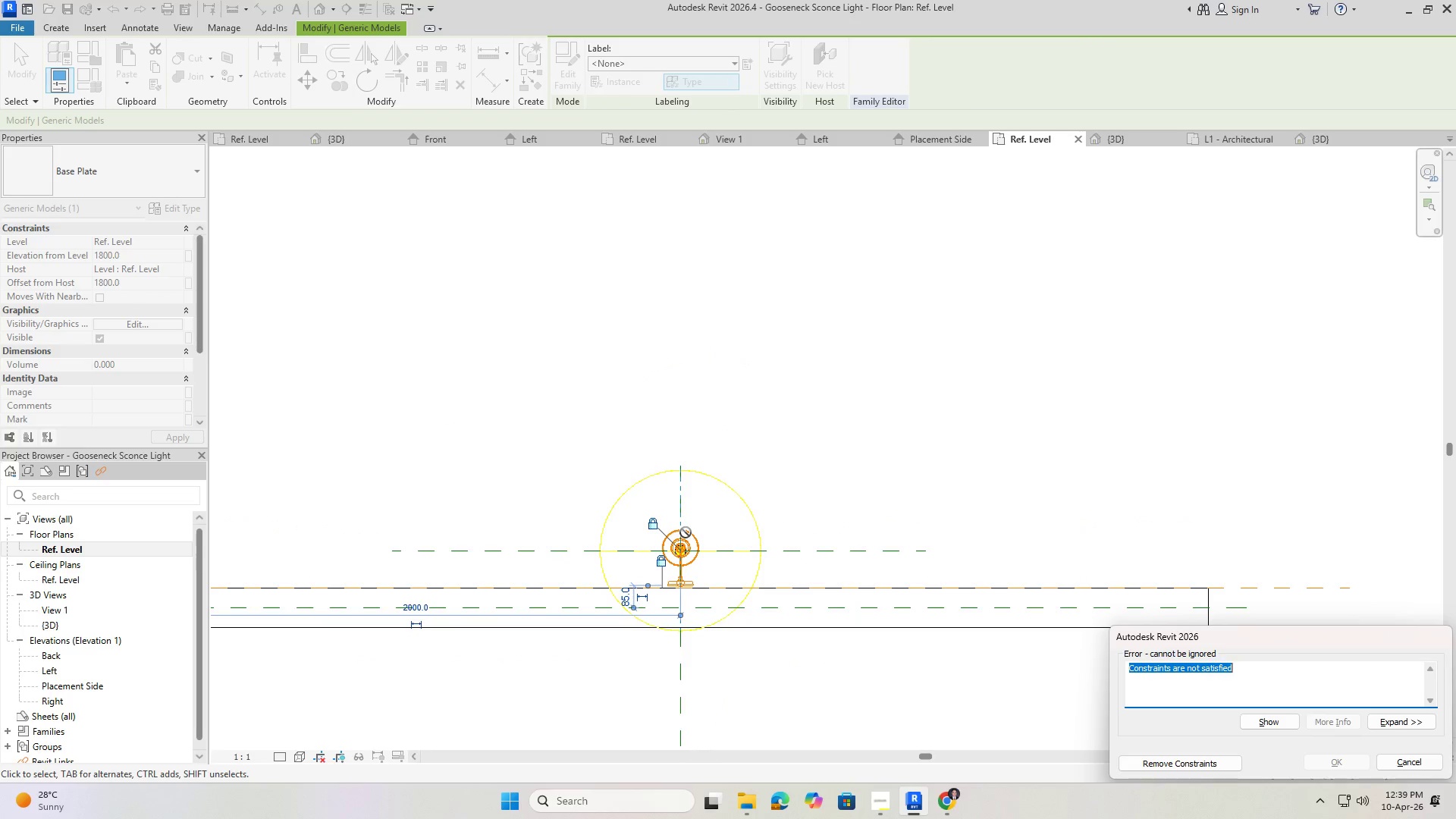 
key(ArrowUp)
 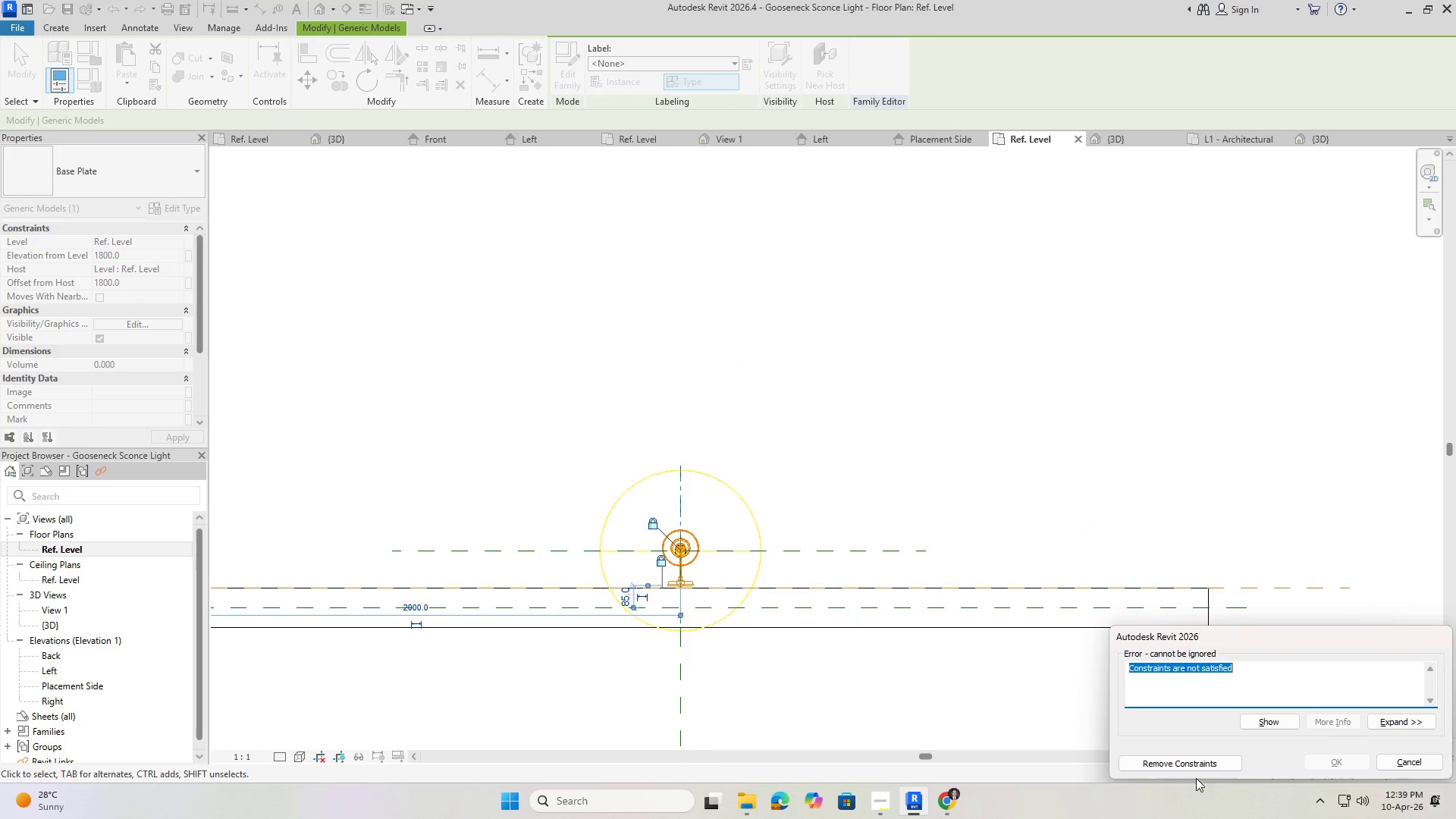 
left_click([1201, 765])
 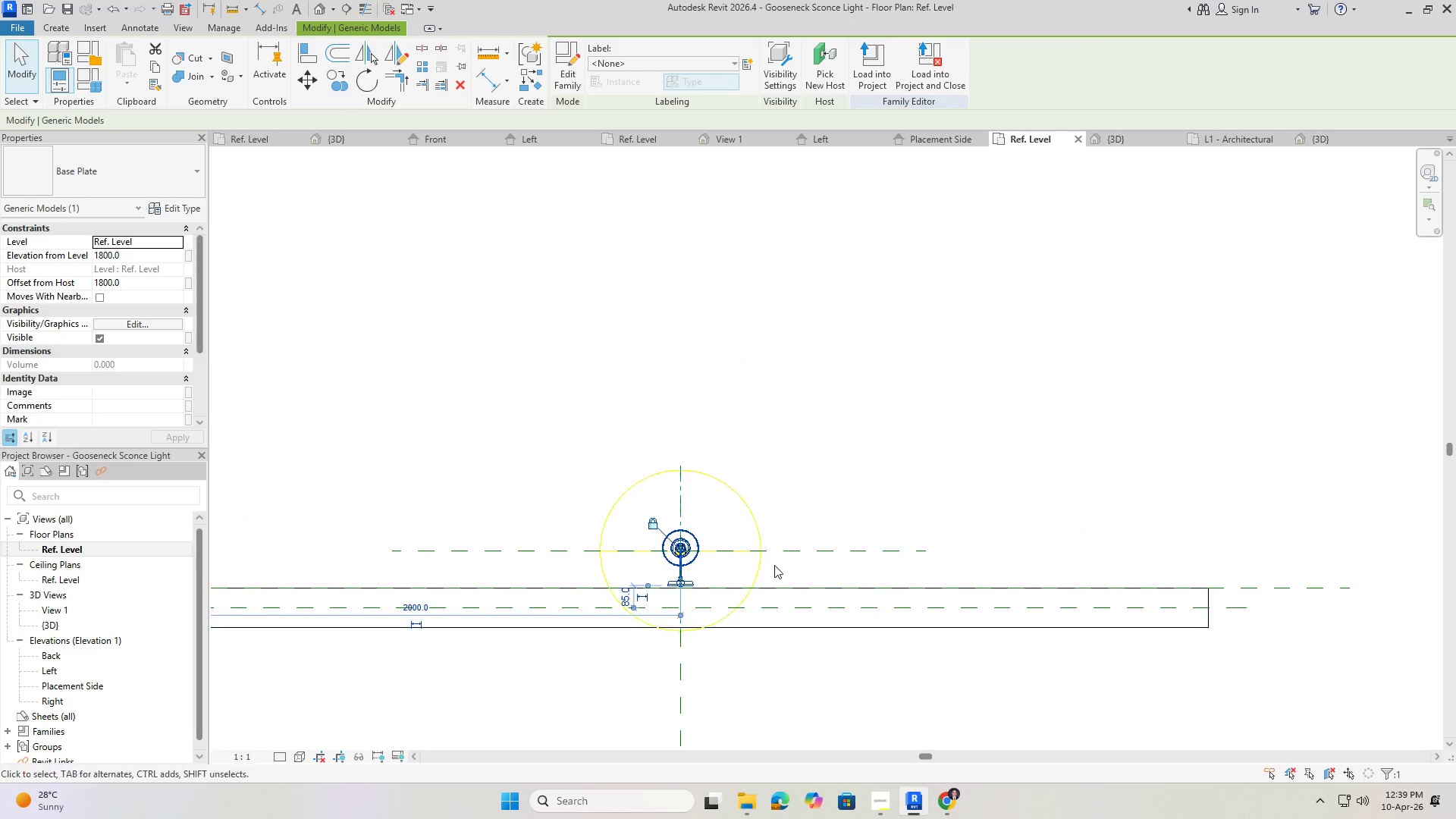 
scroll: coordinate [805, 571], scroll_direction: up, amount: 1.0
 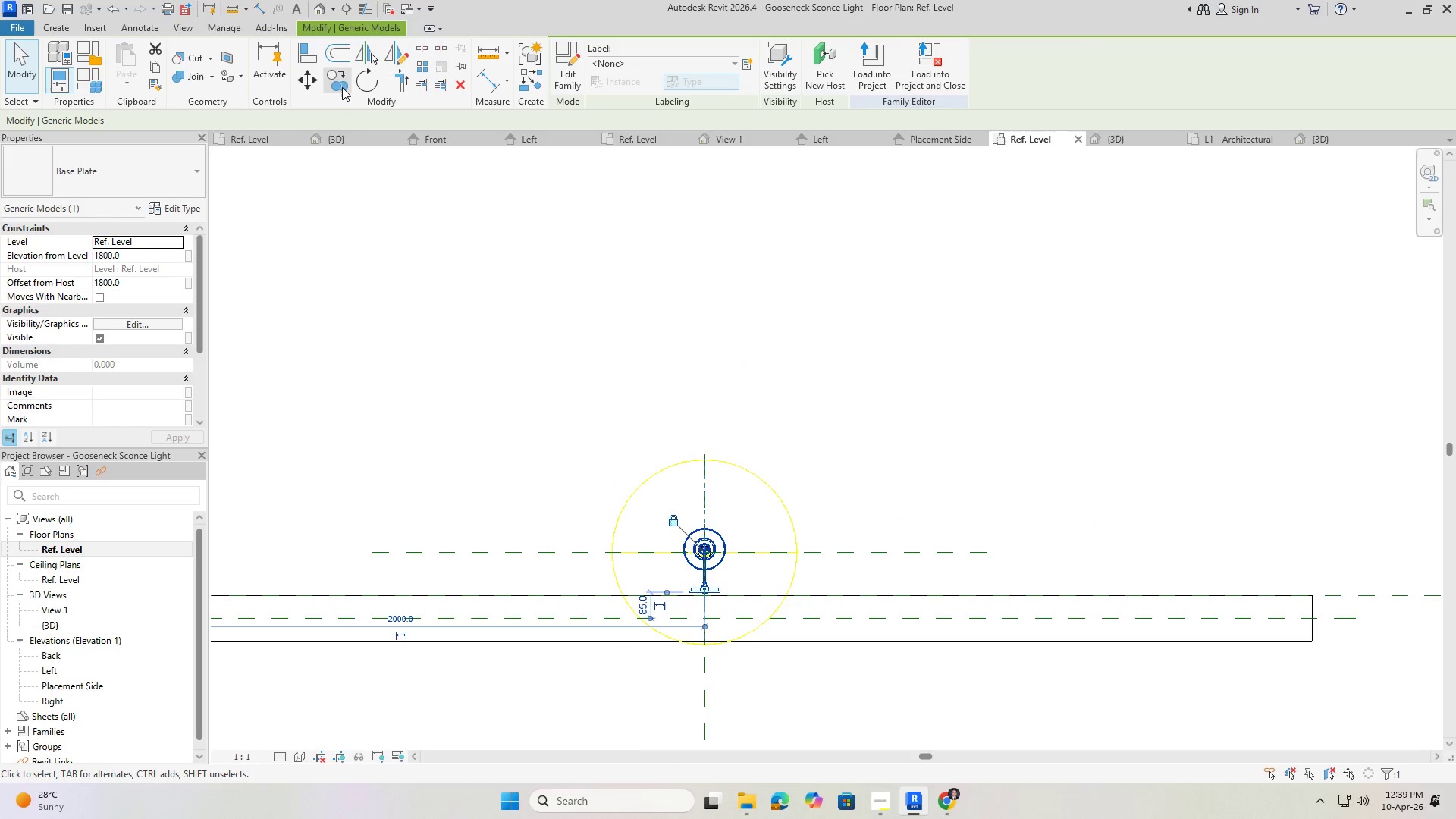 
left_click([313, 51])
 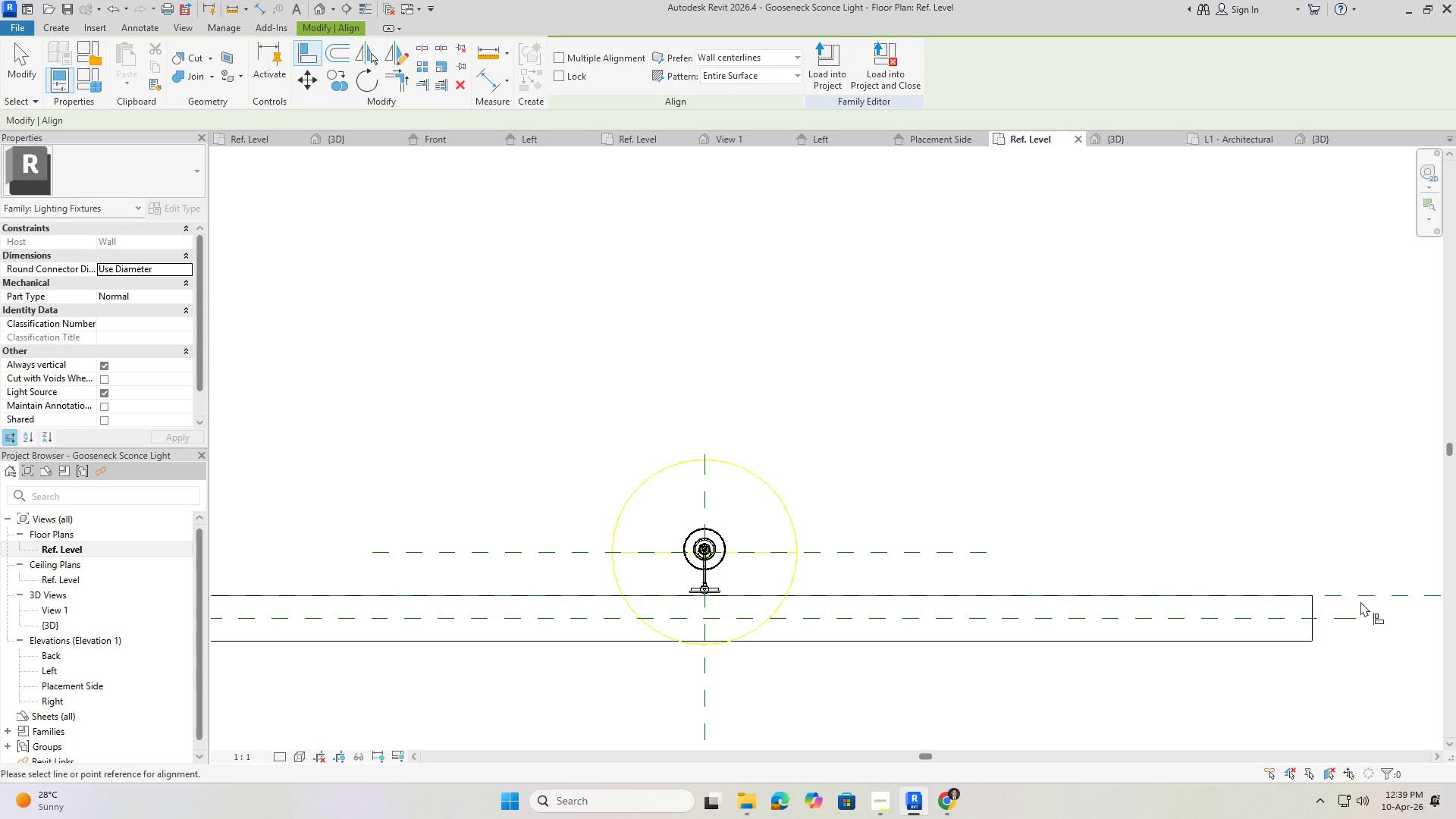 
double_click([1367, 597])
 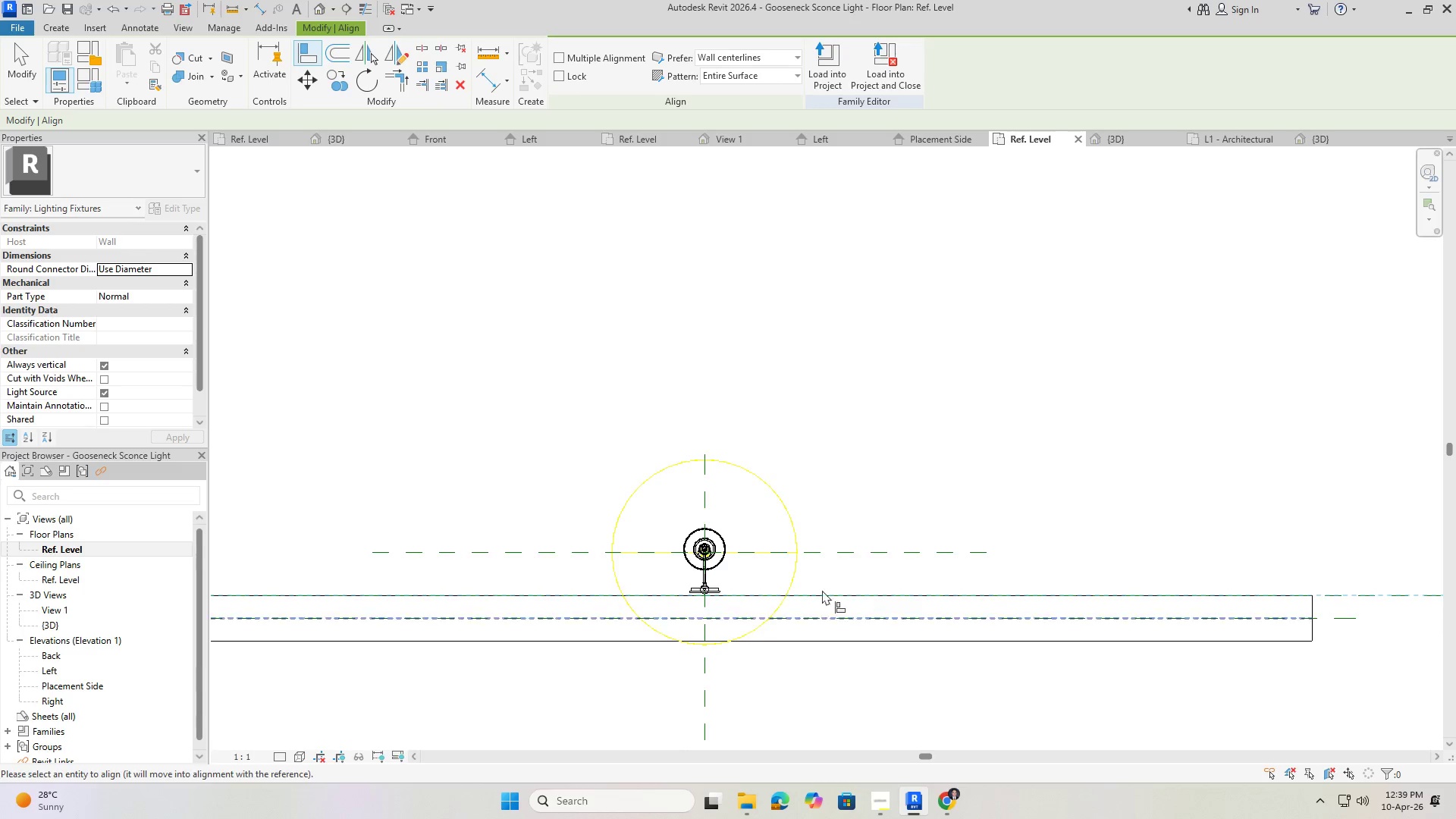 
scroll: coordinate [665, 598], scroll_direction: up, amount: 14.0
 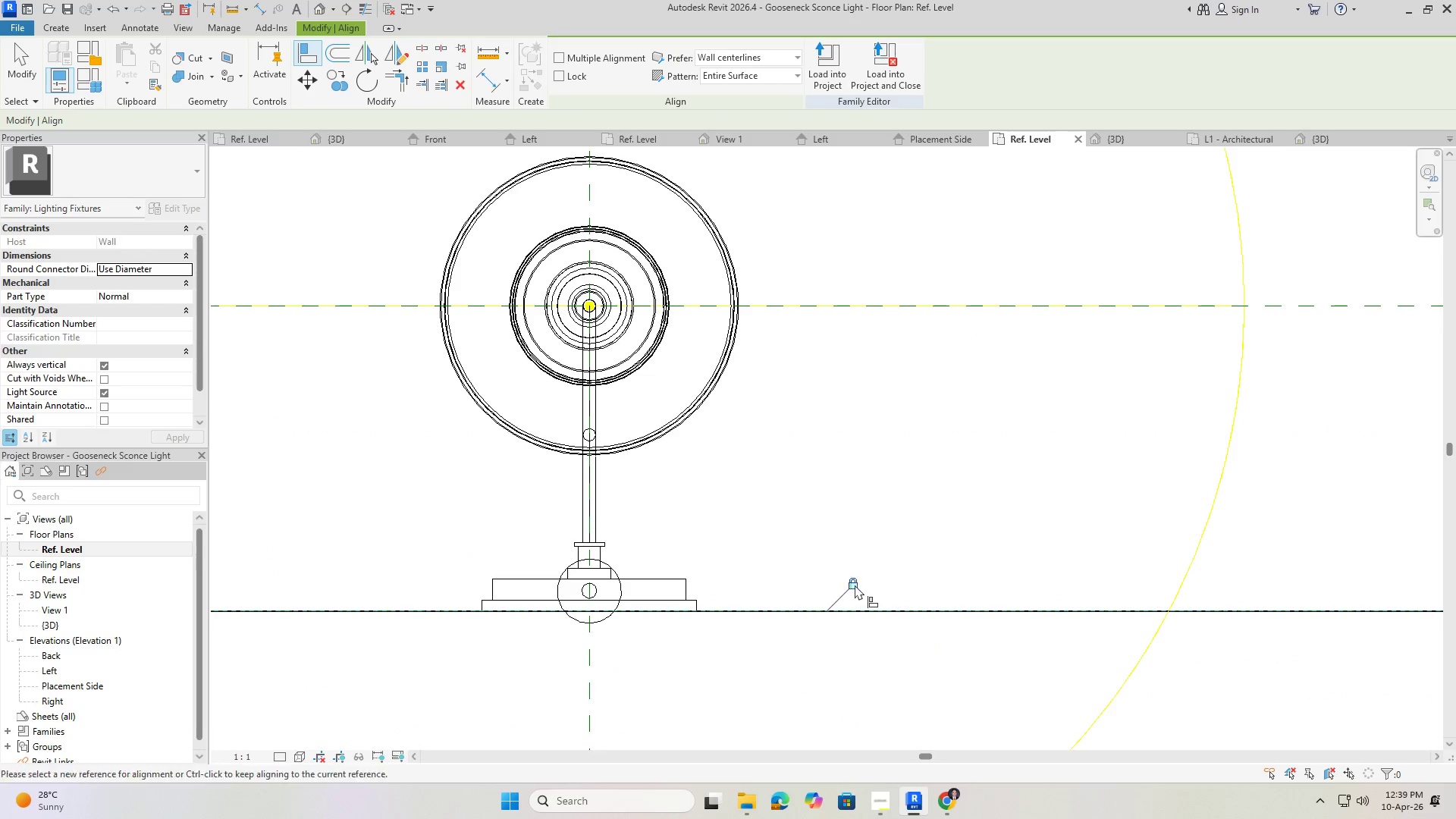 
key(Control+S)
 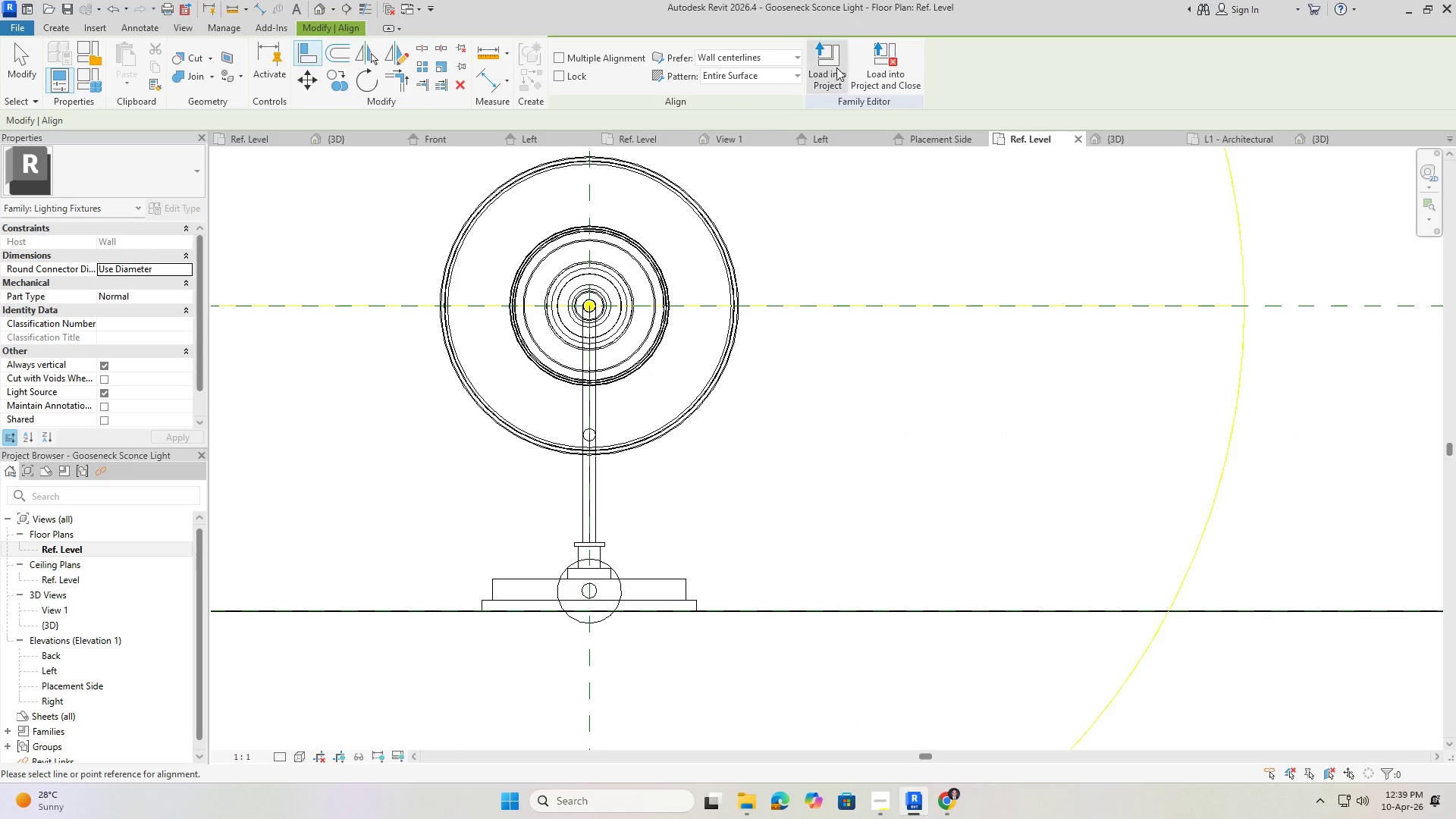 
key(Escape)
 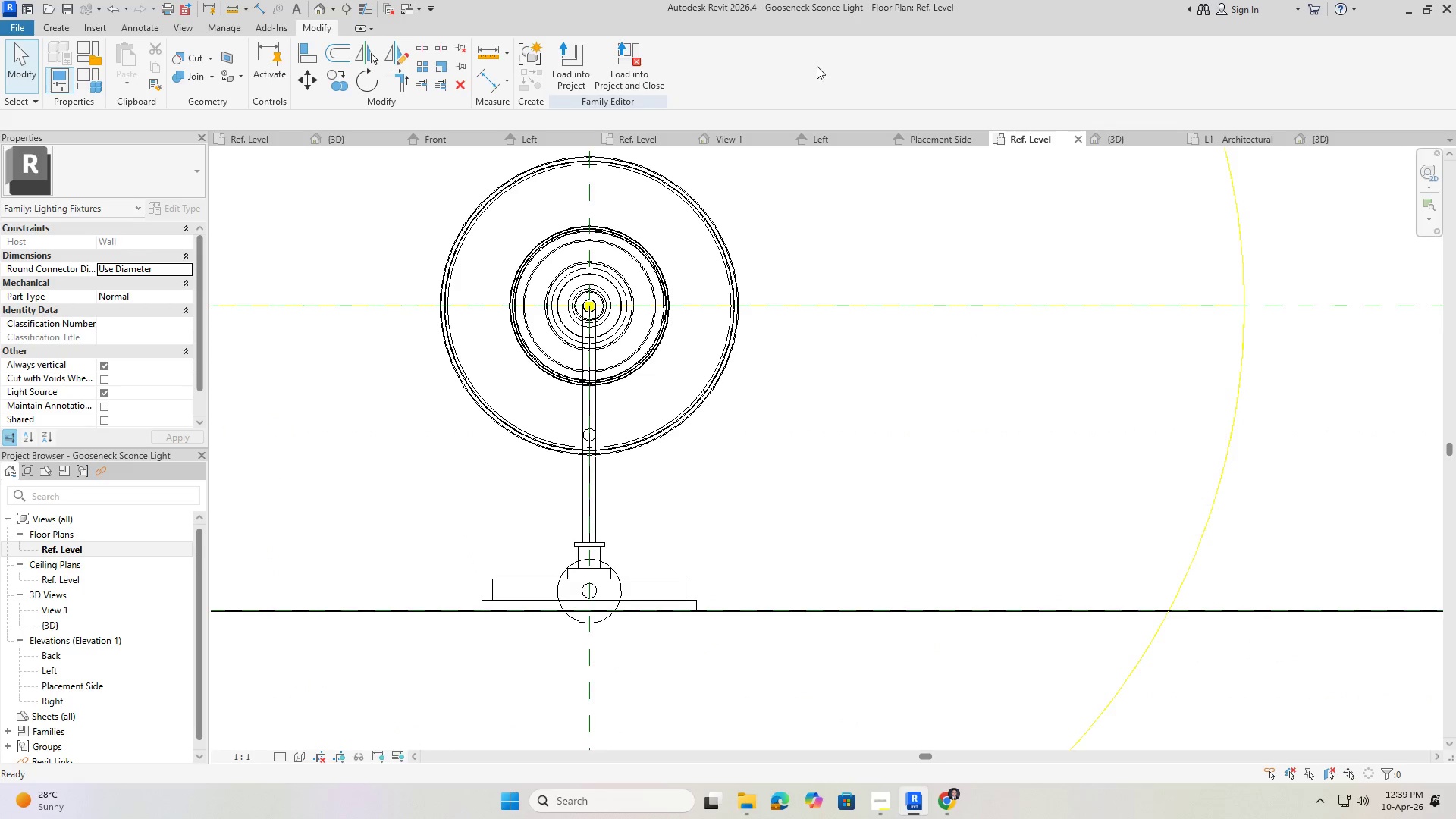 
key(Escape)
 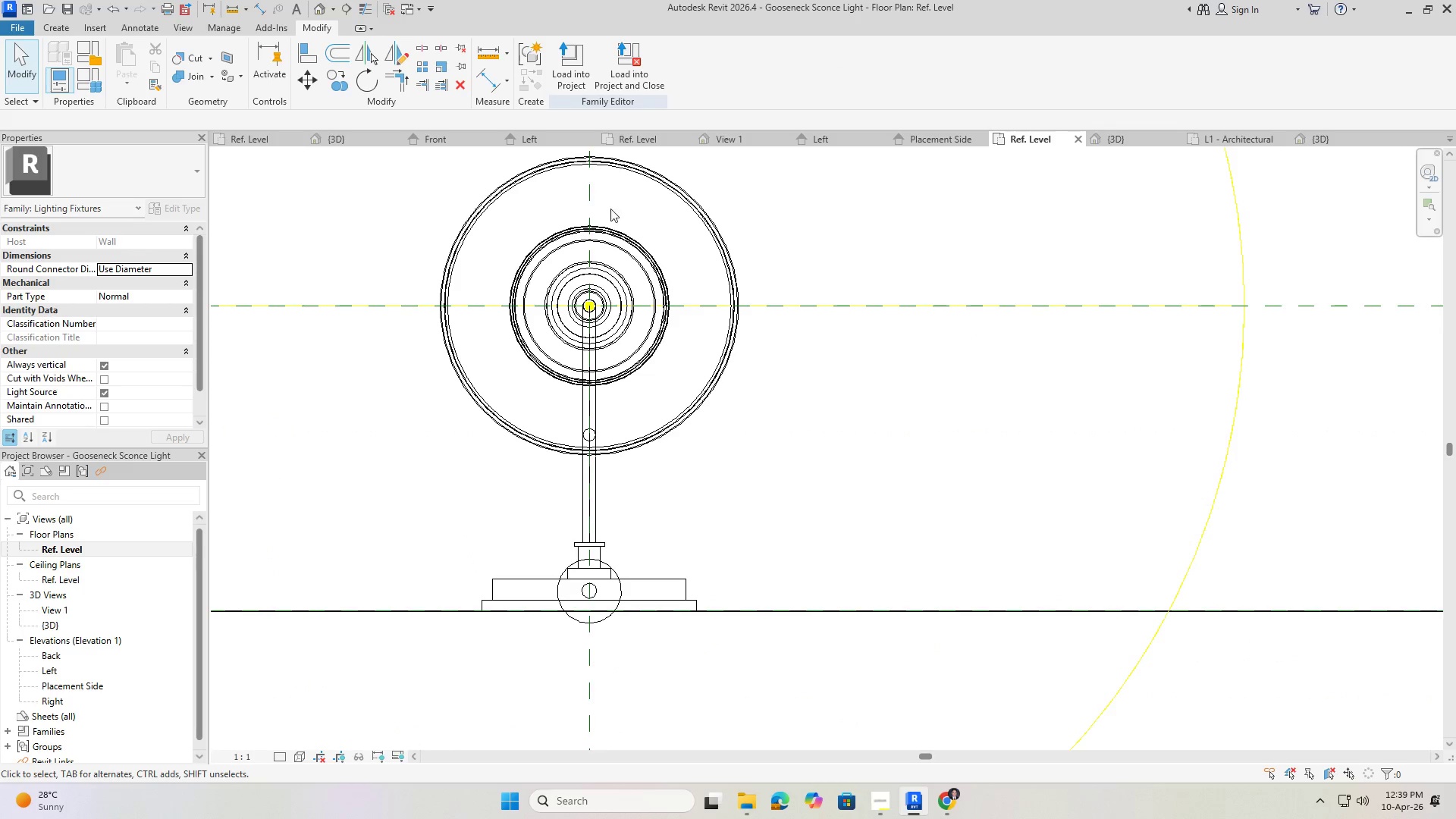 
key(Control+ControlLeft)
 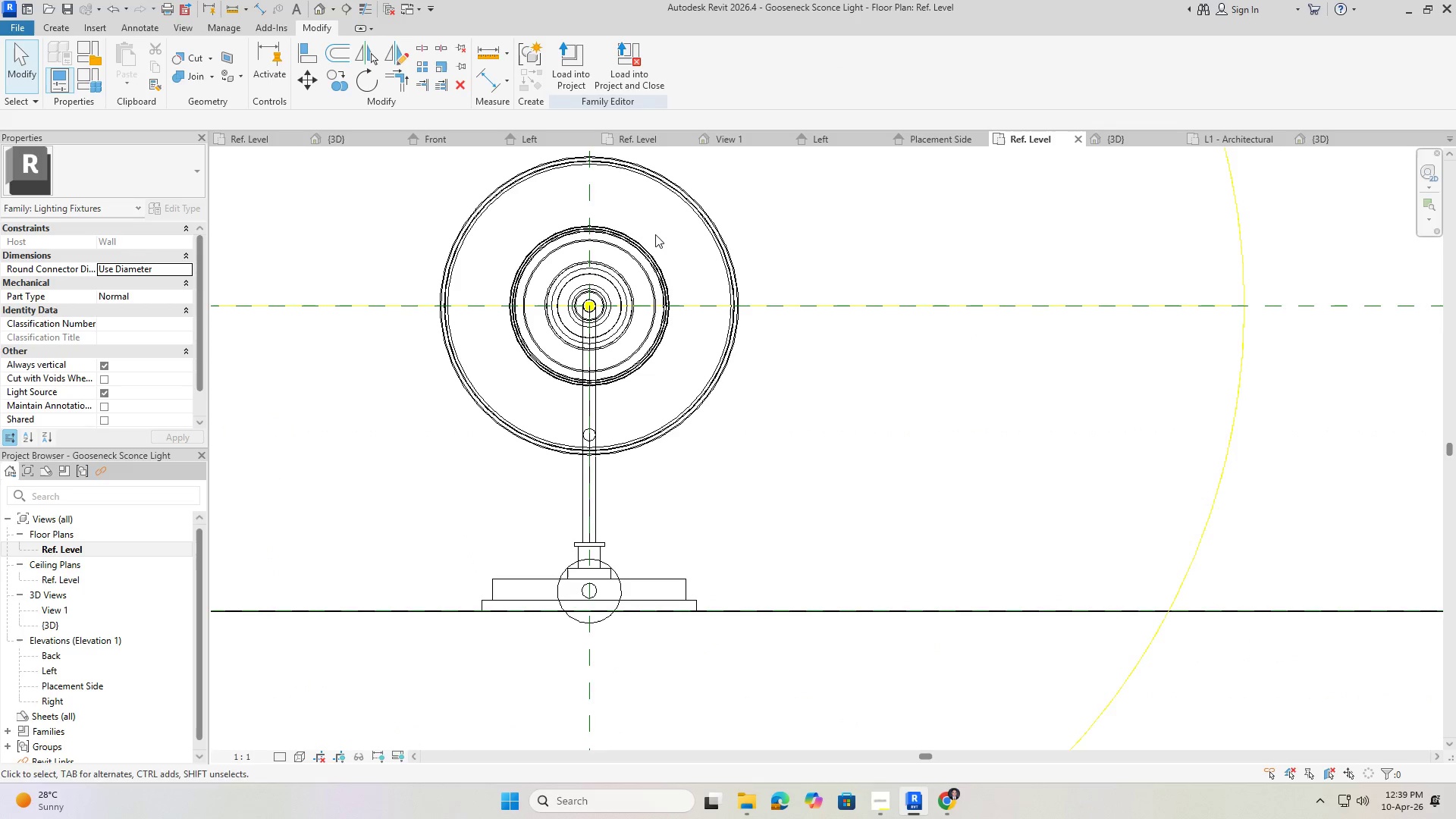 
key(Control+S)
 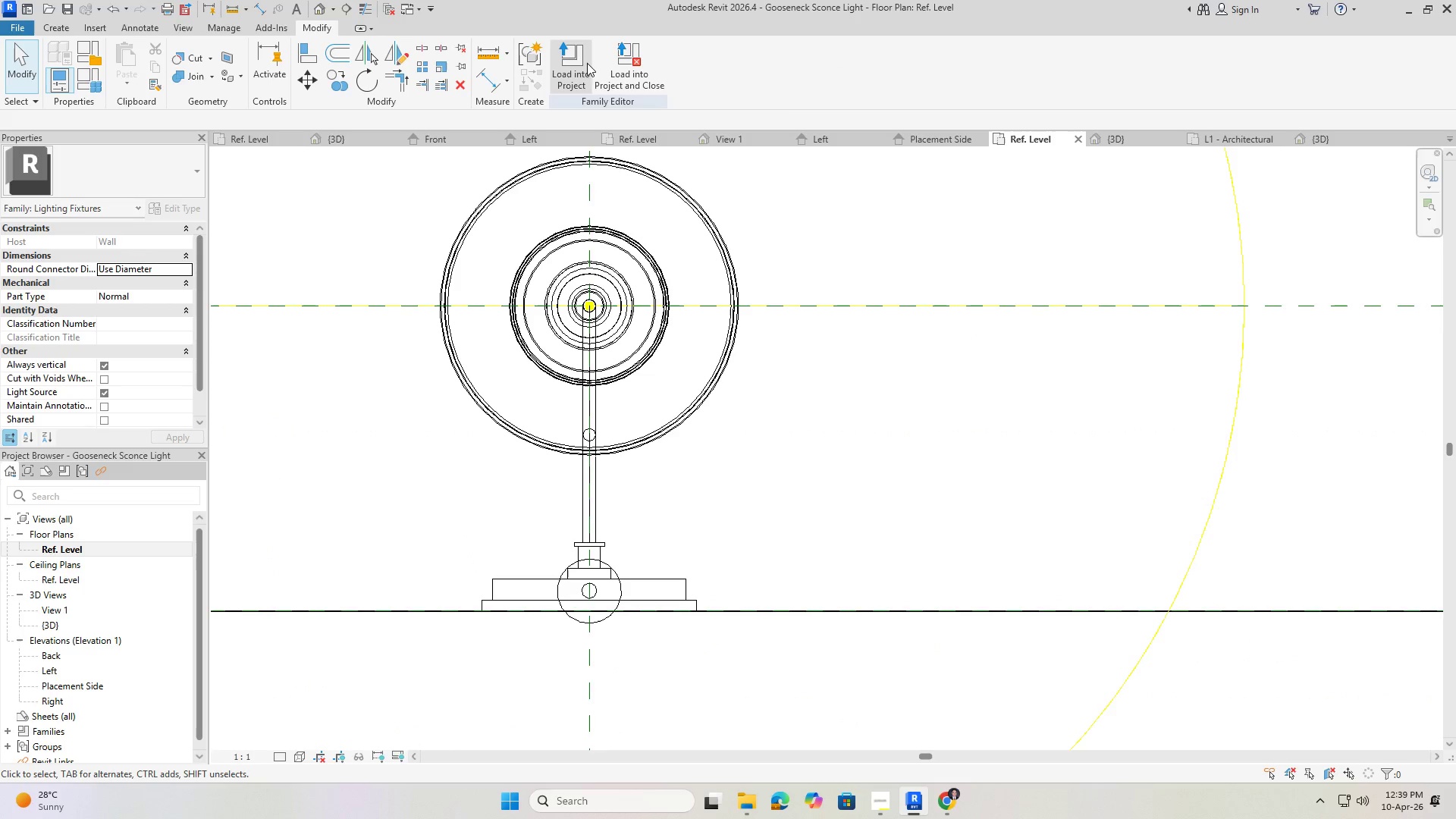 
left_click([582, 59])
 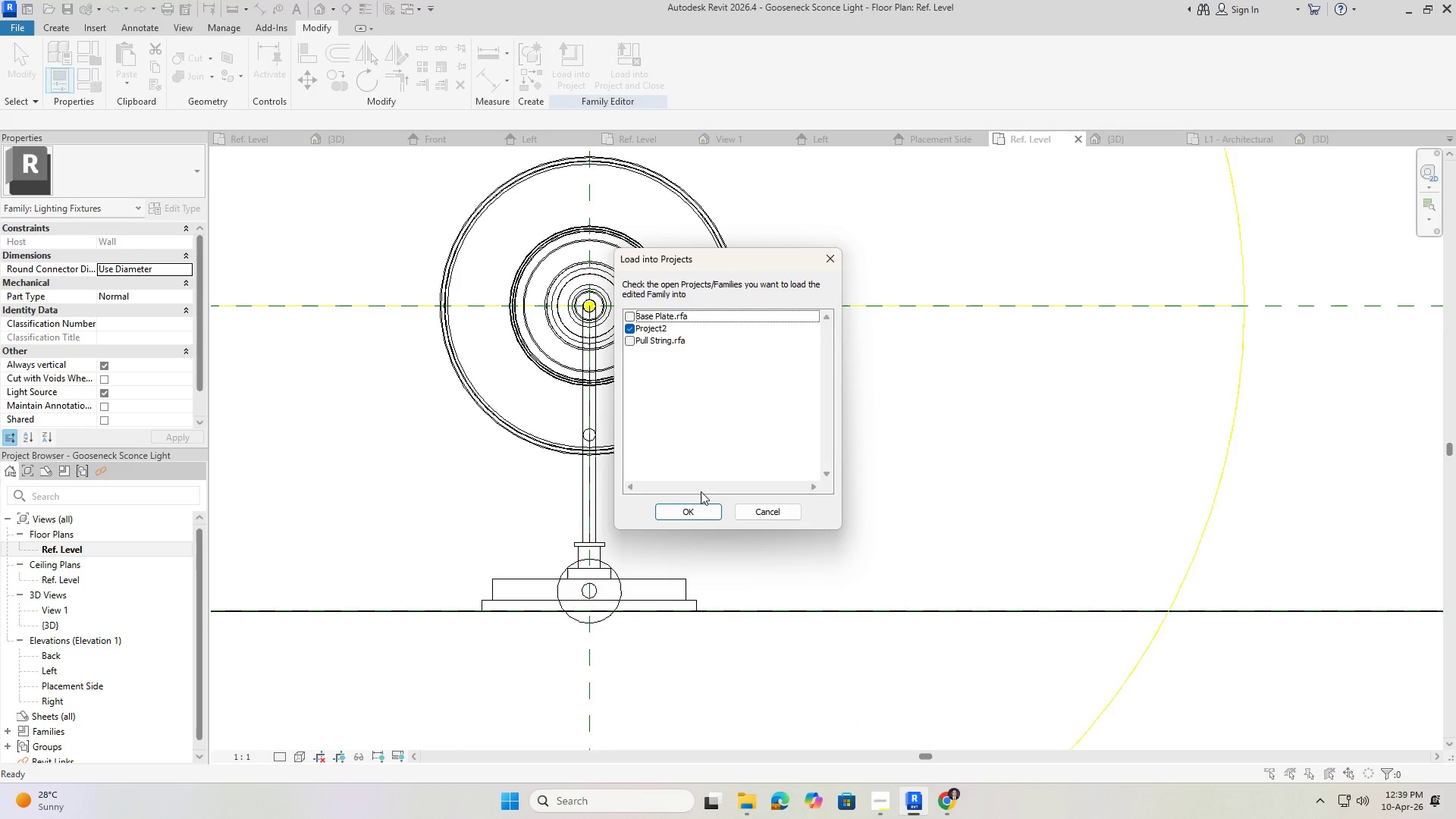 
left_click([704, 504])
 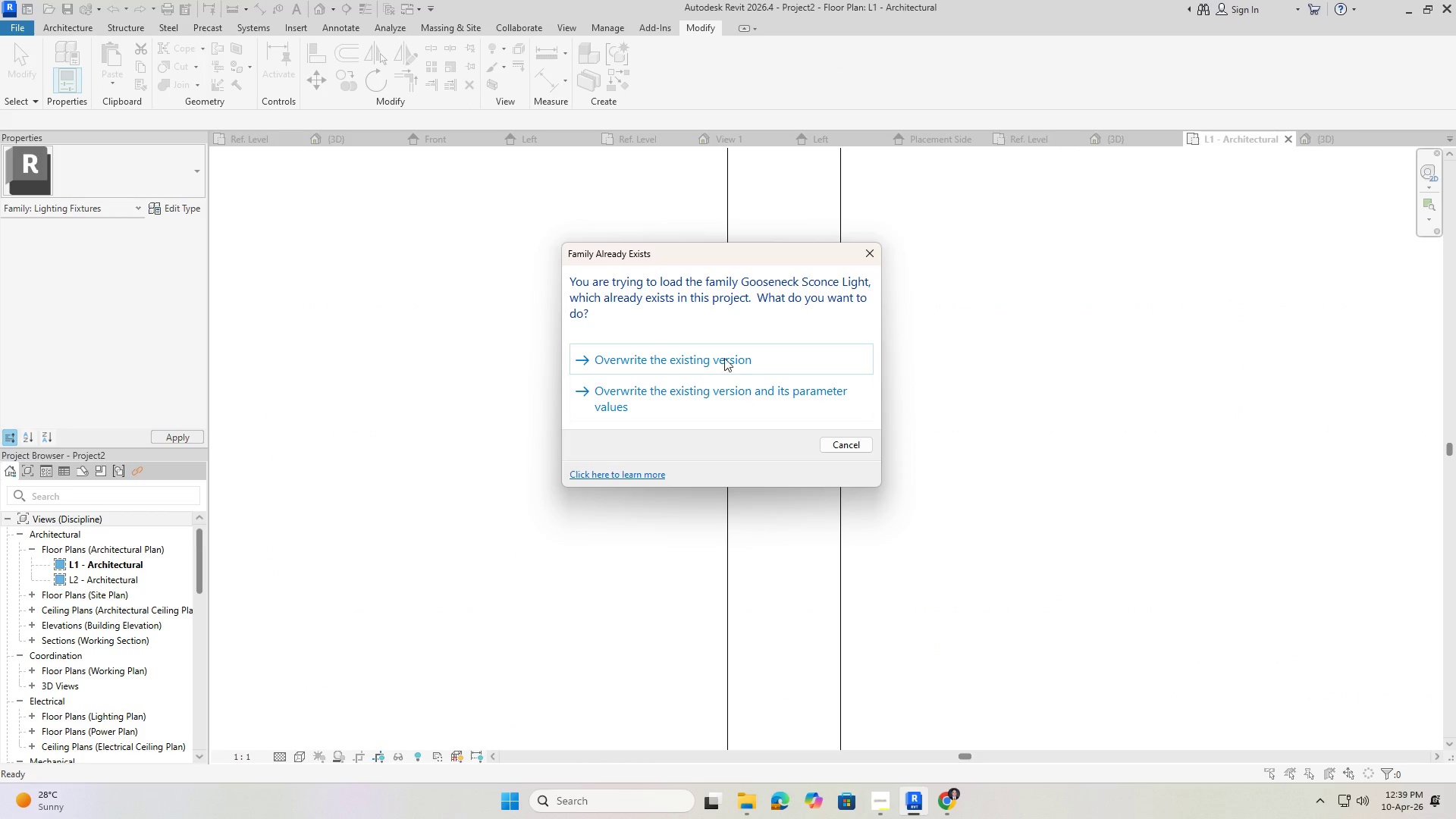 
left_click([714, 362])
 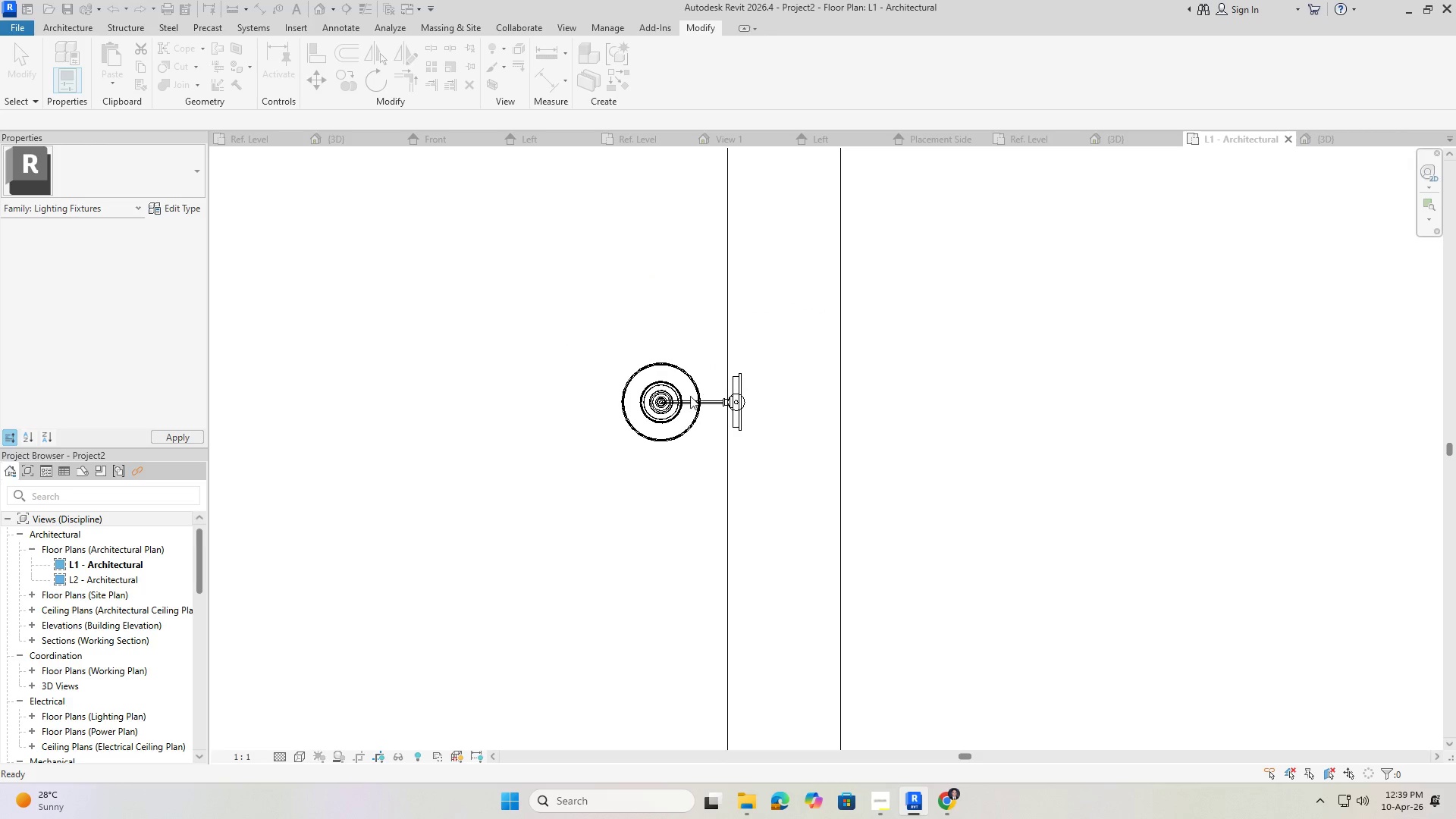 
left_click([683, 396])
 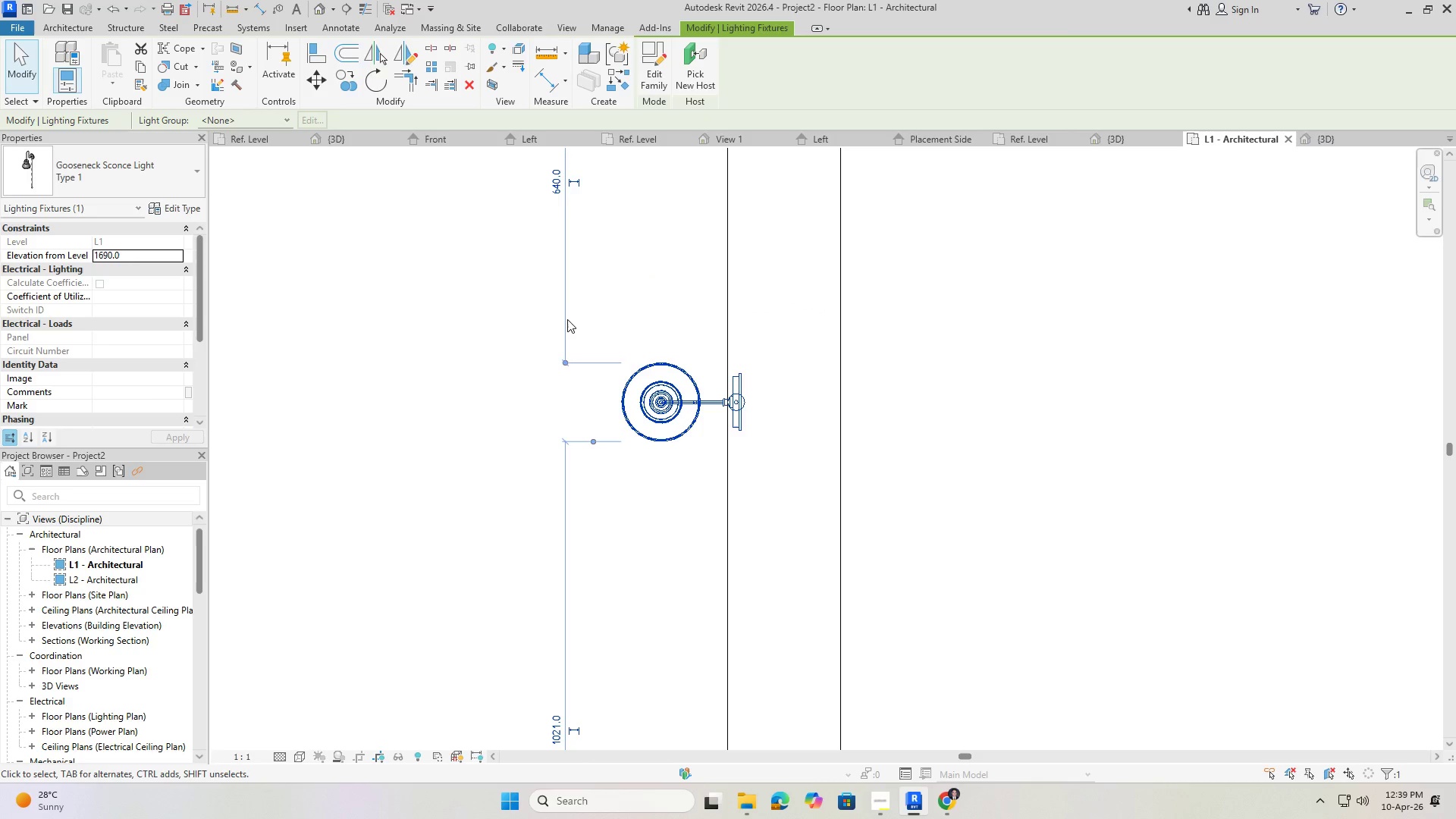 
key(Delete)
 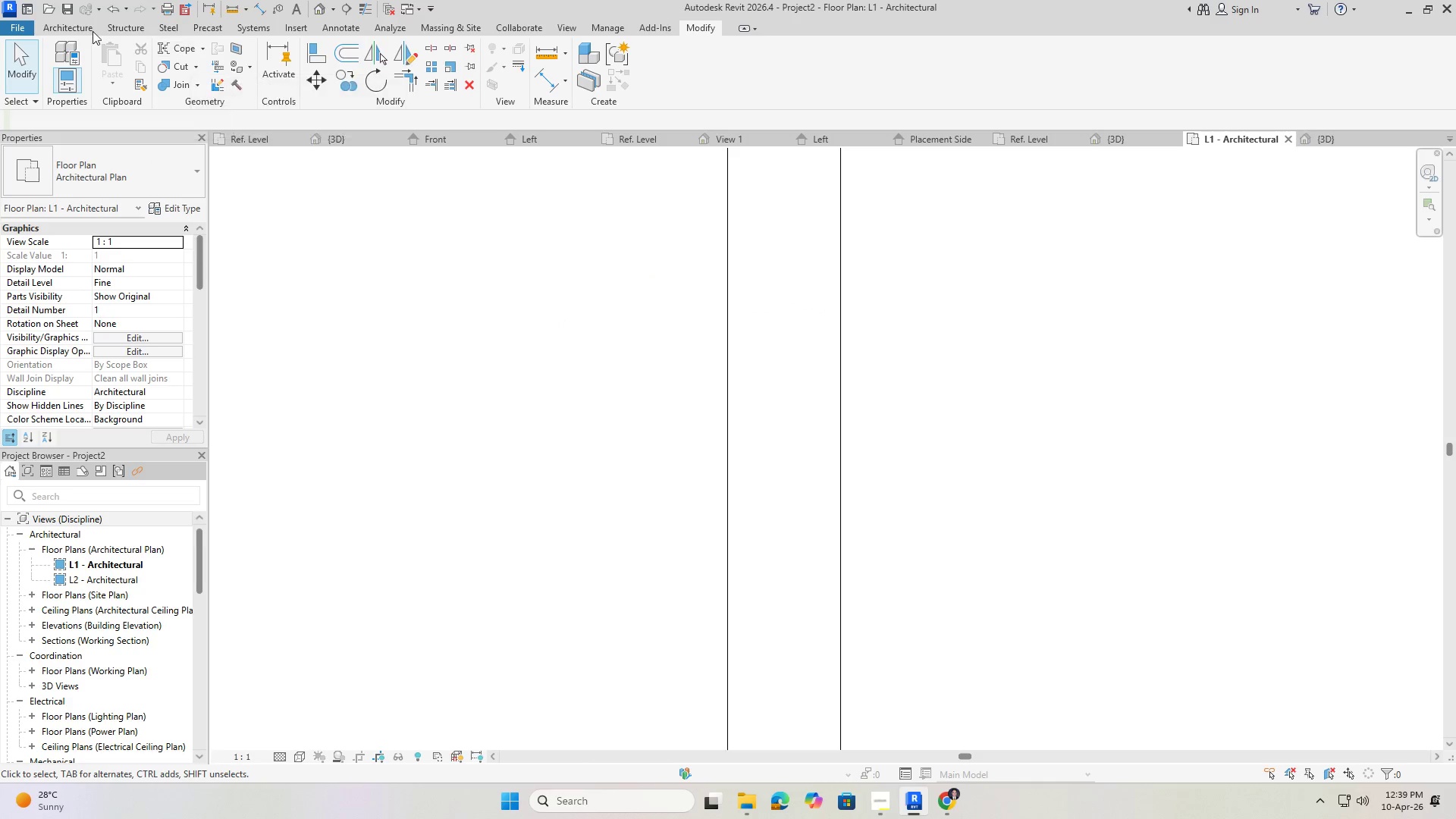 
left_click([77, 24])
 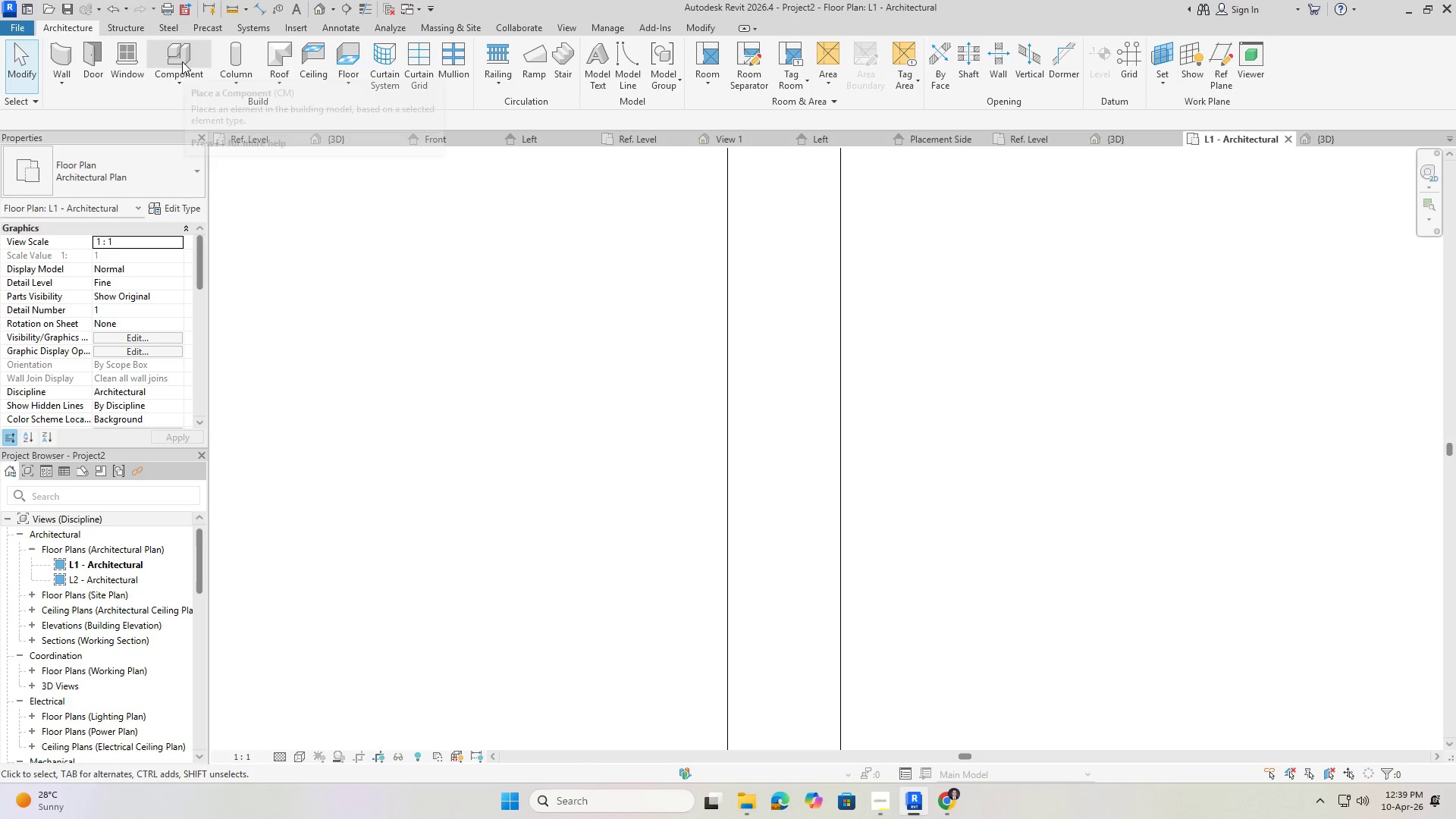 
left_click([182, 61])
 